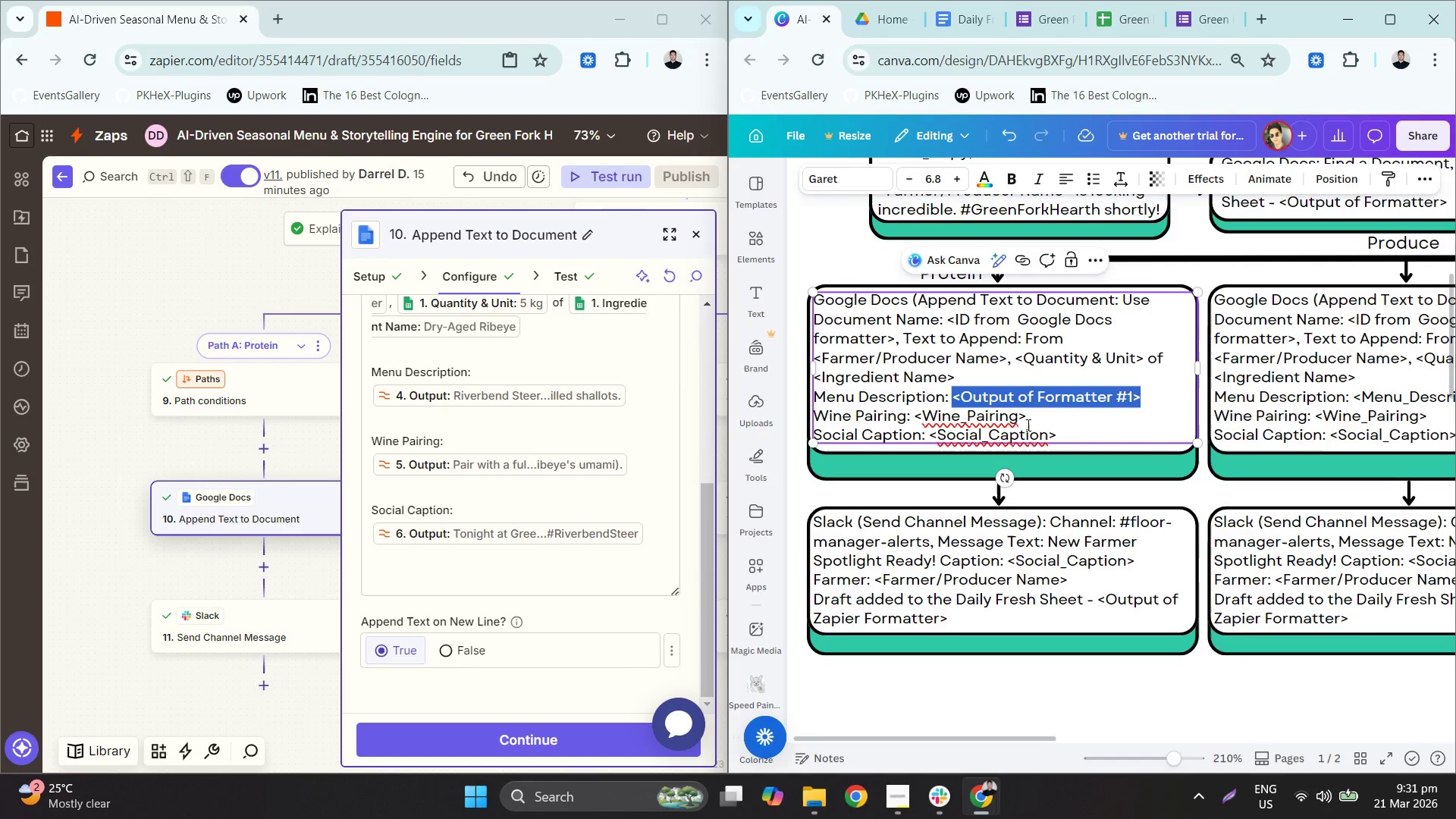 
left_click_drag(start_coordinate=[1031, 425], to_coordinate=[956, 424])
 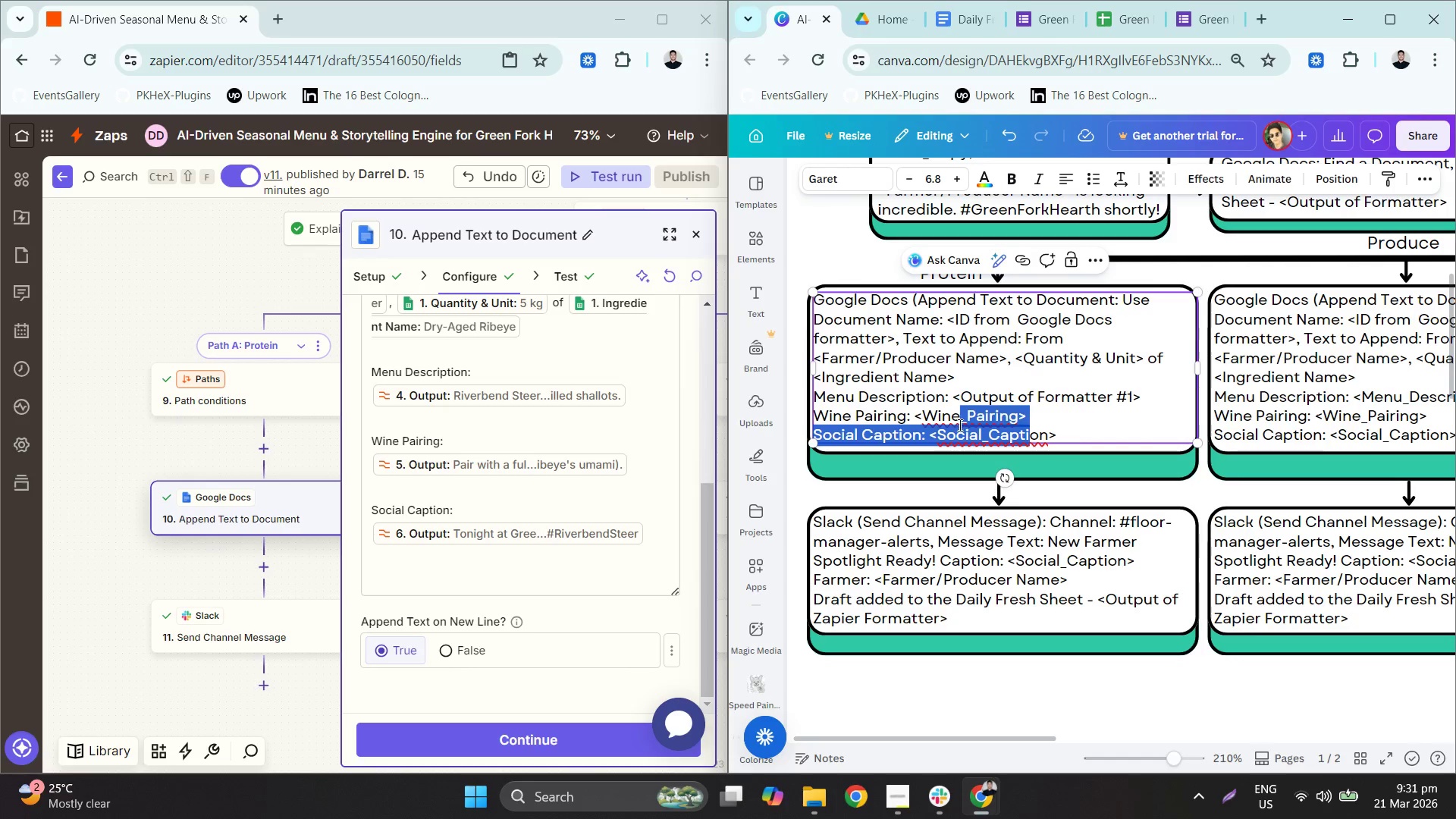 
left_click([960, 425])
 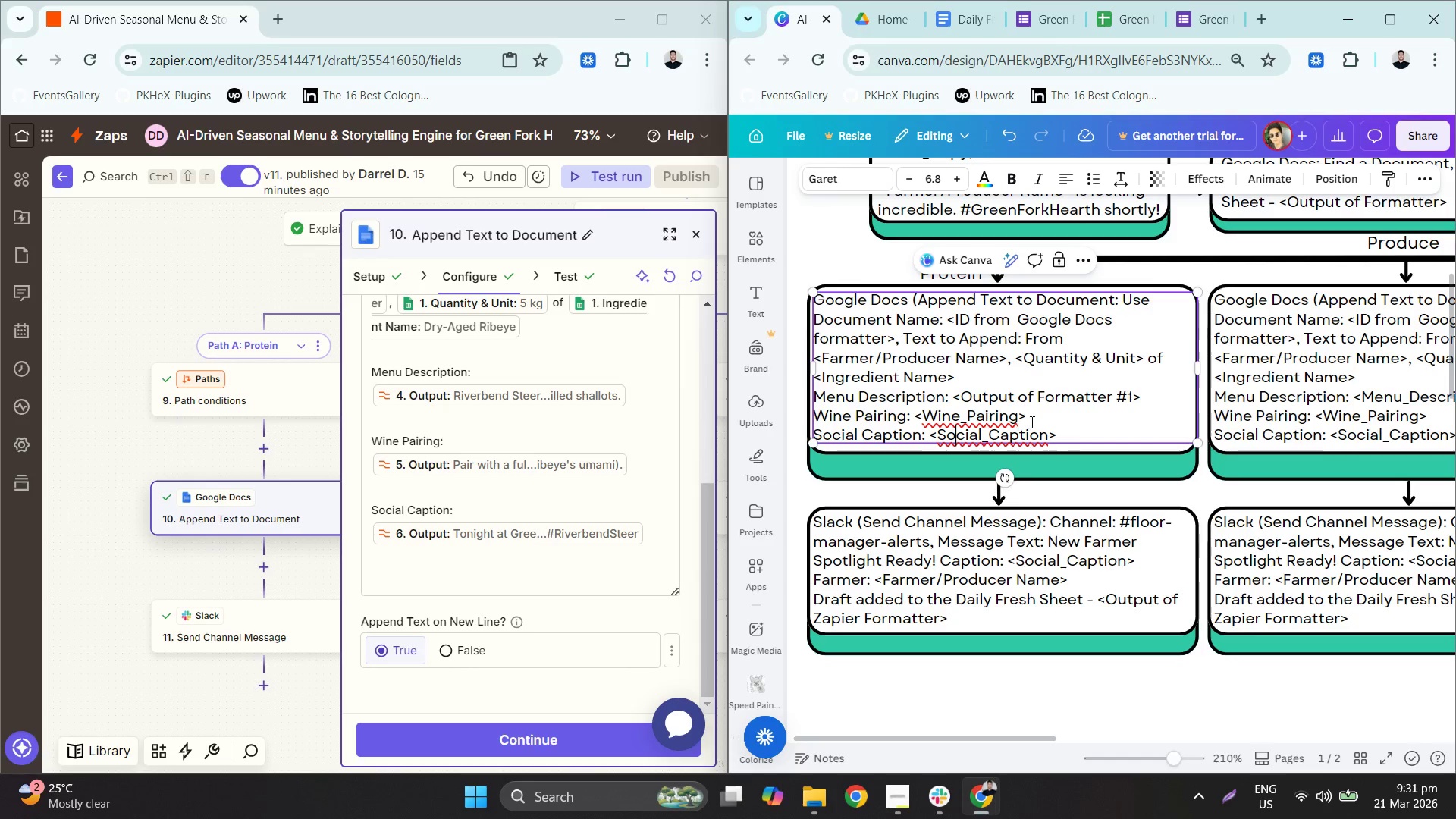 
left_click_drag(start_coordinate=[1031, 422], to_coordinate=[915, 423])
 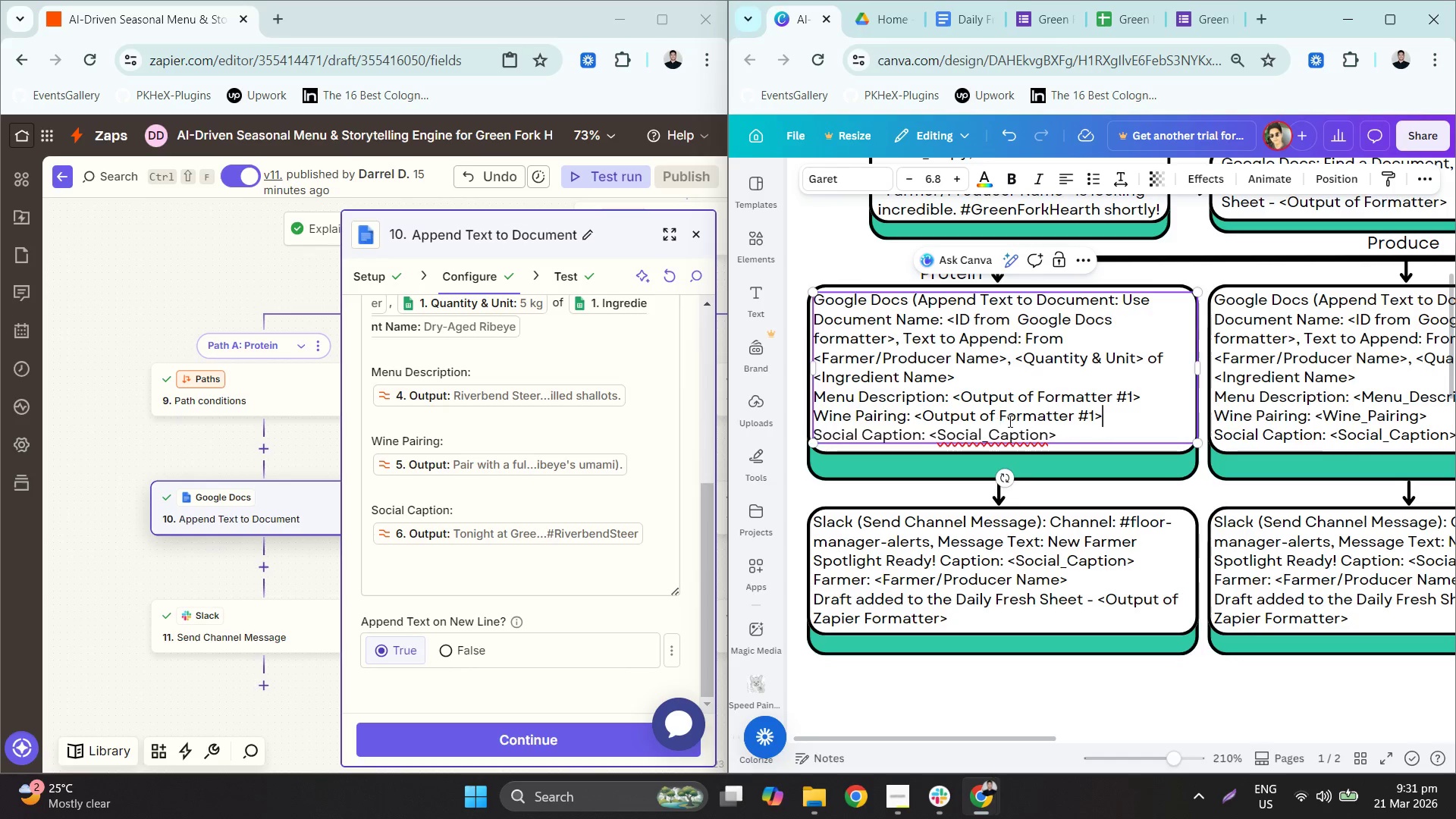 
key(Control+ControlLeft)
 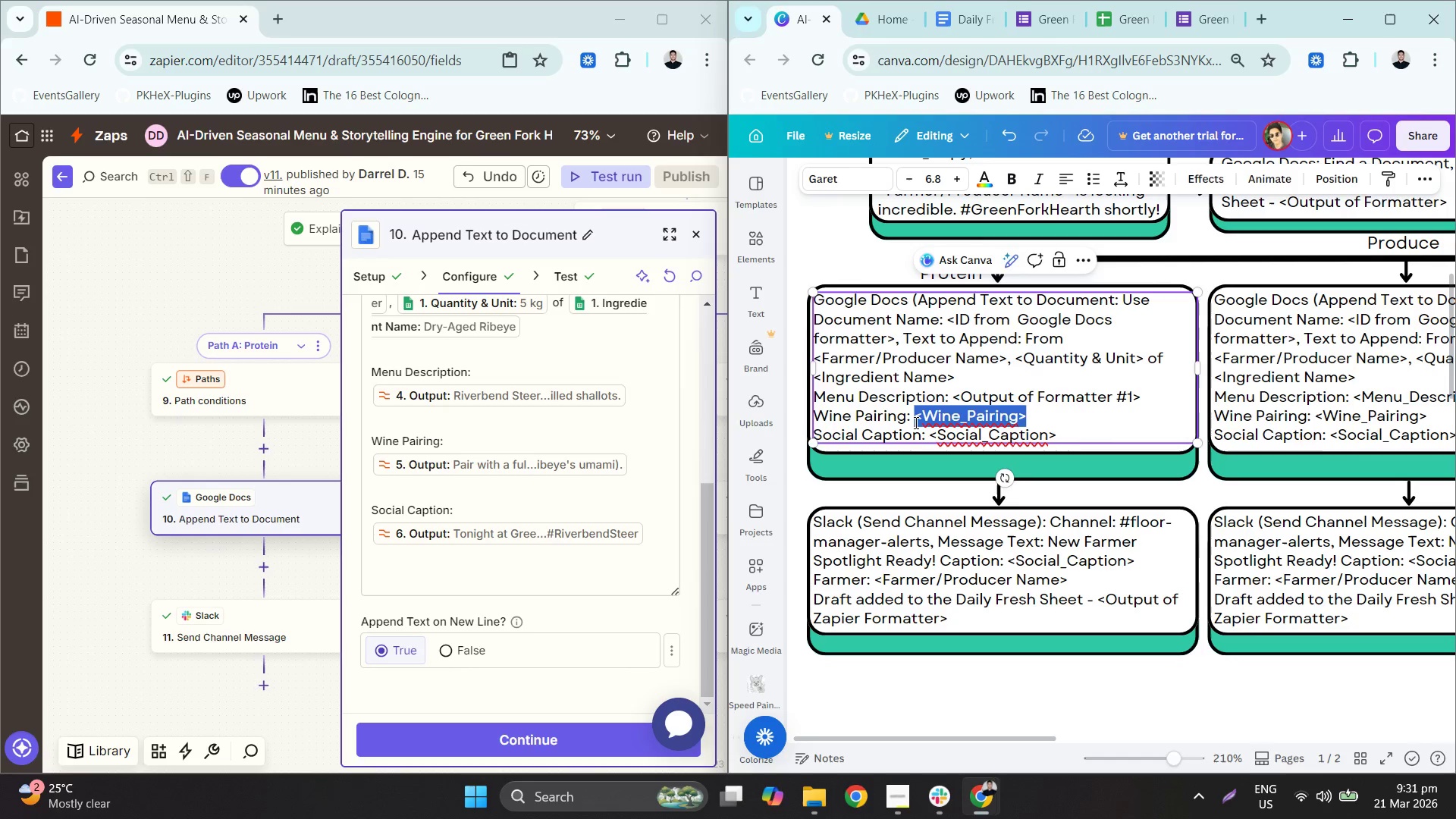 
key(Control+V)
 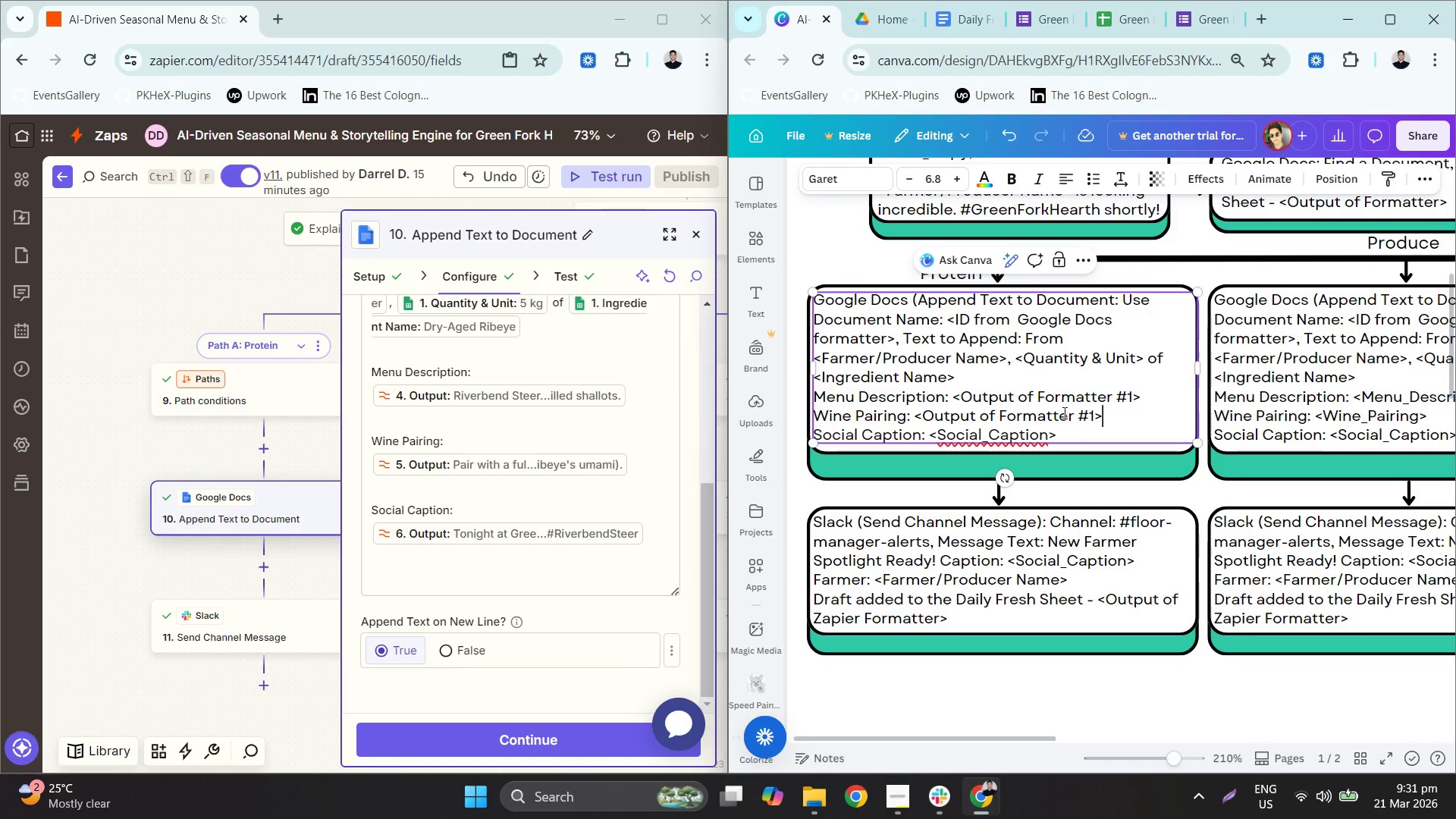 
left_click_drag(start_coordinate=[1106, 413], to_coordinate=[1097, 413])
 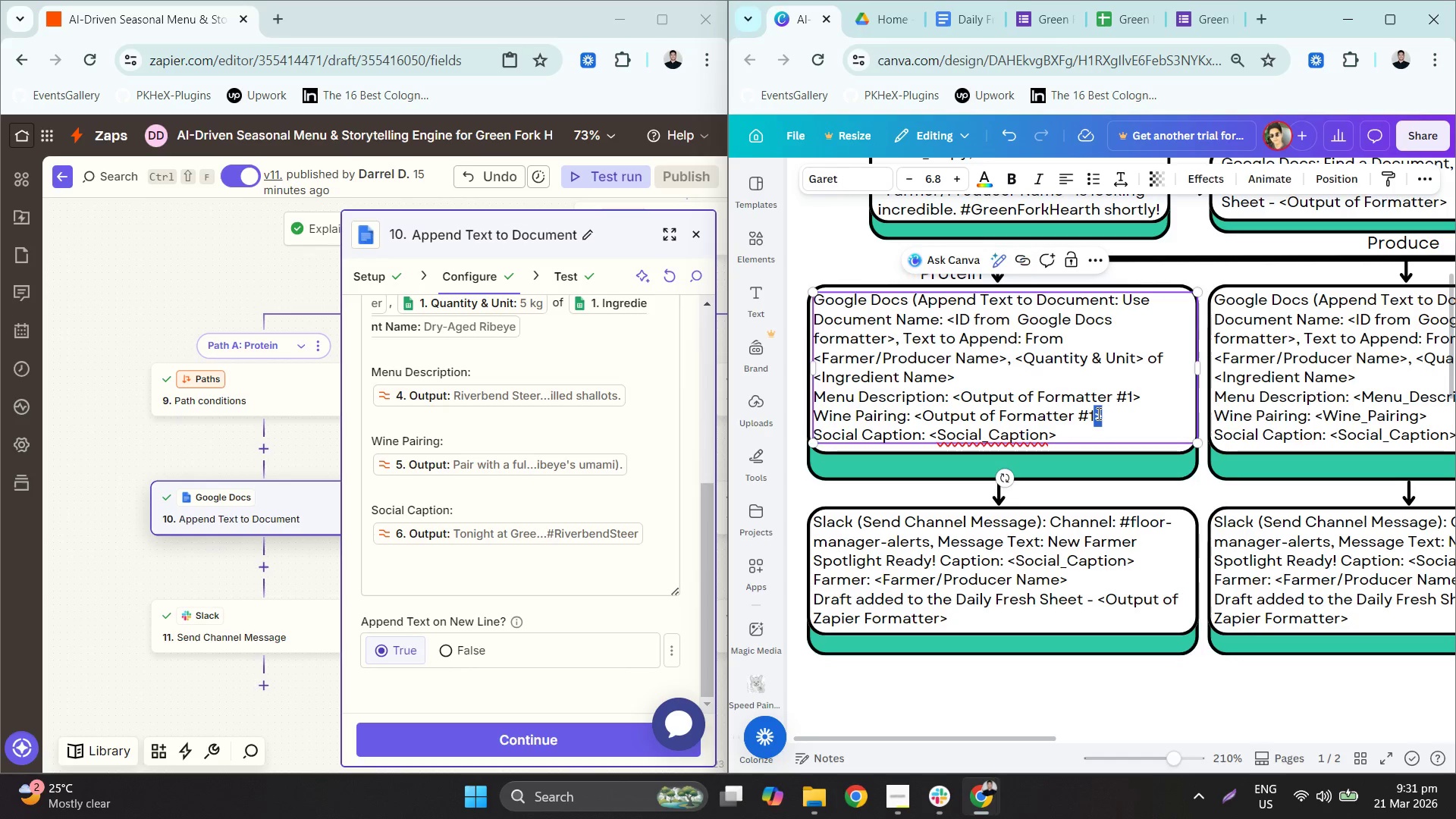 
double_click([1097, 413])
 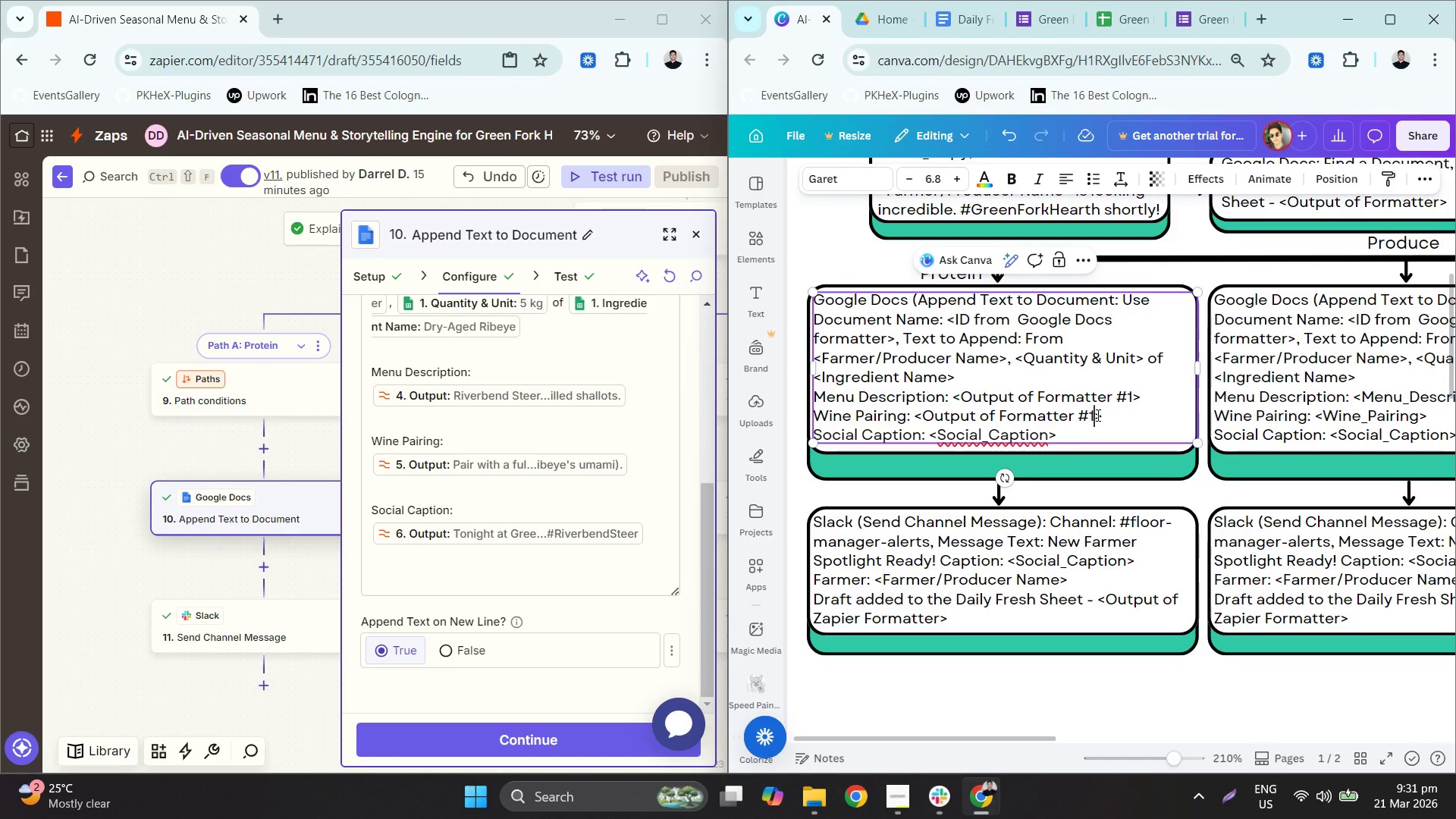 
left_click_drag(start_coordinate=[1096, 415], to_coordinate=[1086, 415])
 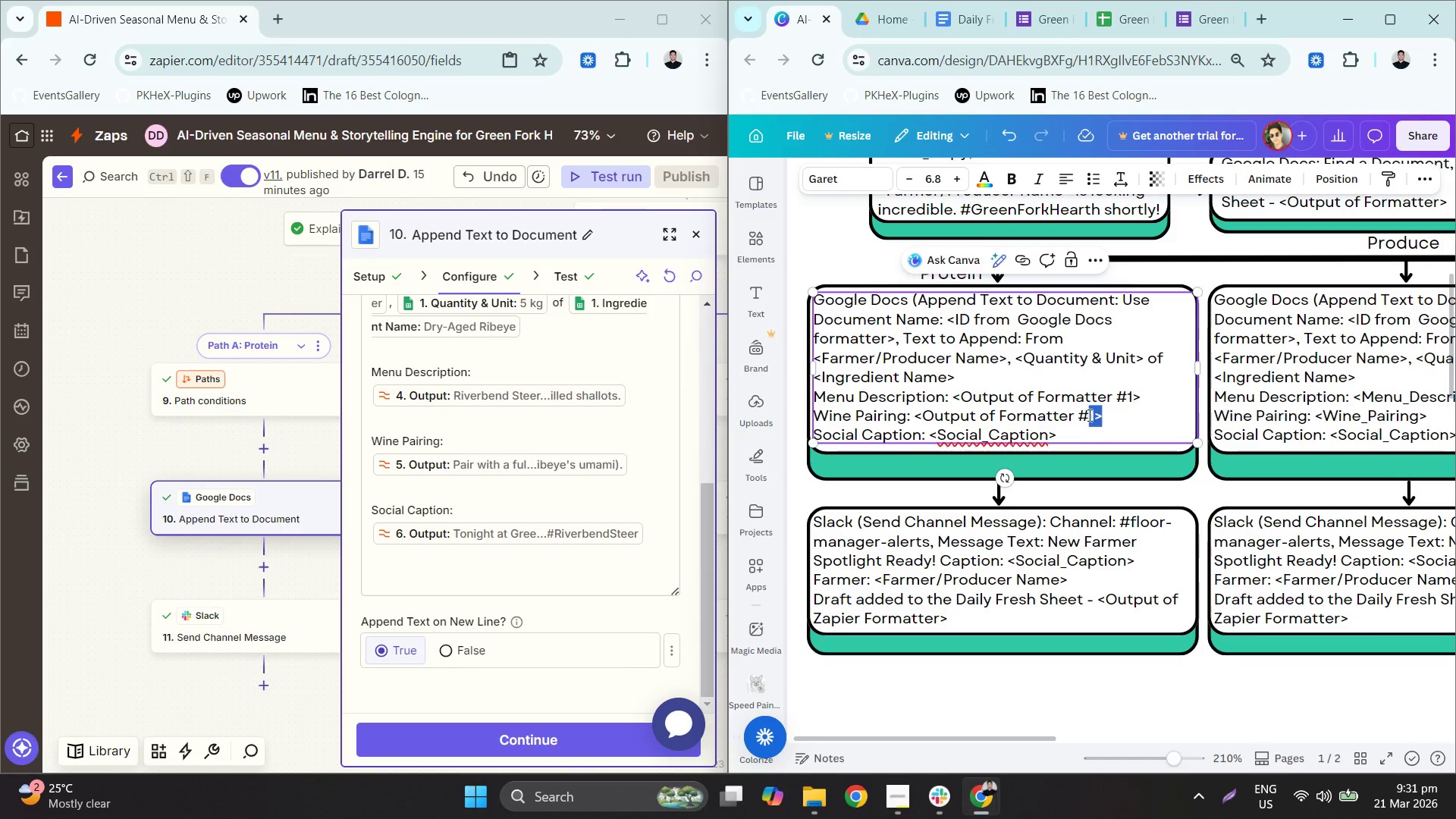 
left_click([1089, 415])
 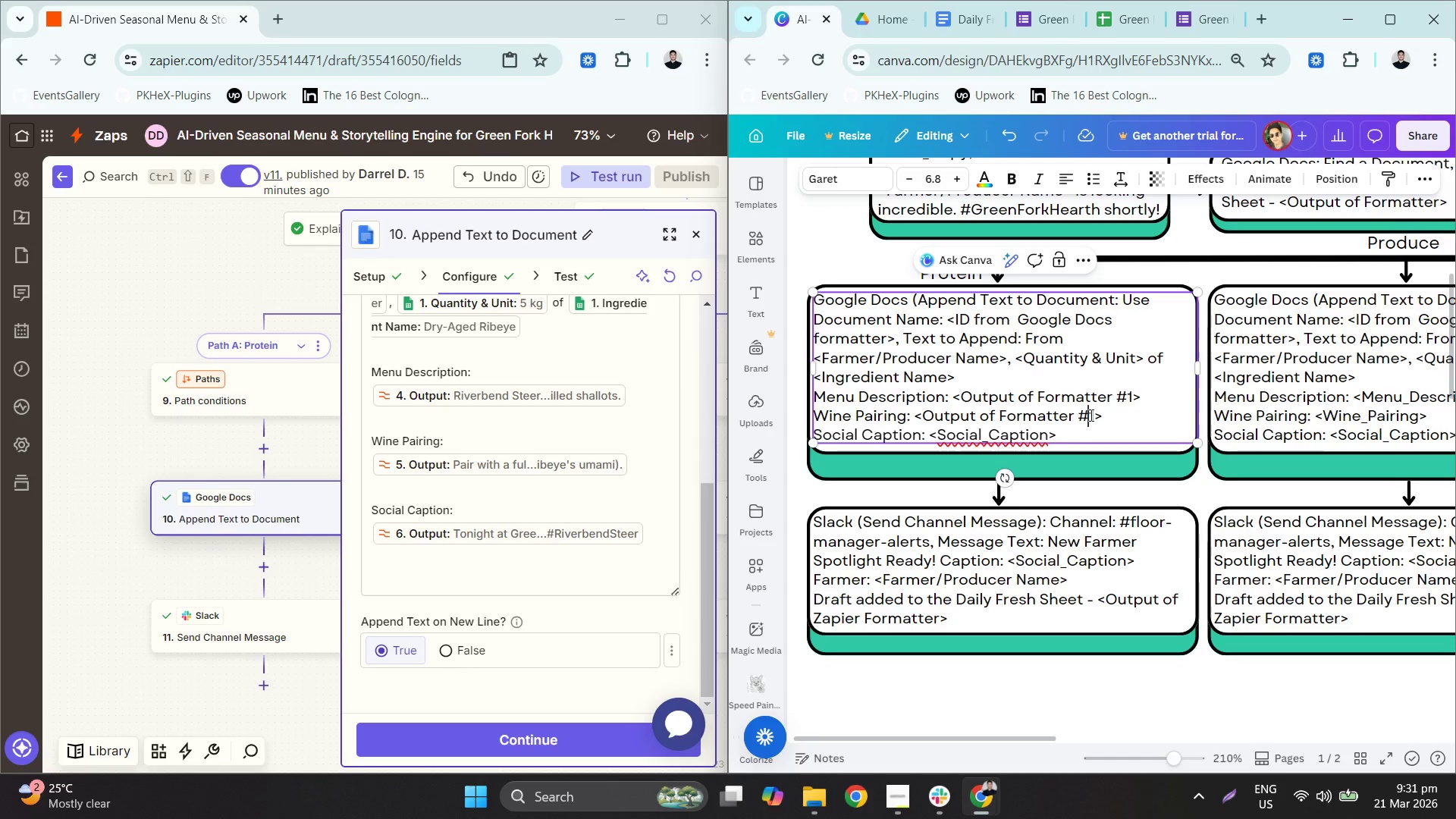 
left_click_drag(start_coordinate=[1094, 415], to_coordinate=[1089, 415])
 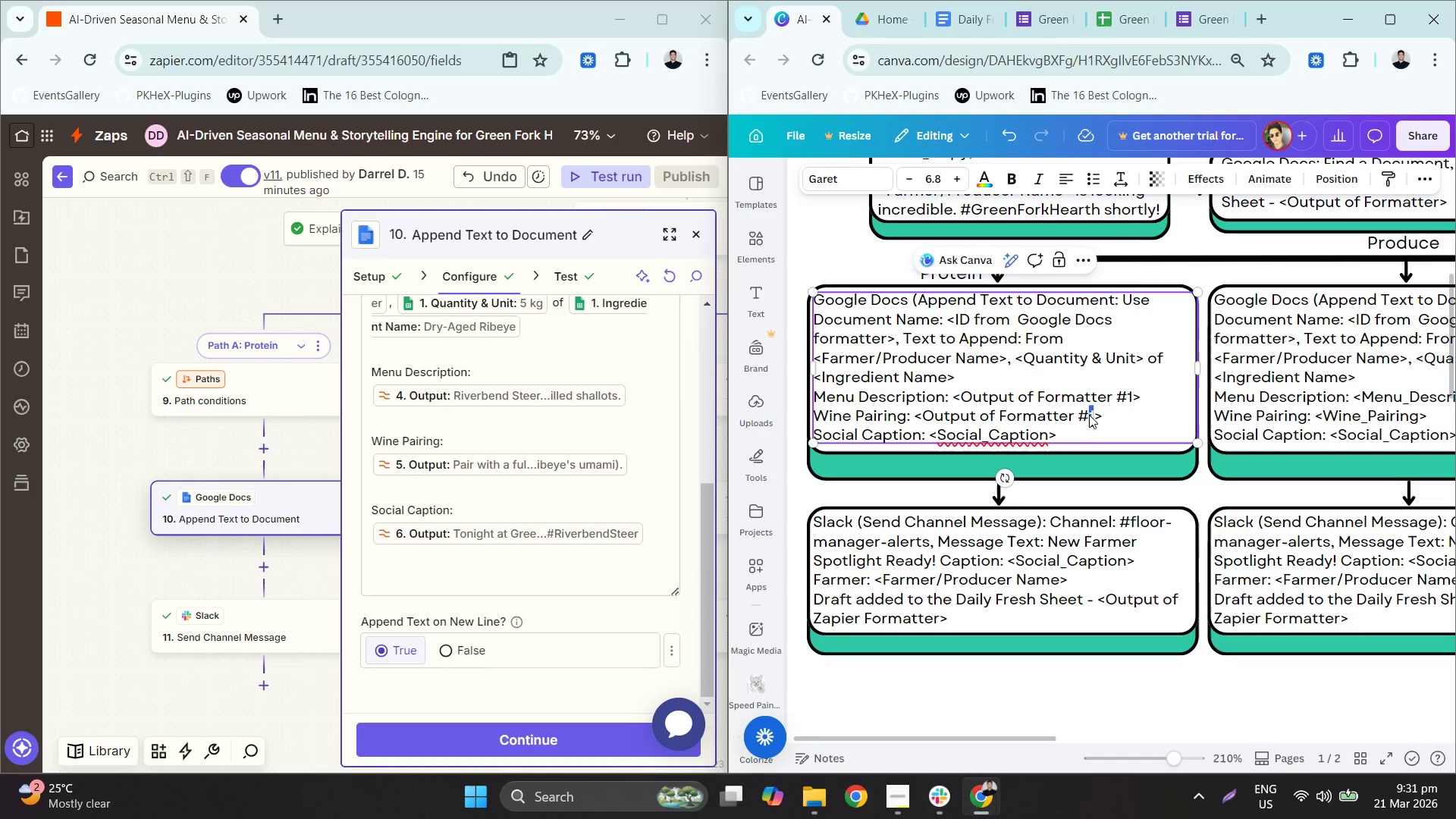 
key(2)
 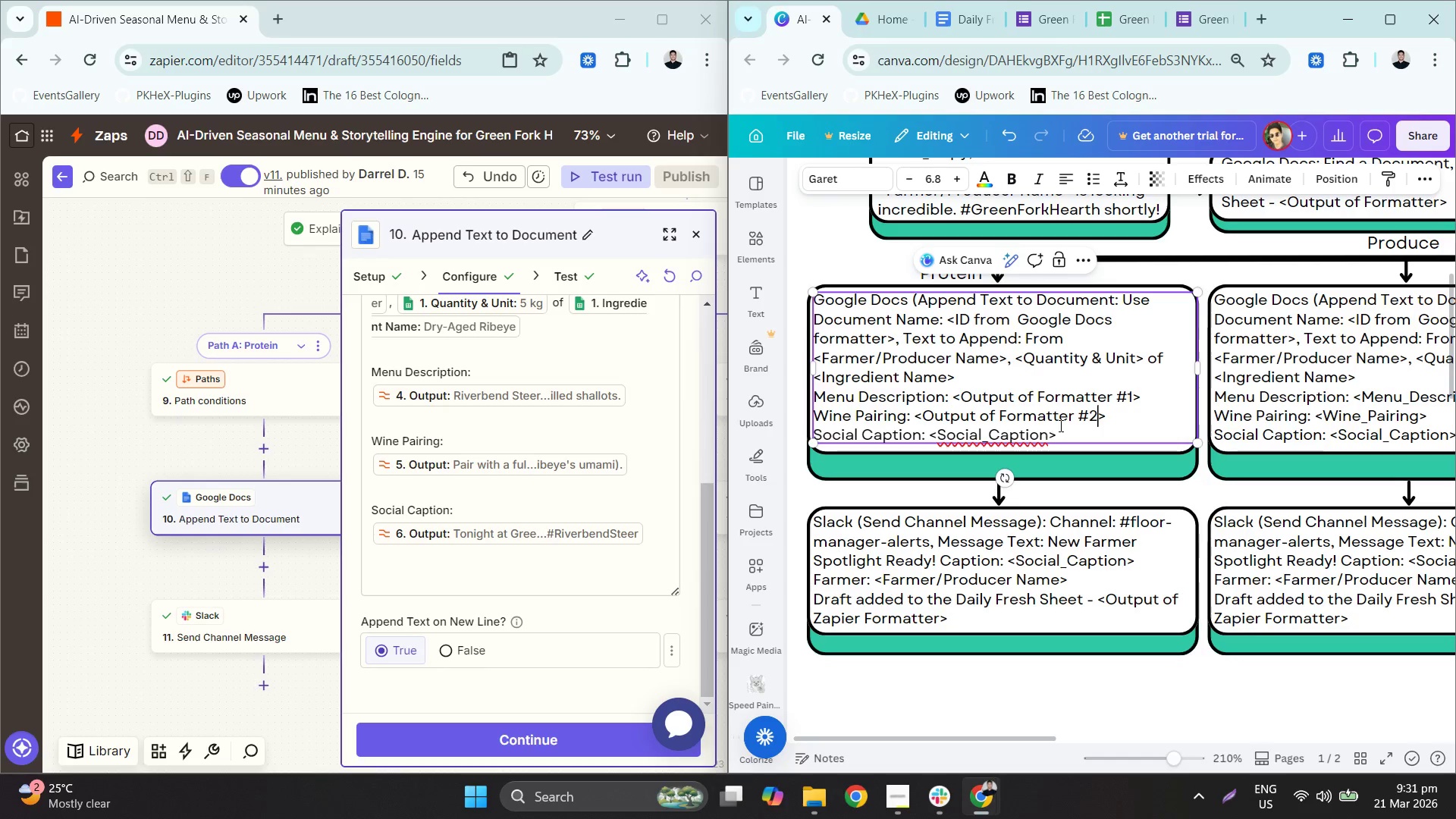 
left_click_drag(start_coordinate=[1068, 429], to_coordinate=[939, 438])
 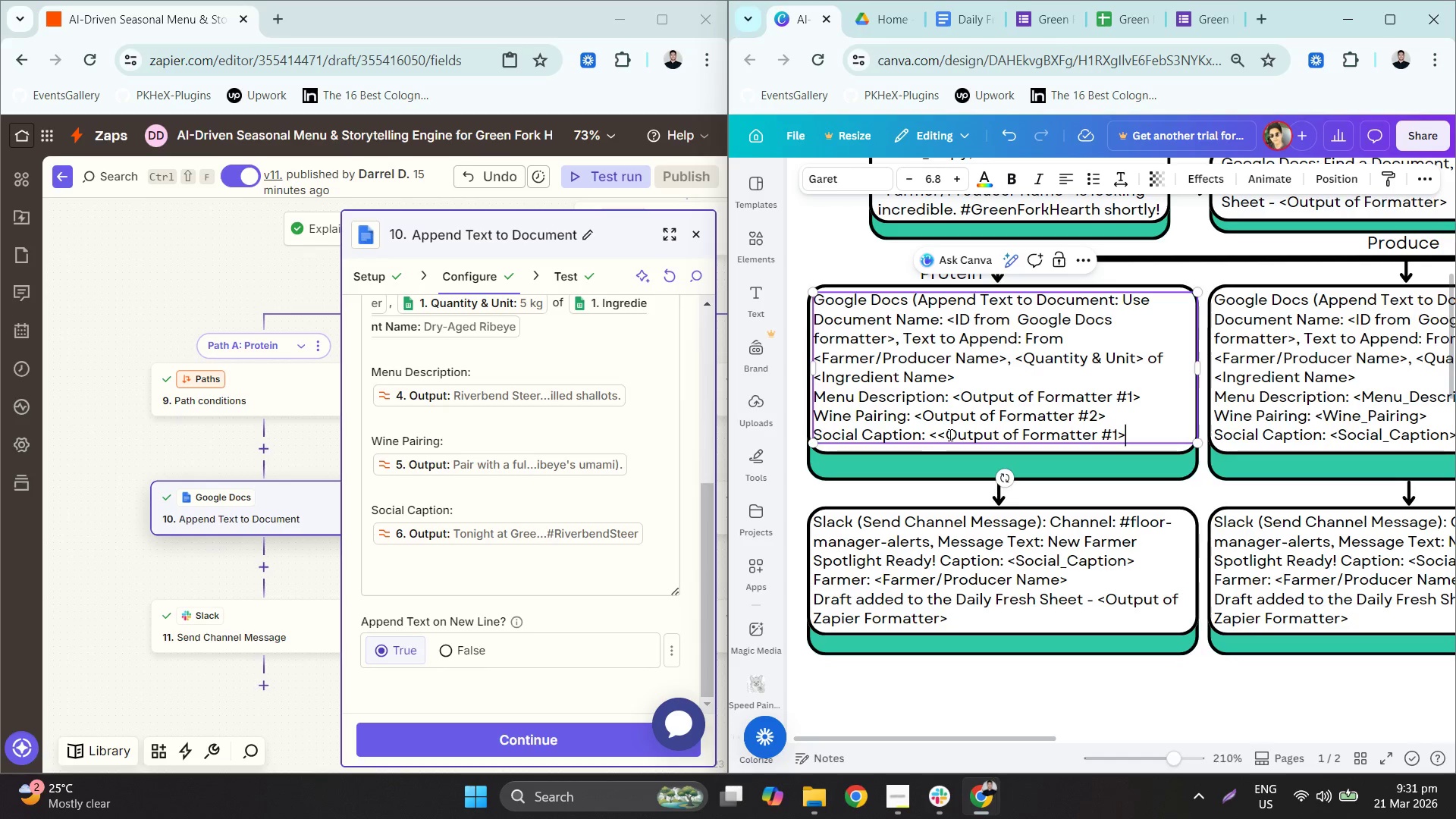 
key(Control+V)
 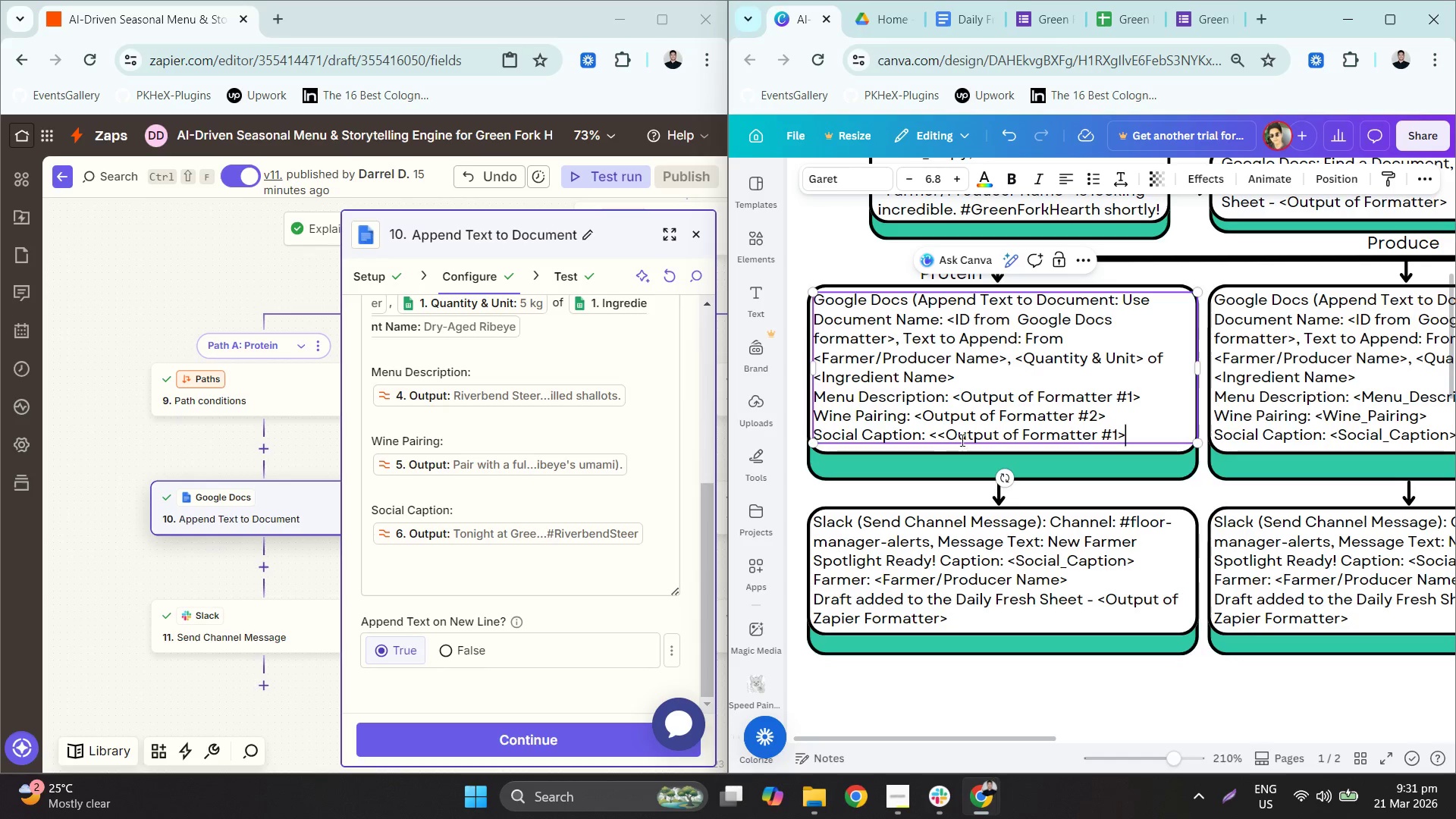 
left_click([946, 433])
 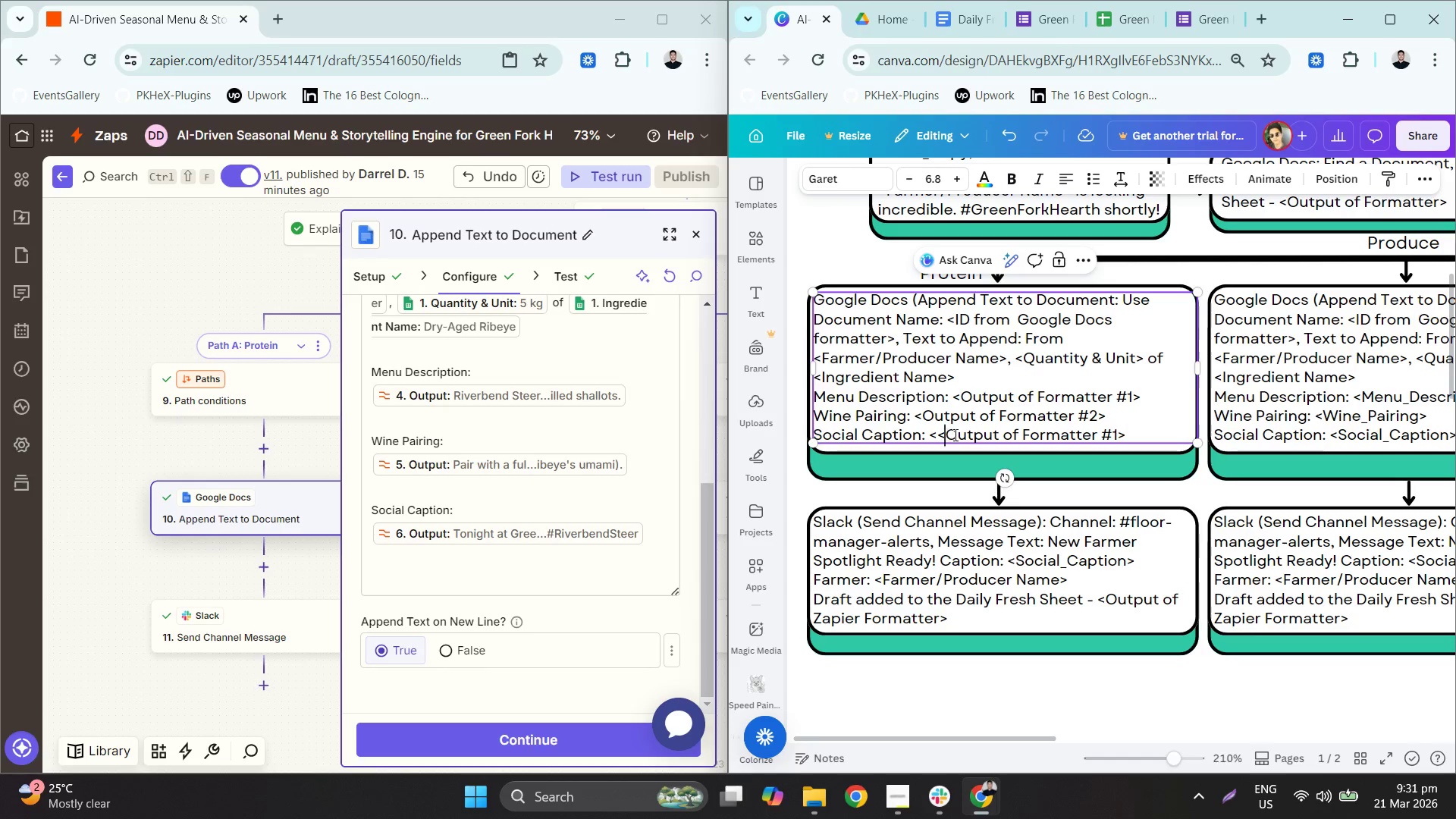 
key(Backspace)
 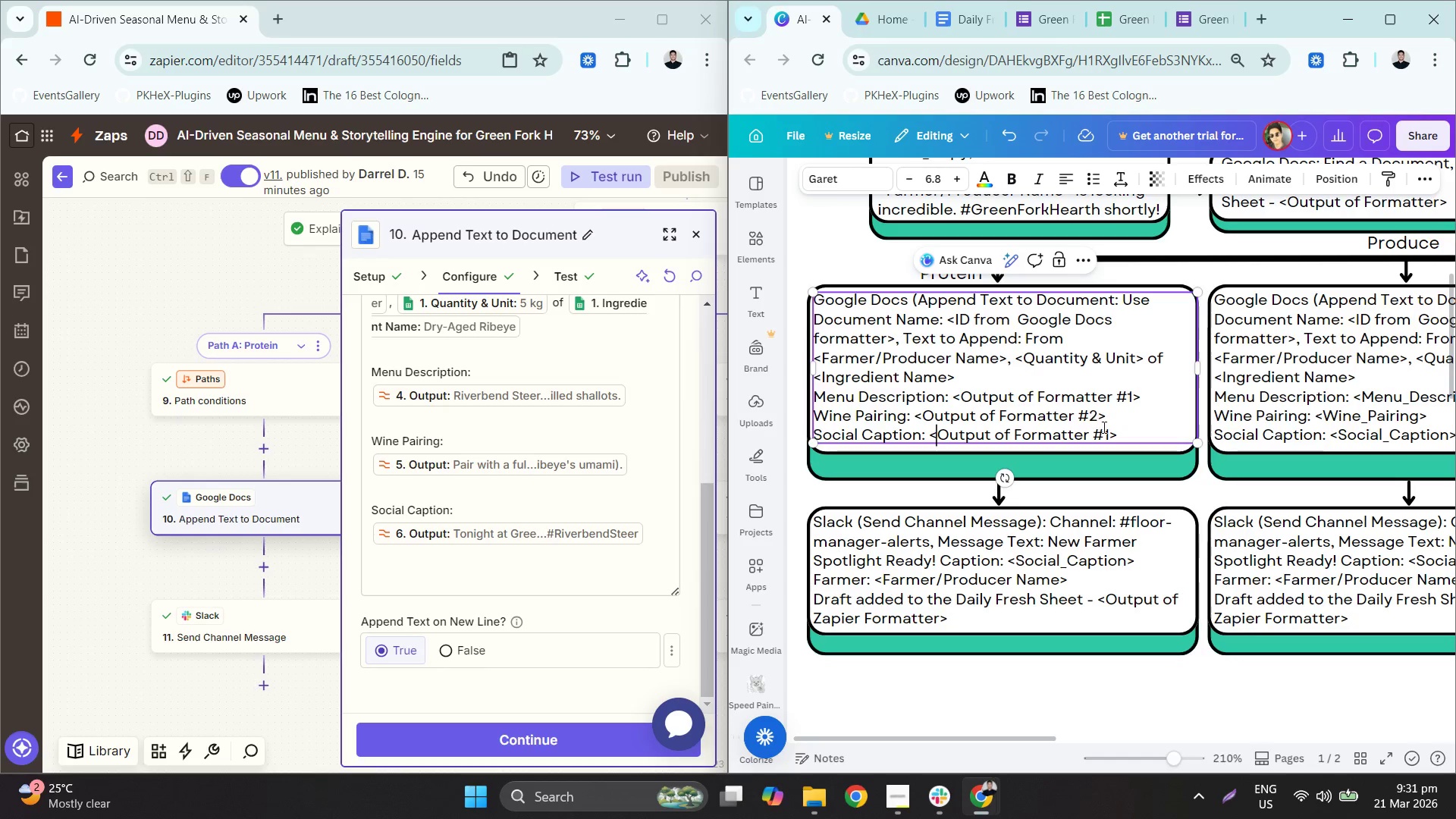 
left_click_drag(start_coordinate=[1108, 433], to_coordinate=[1102, 434])
 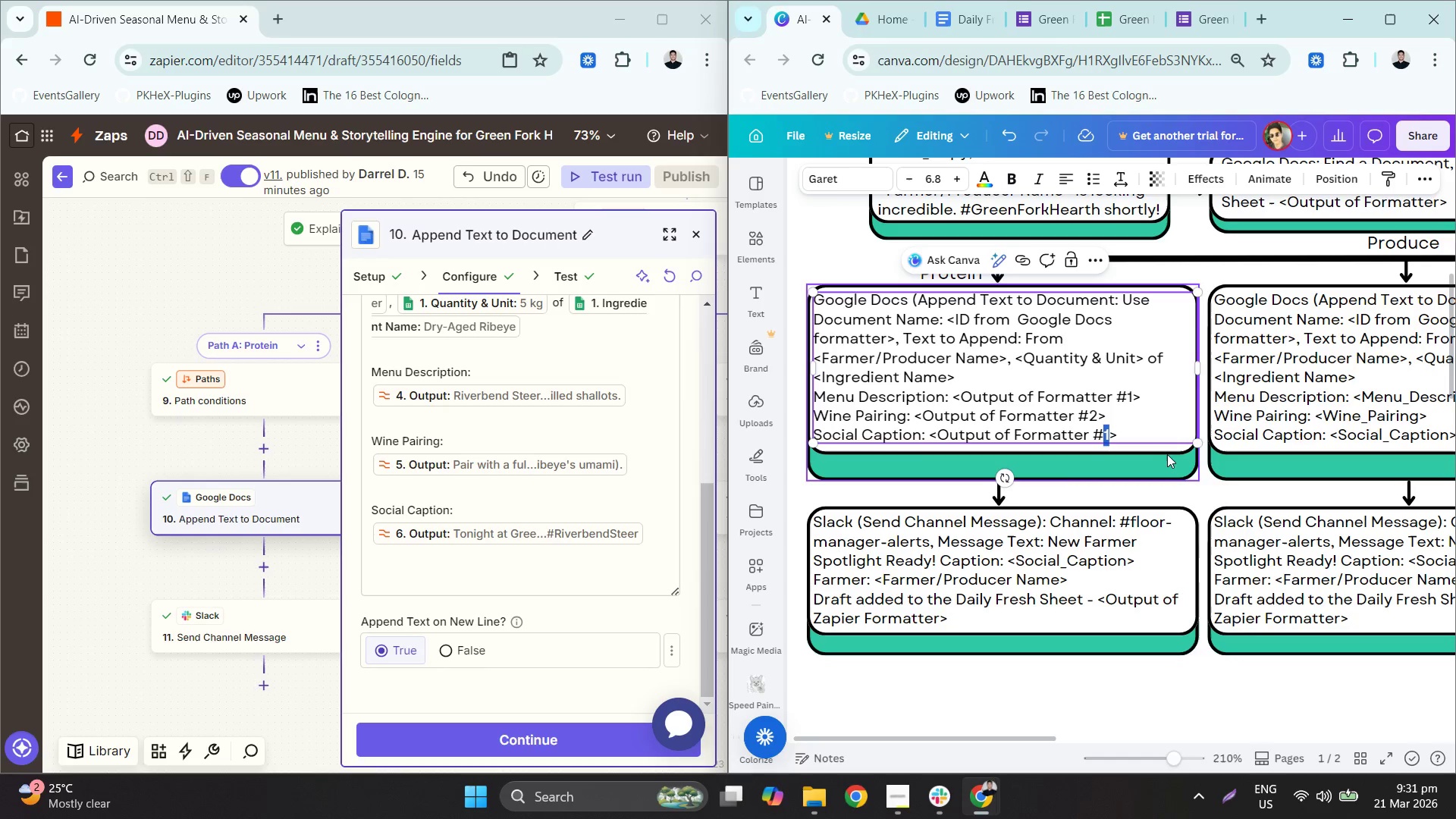 
key(3)
 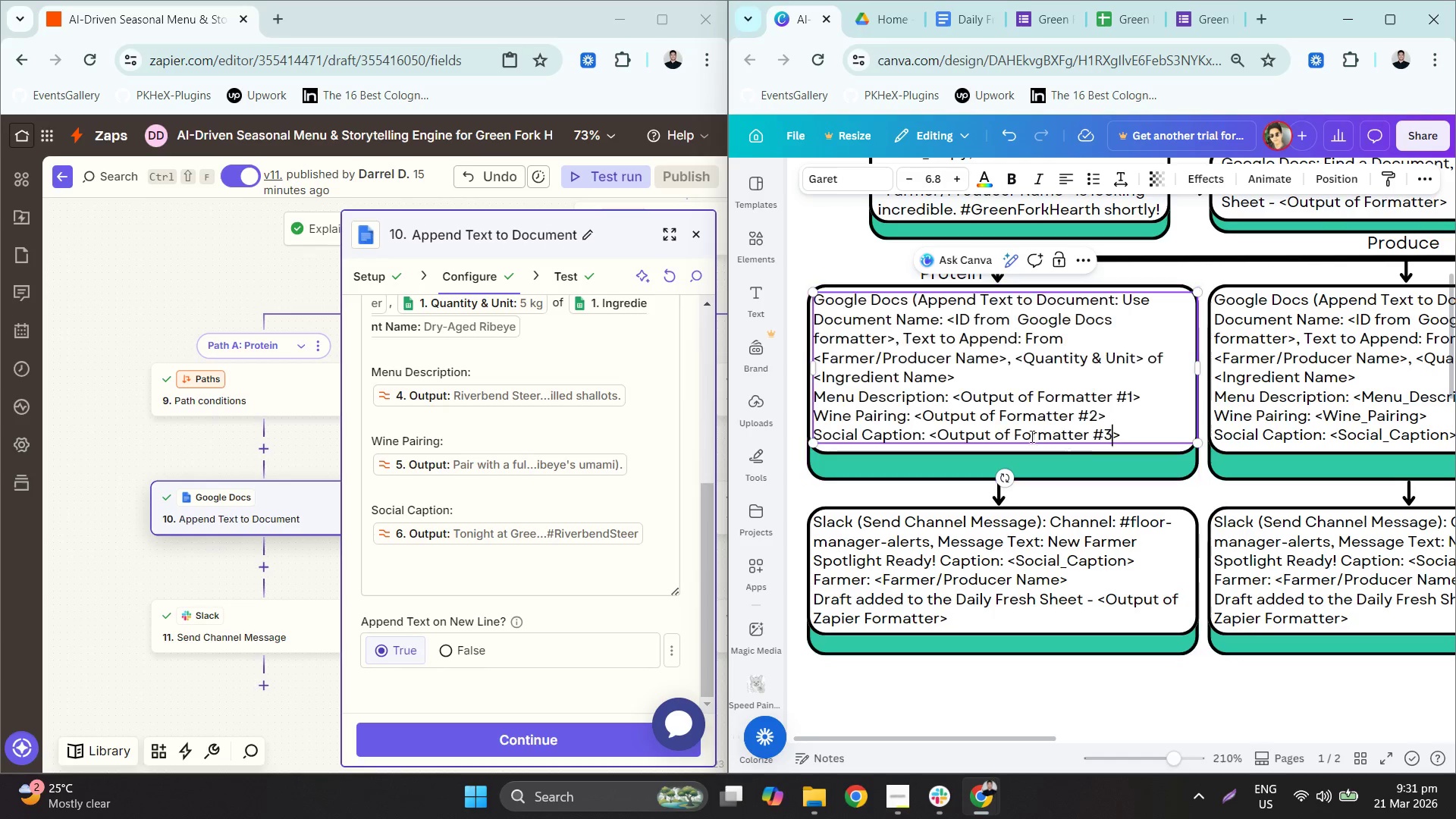 
left_click([1028, 435])
 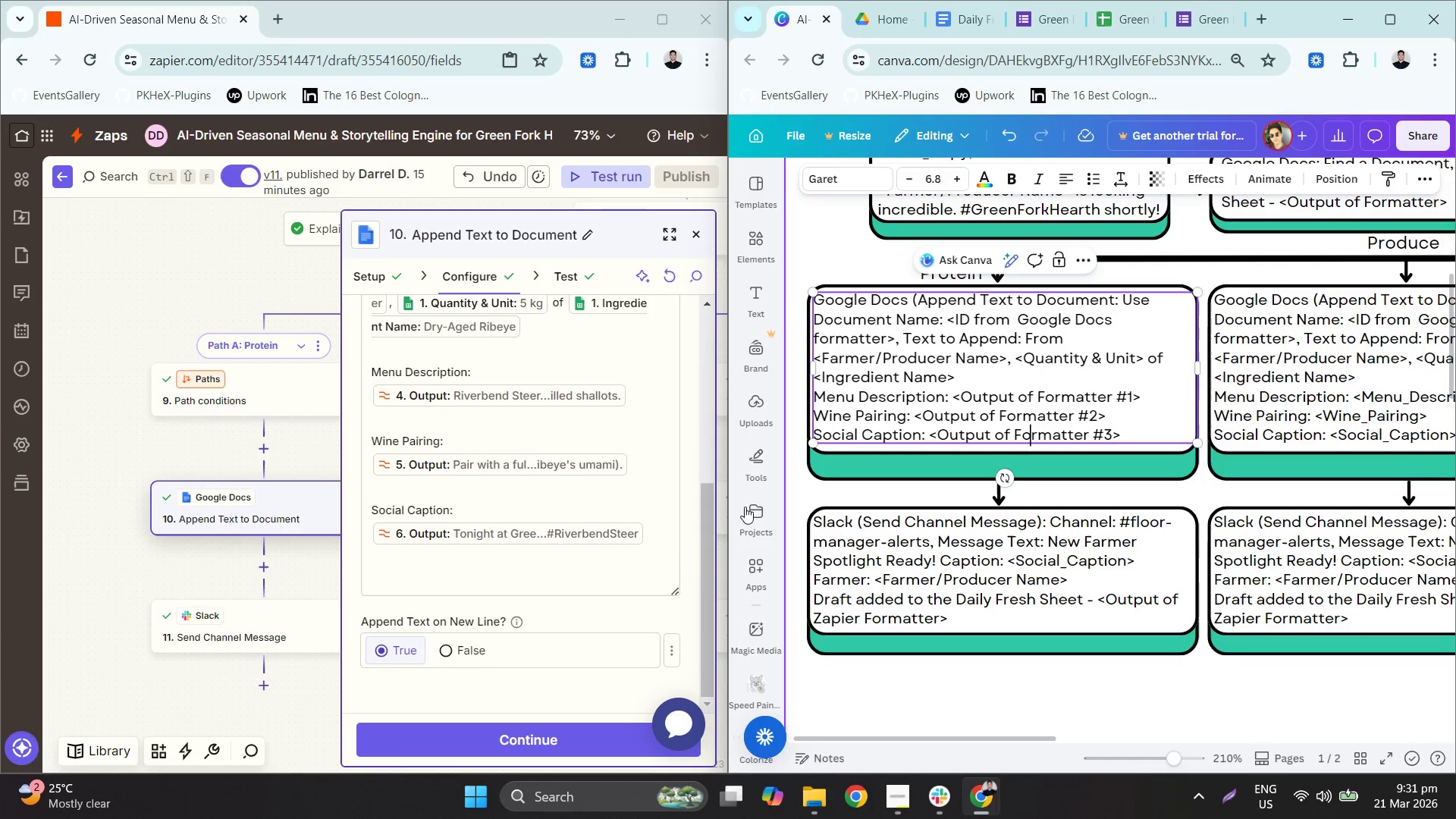 
key(Control+A)
 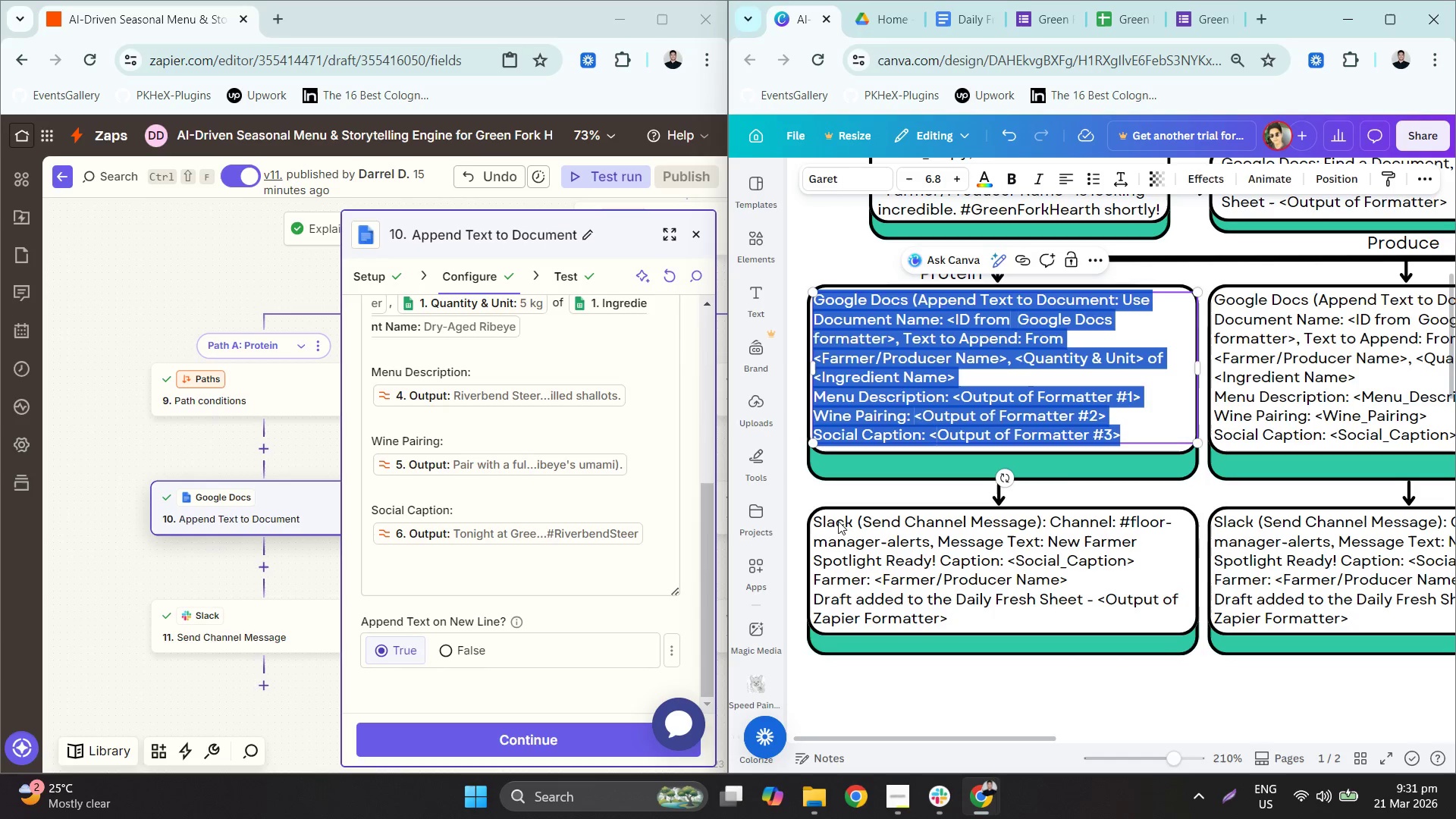 
key(Control+C)
 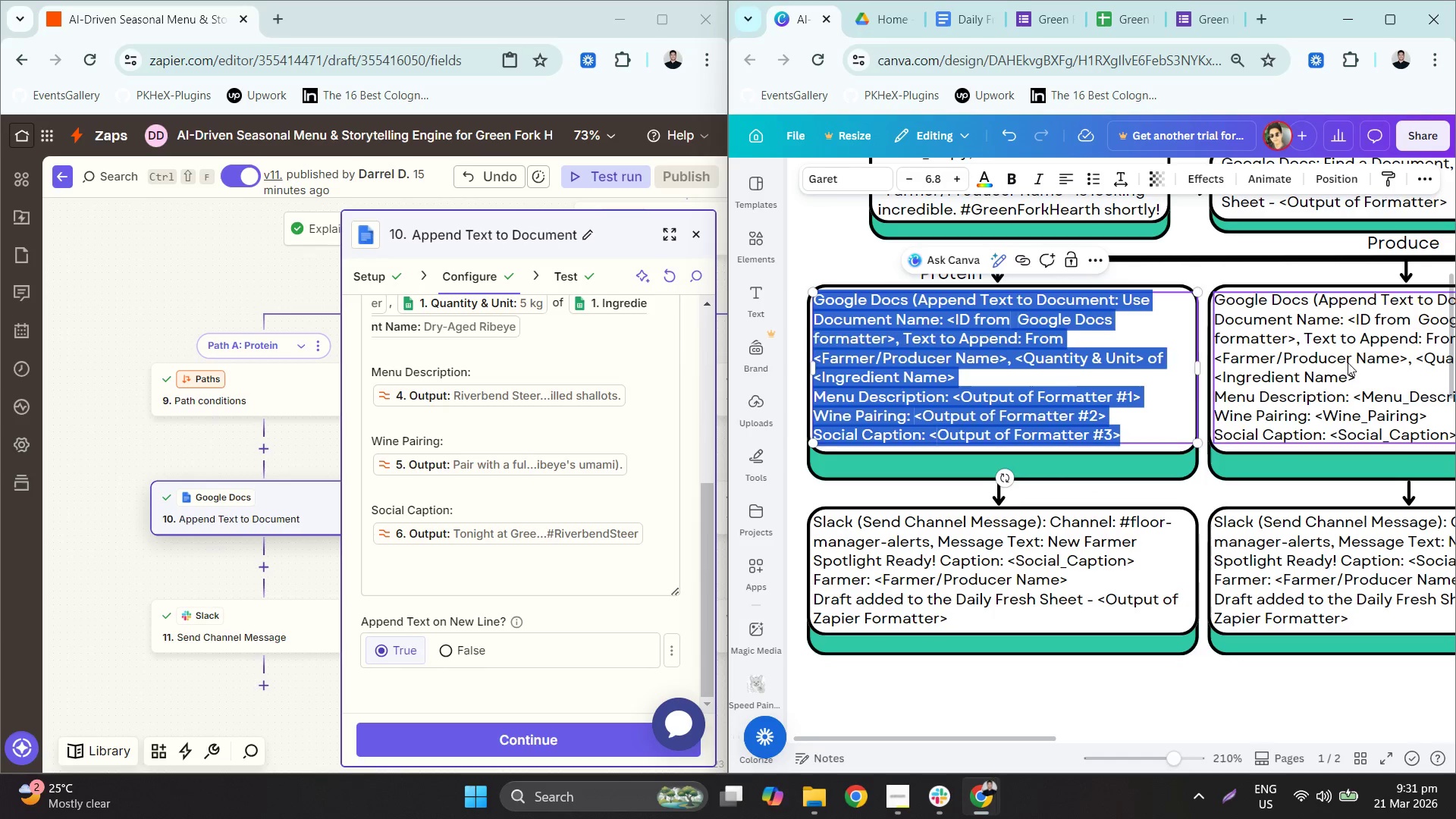 
double_click([1348, 362])
 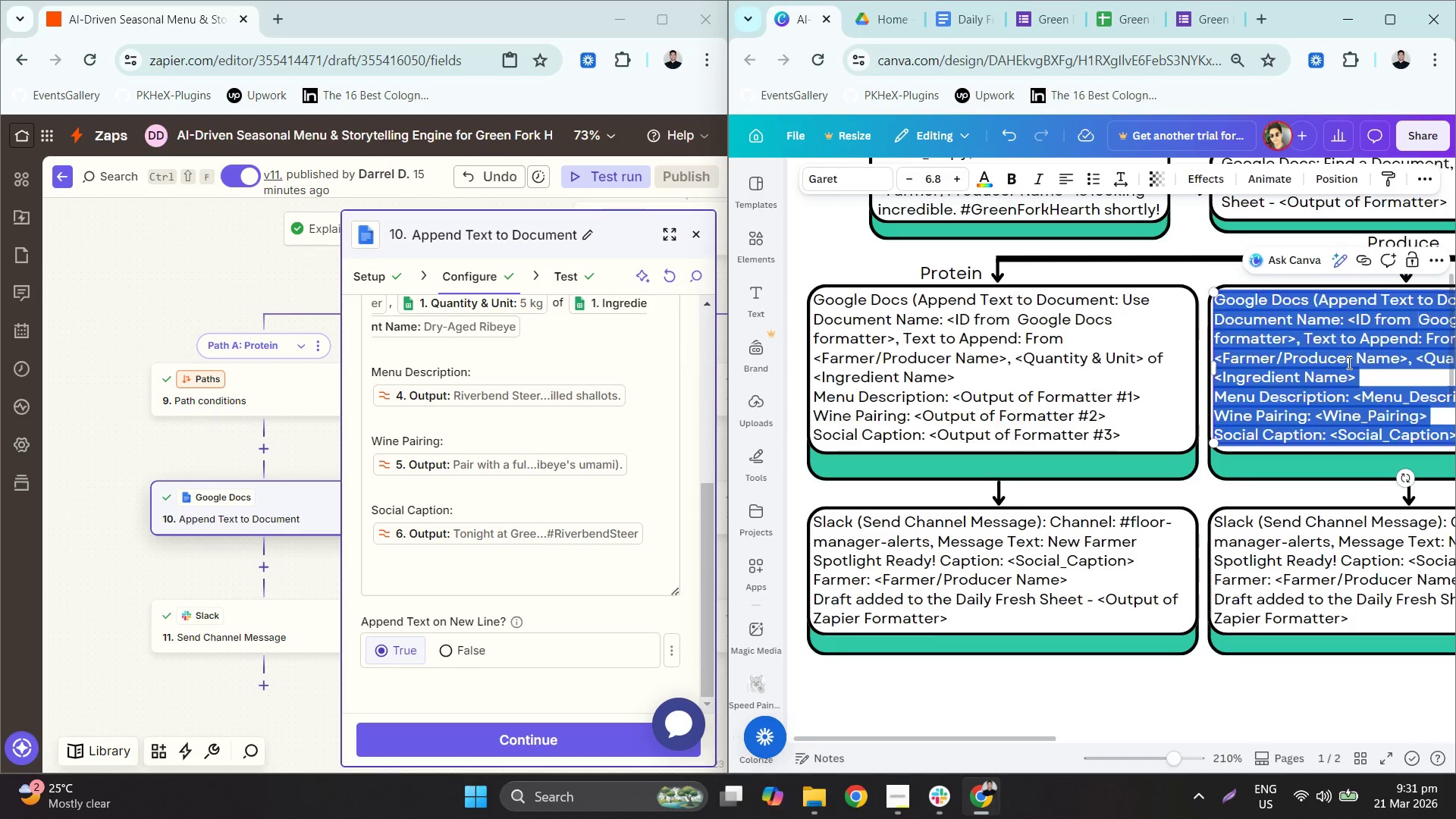 
triple_click([1348, 362])
 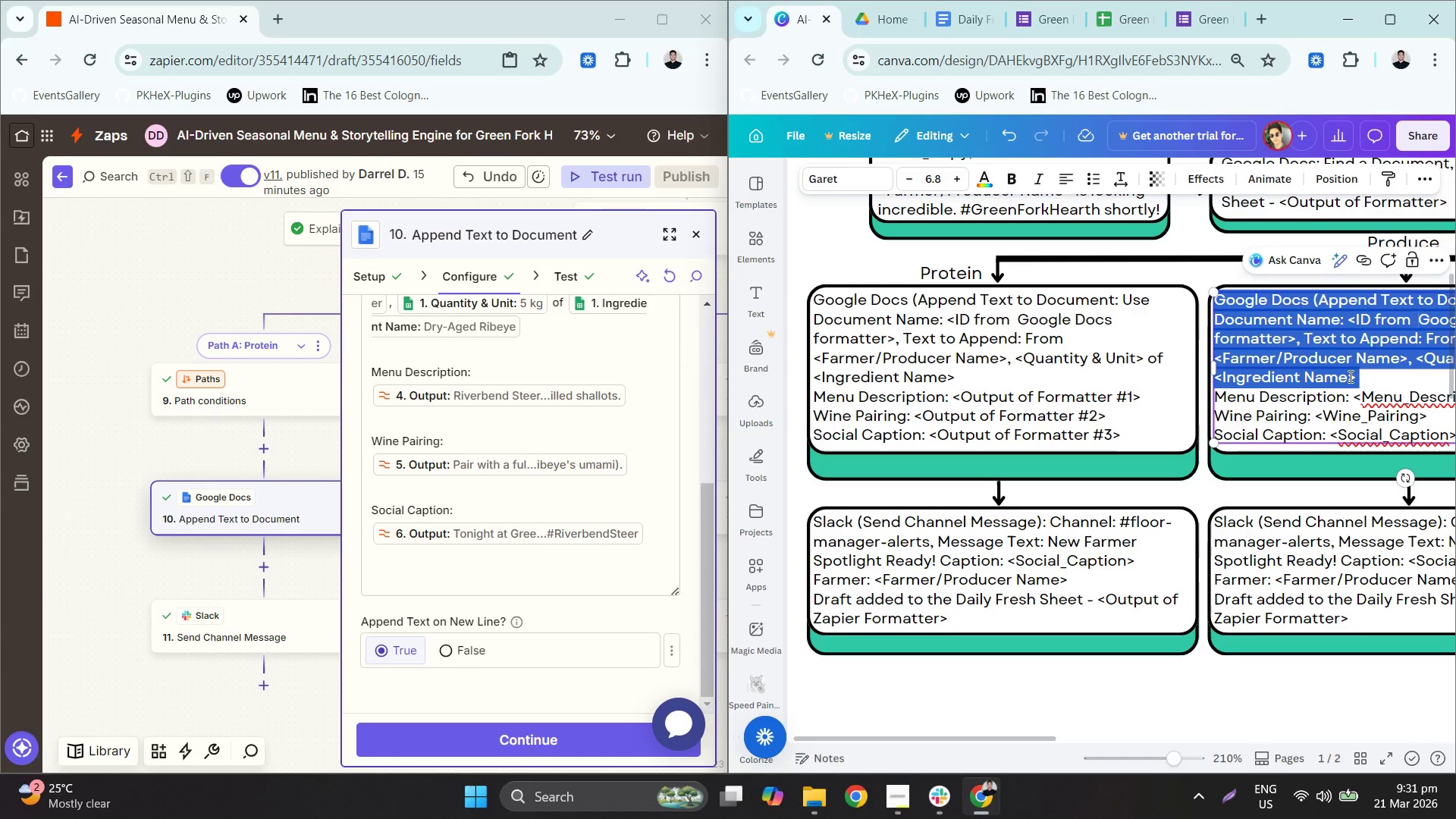 
hold_key(key=ControlLeft, duration=0.59)
 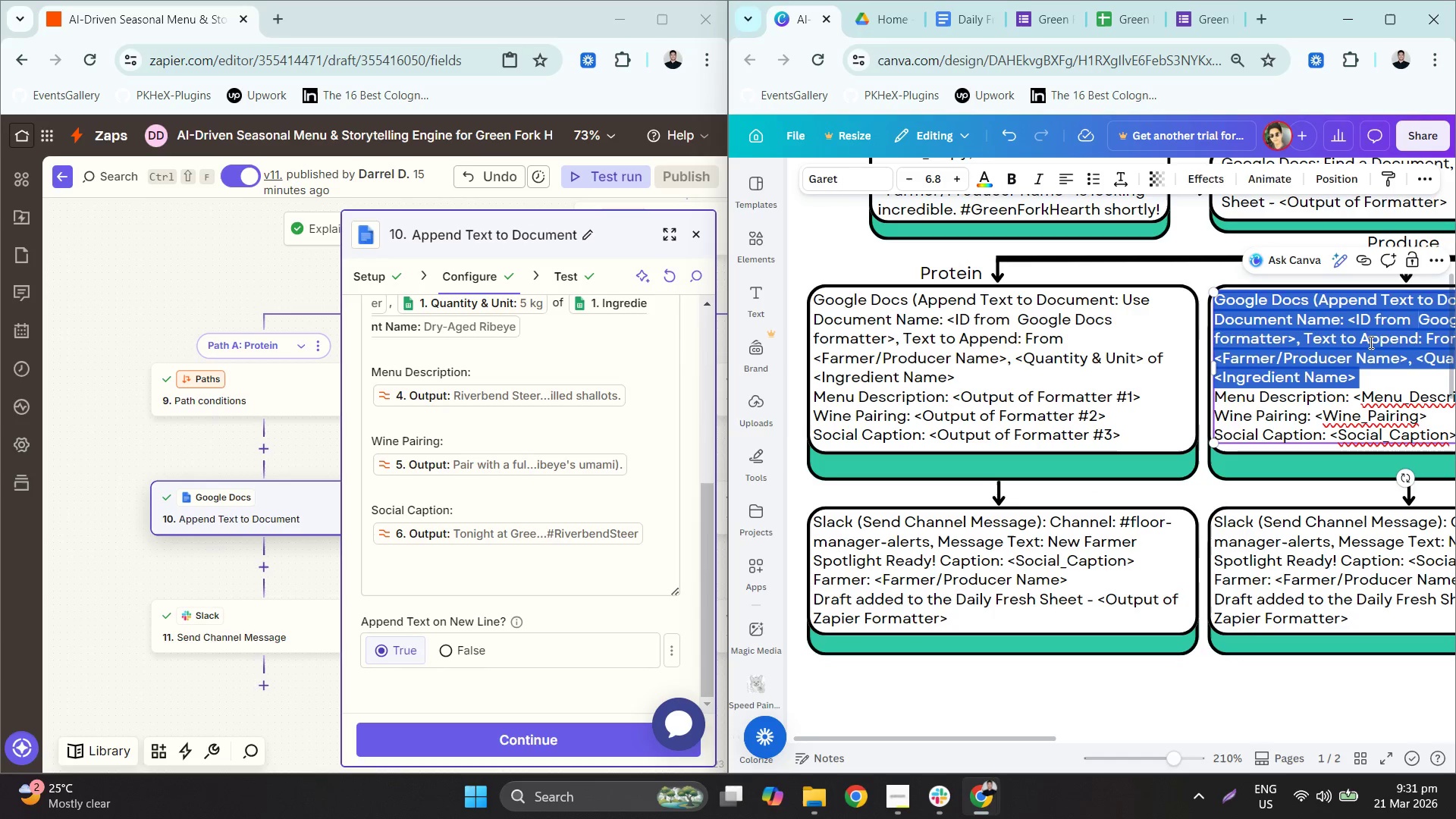 
left_click([1370, 341])
 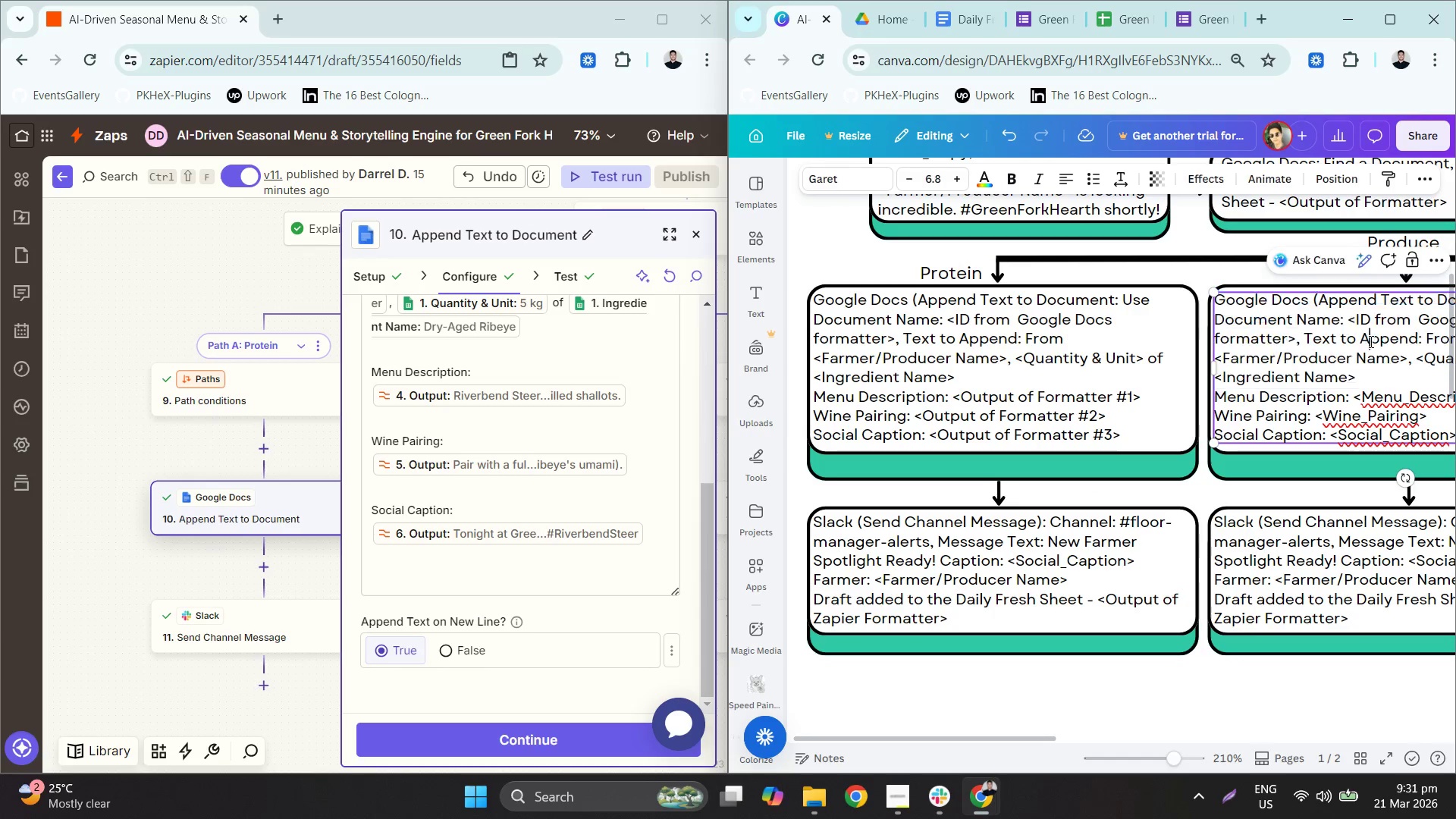 
key(A)
 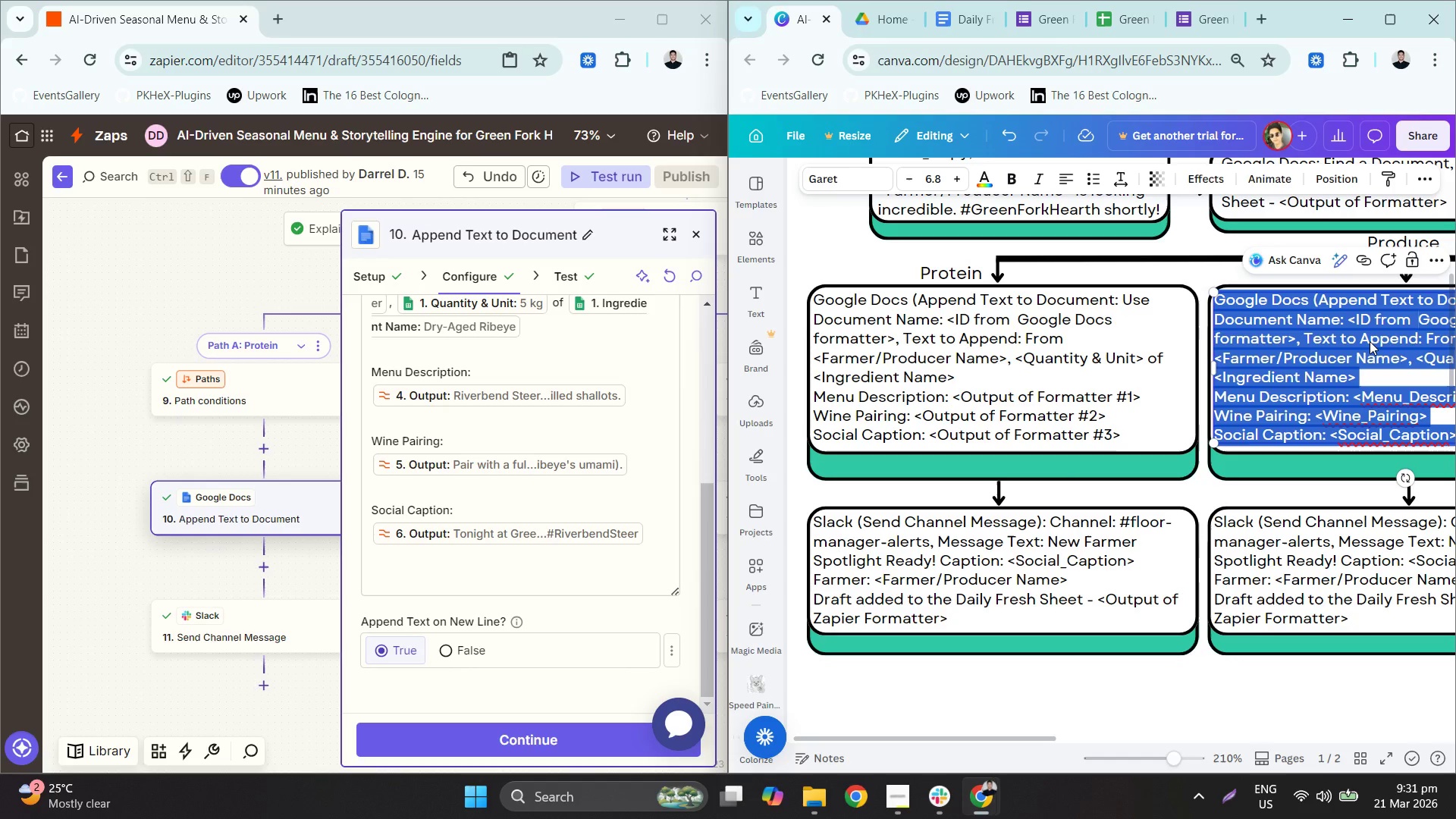 
key(Control+V)
 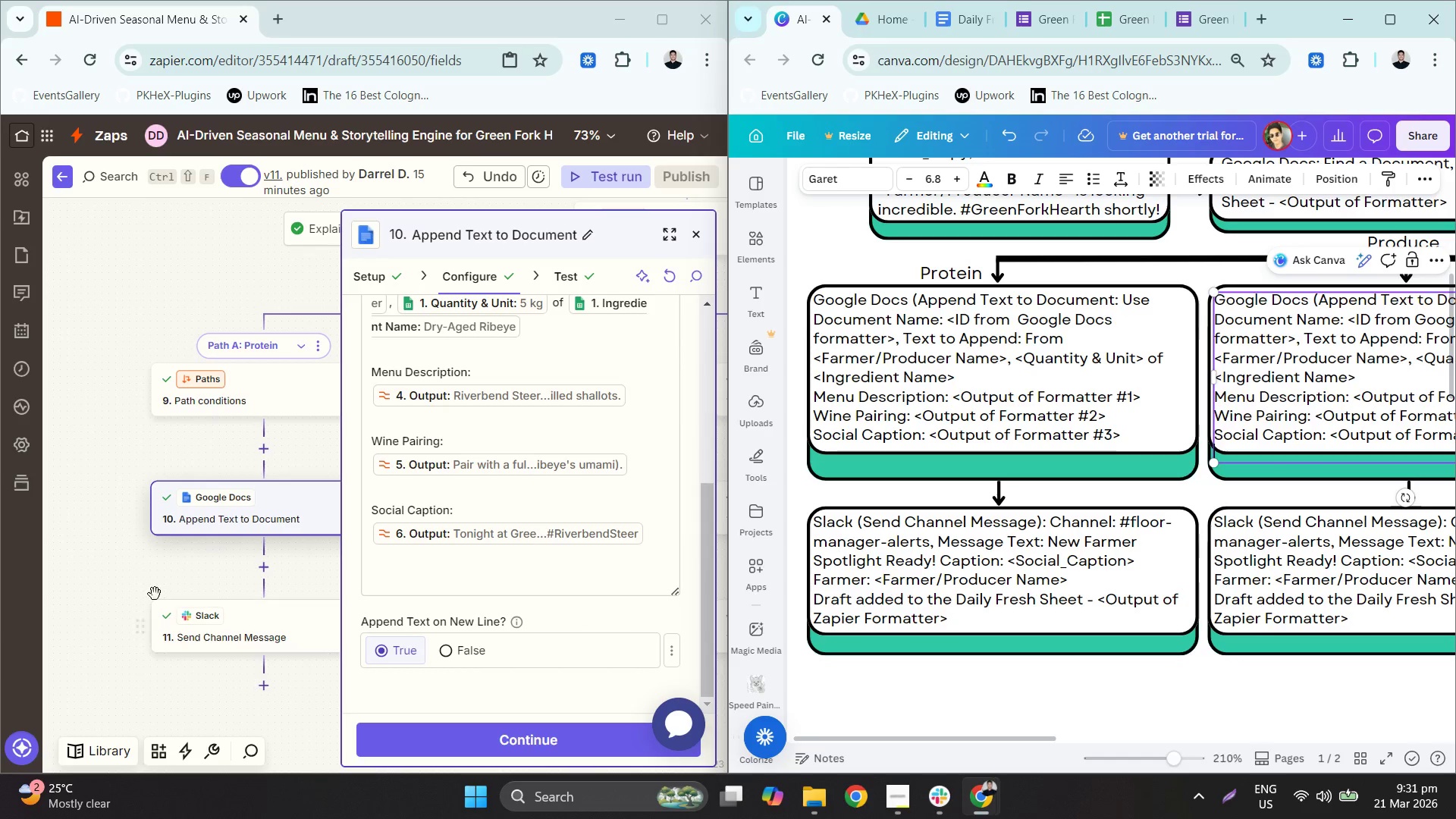 
left_click([261, 552])
 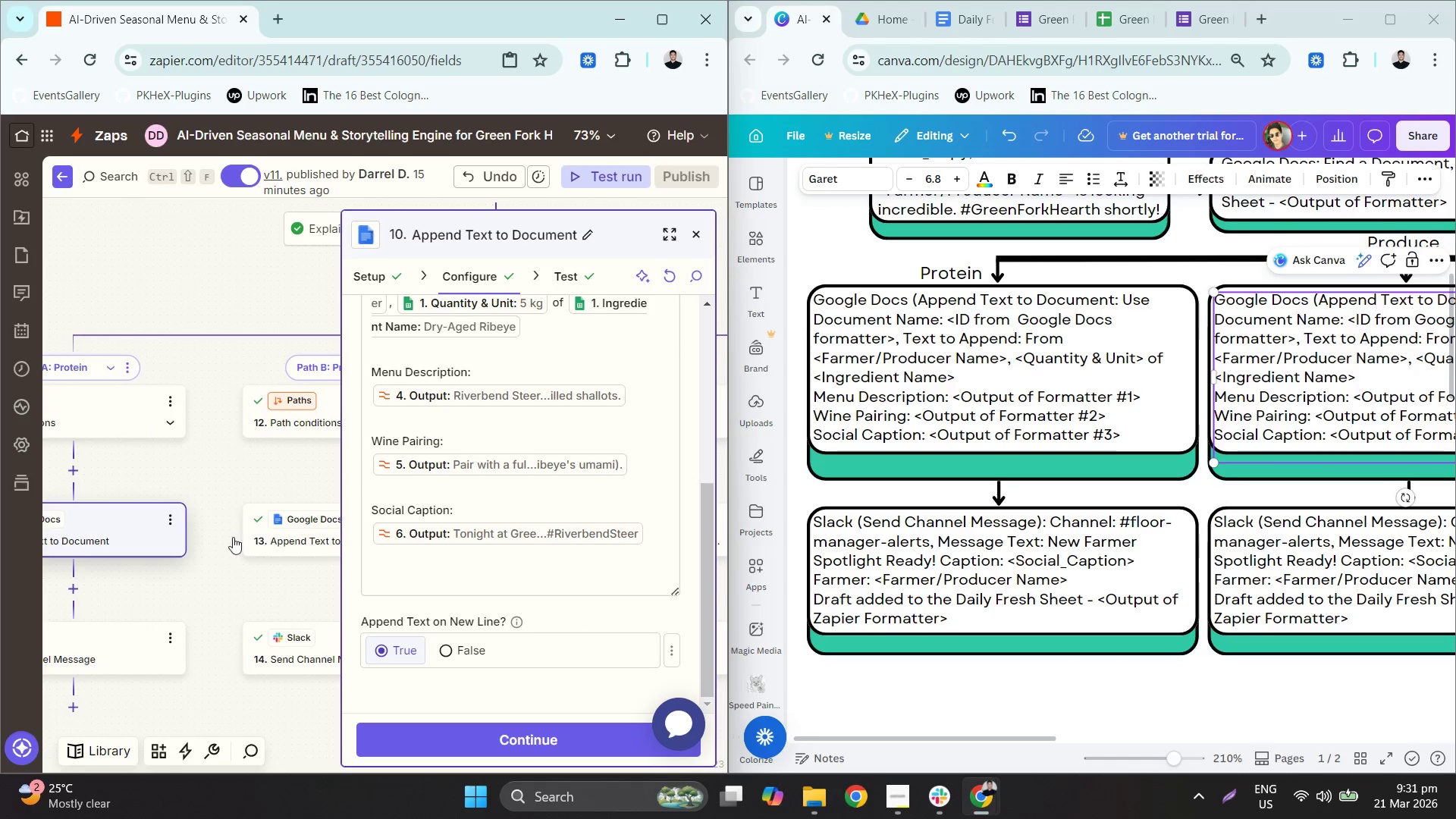 
double_click([294, 529])
 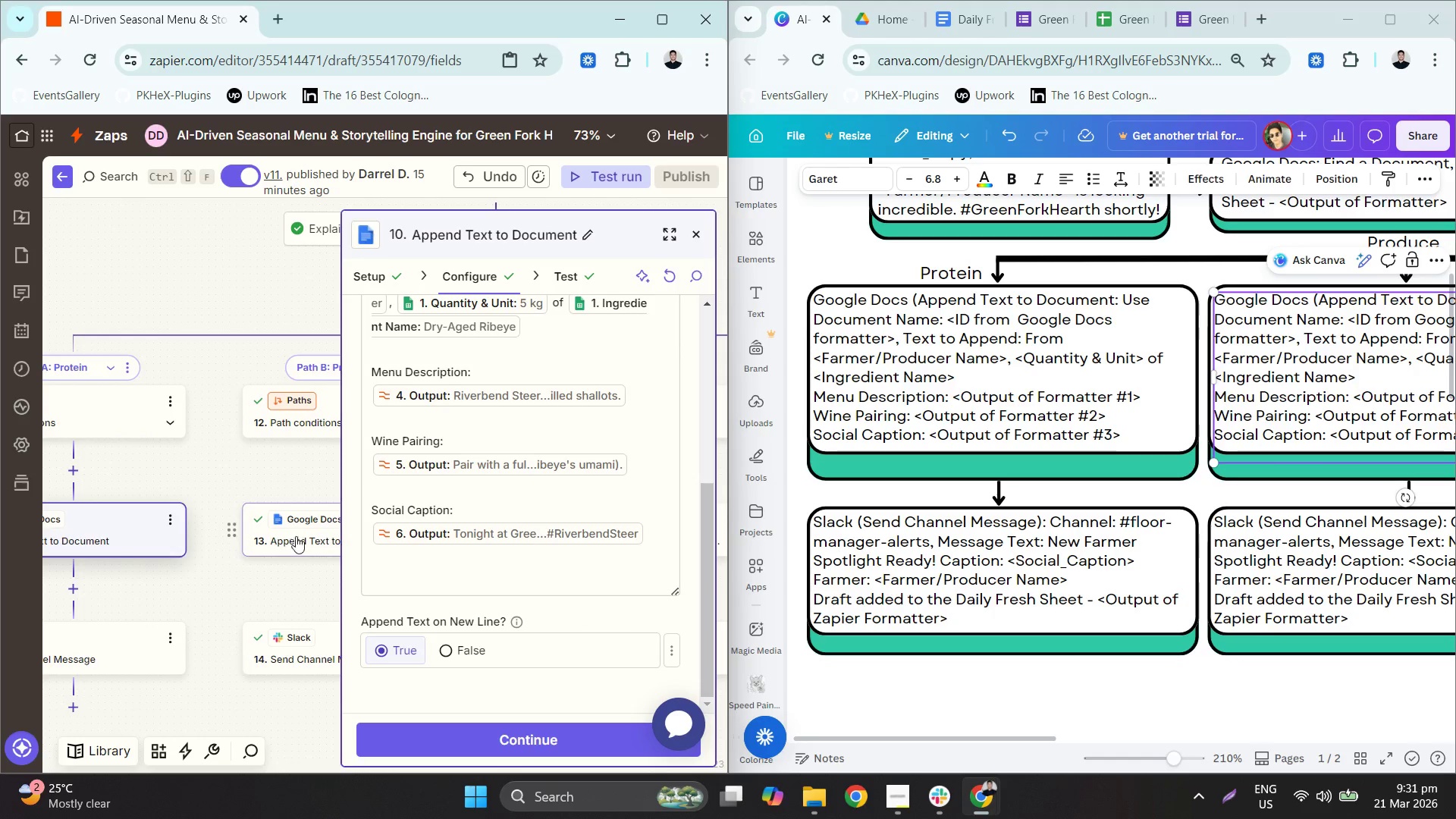 
left_click_drag(start_coordinate=[303, 539], to_coordinate=[306, 541])
 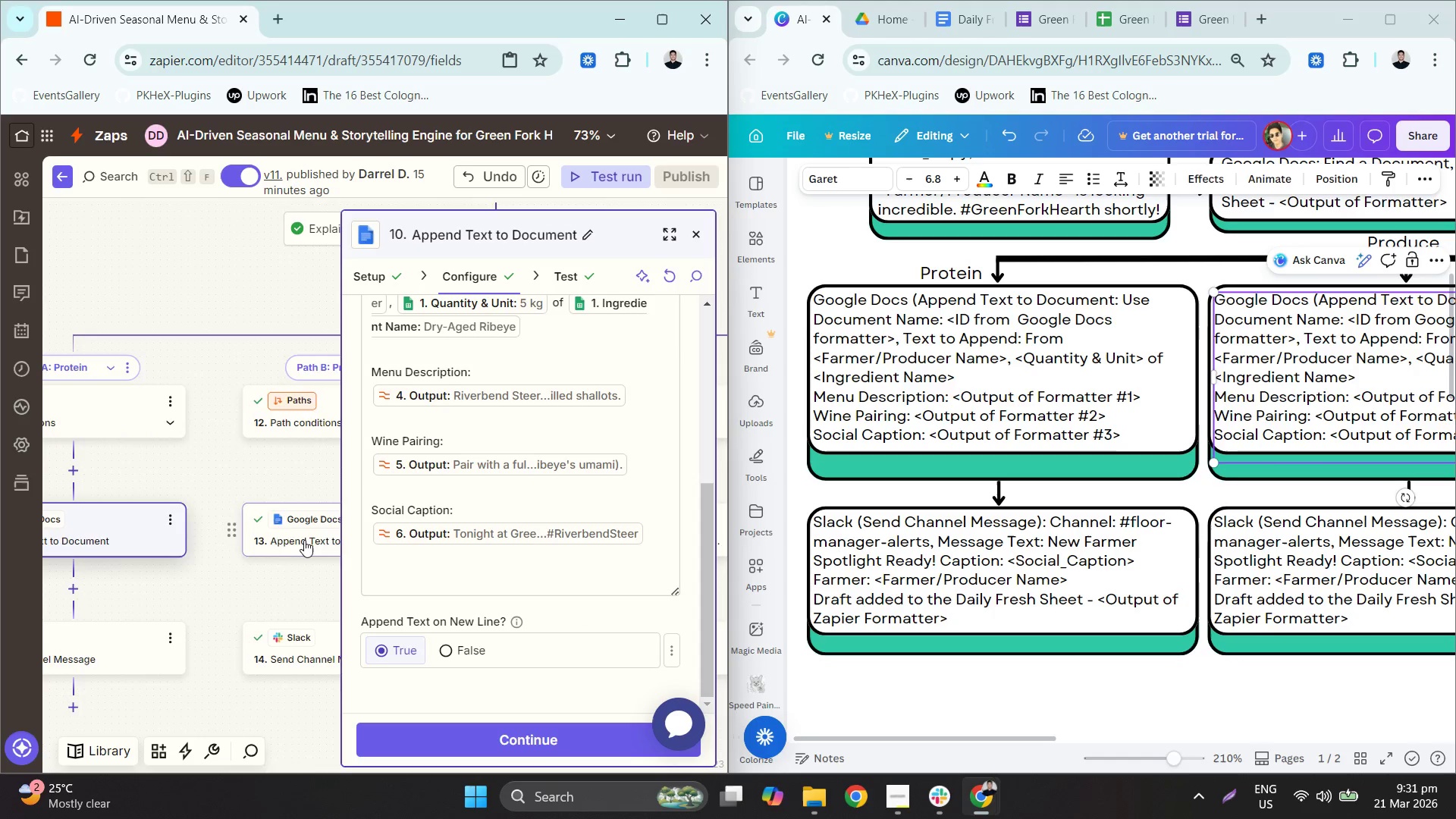 
left_click([315, 482])
 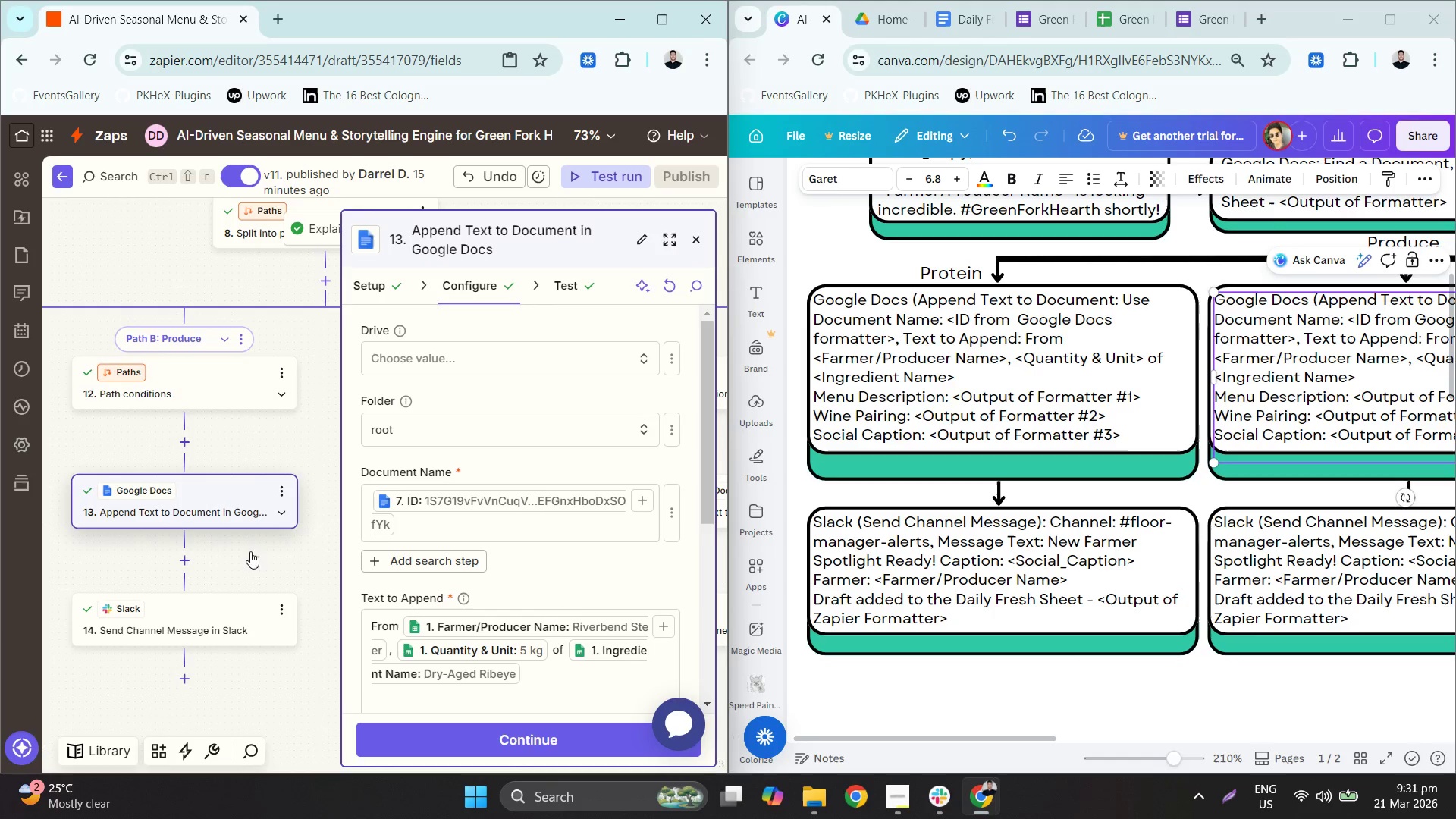 
scroll: coordinate [304, 539], scroll_direction: down, amount: 1.0
 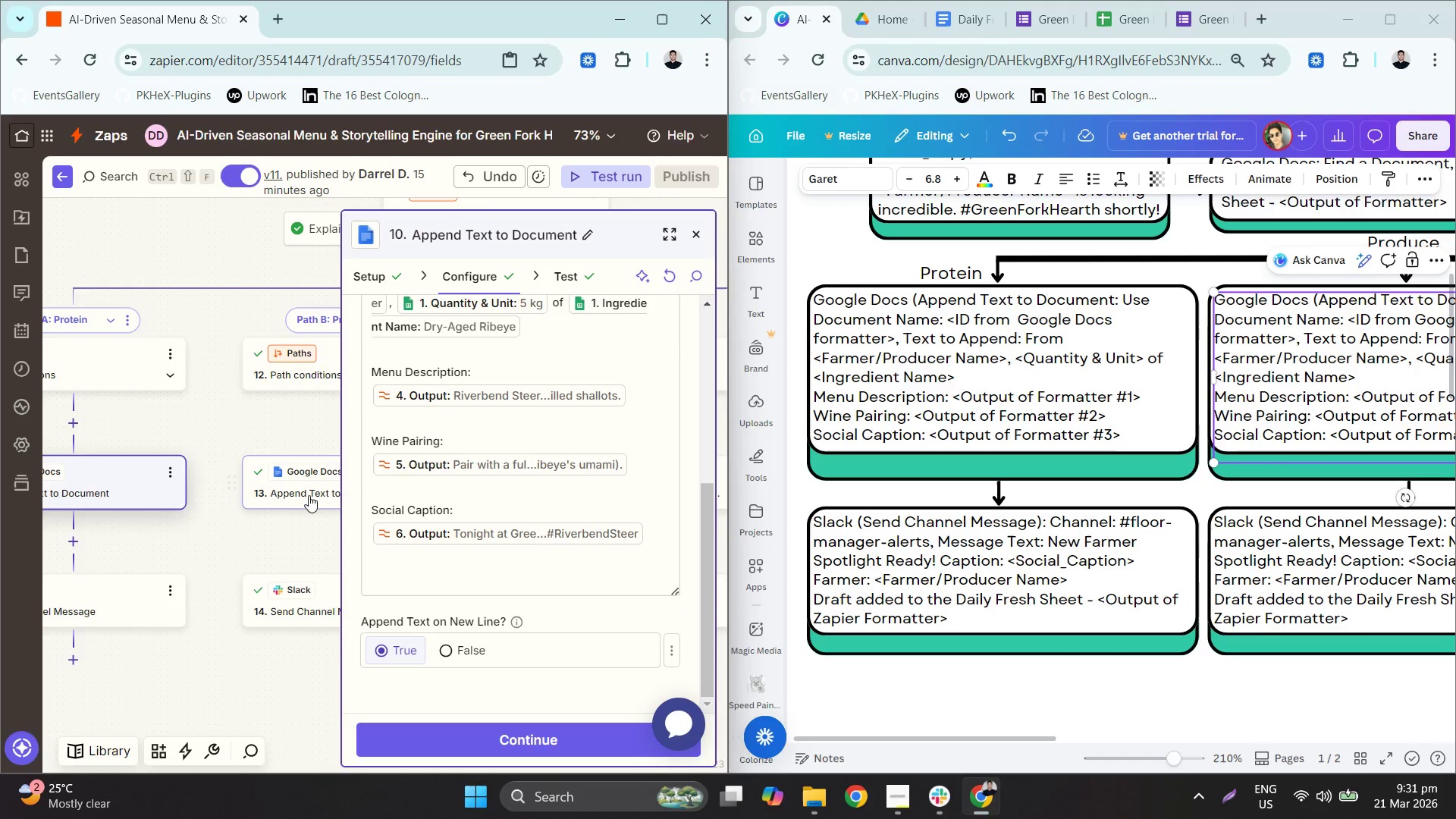 
wait(9.39)
 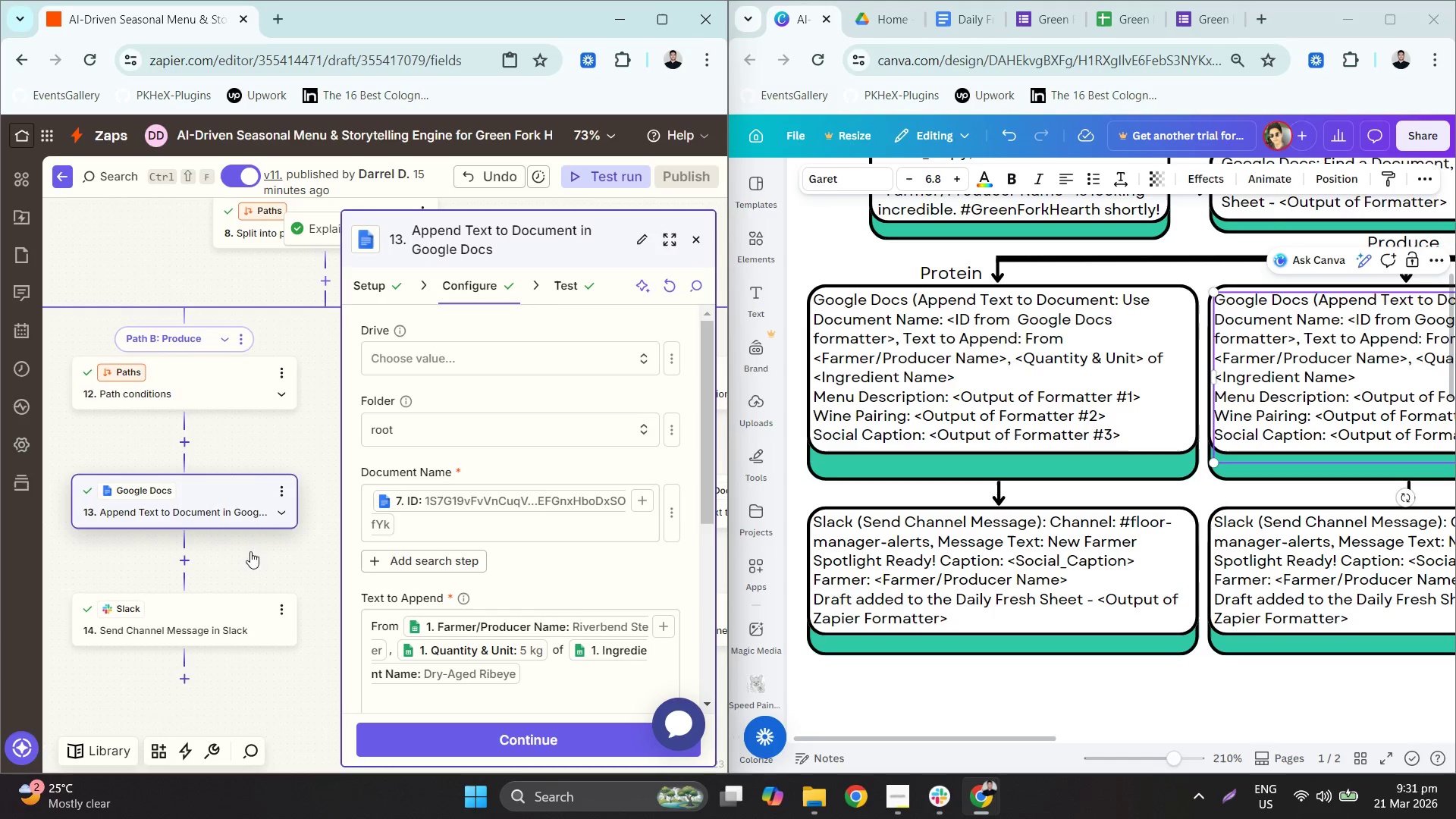 
left_click_drag(start_coordinate=[1021, 469], to_coordinate=[937, 466])
 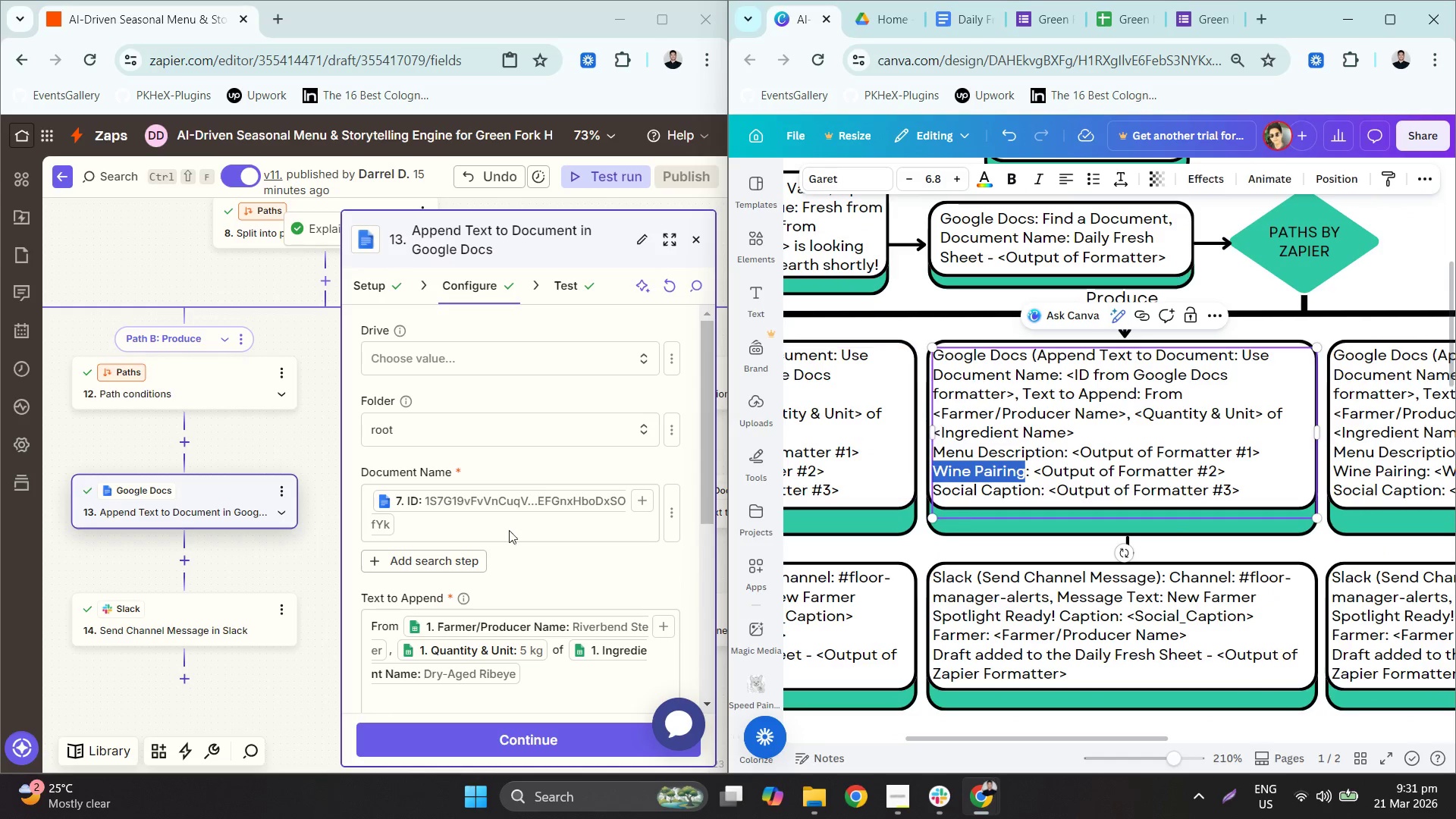 
scroll: coordinate [499, 536], scroll_direction: down, amount: 5.0
 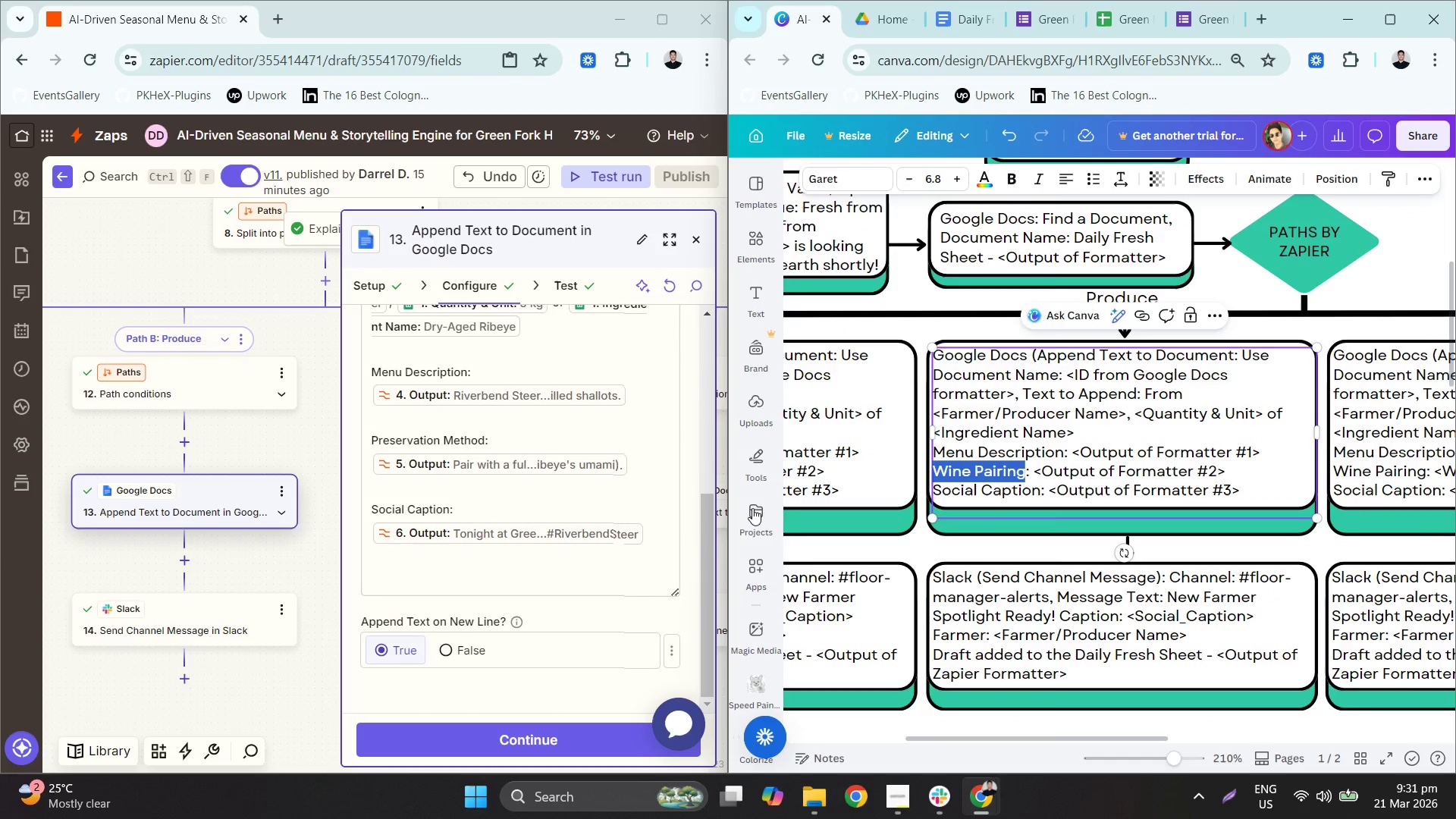 
type(Preserva)
 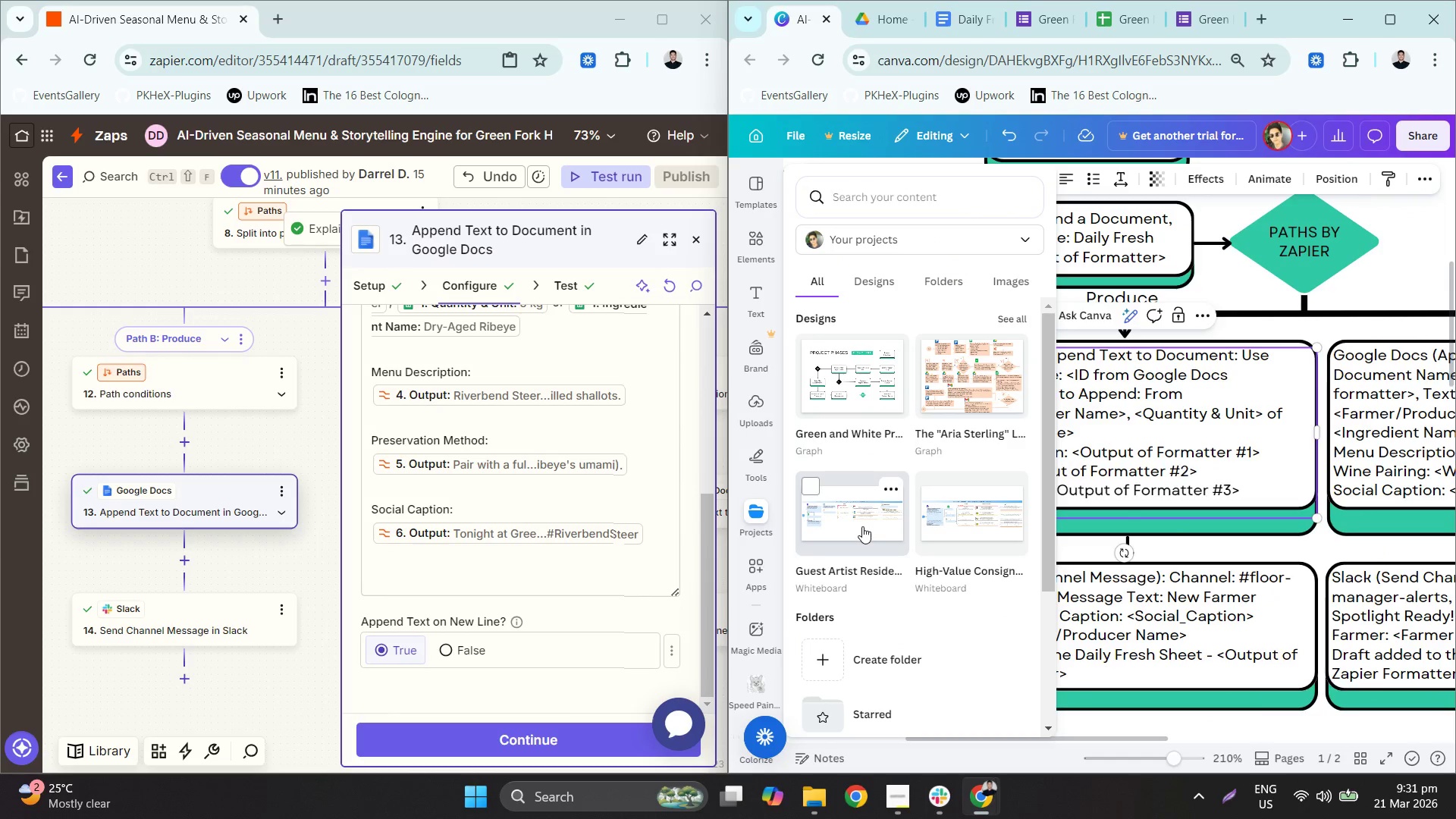 
type(tiomn )
key(Backspace)
key(Backspace)
key(Backspace)
type(n Methid)
key(Backspace)
key(Backspace)
type(od)
 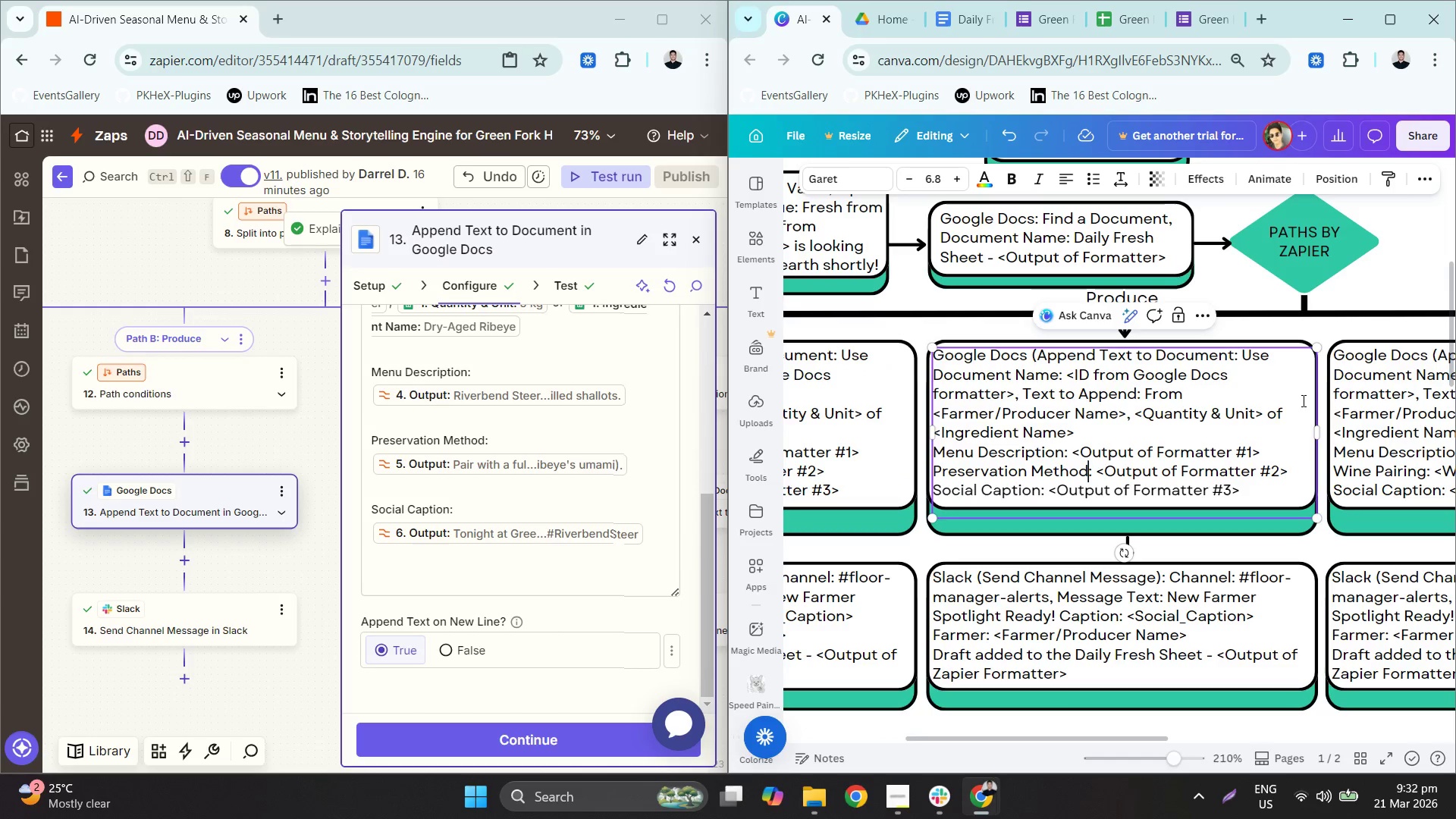 
left_click([259, 541])
 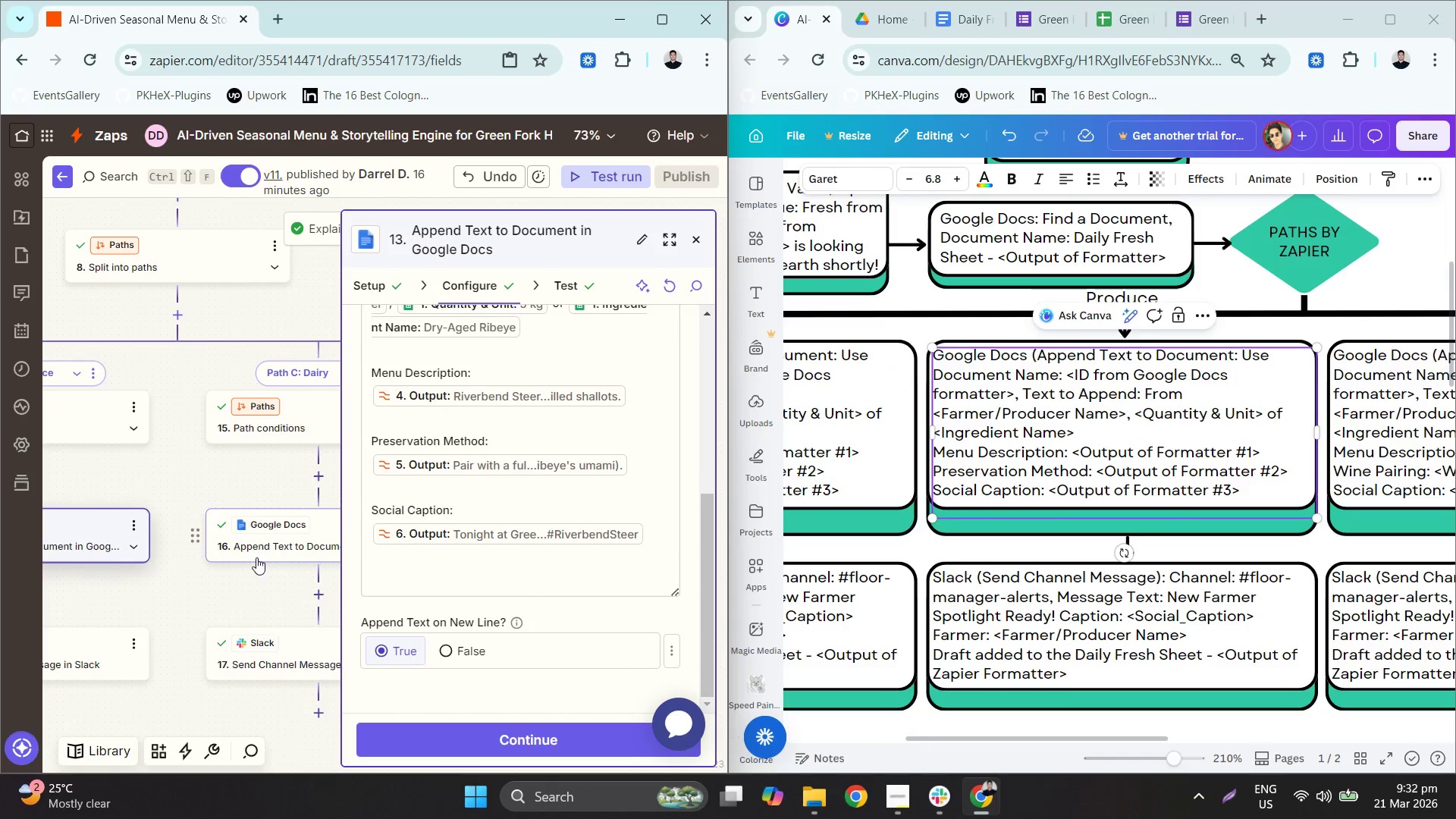 
left_click([269, 541])
 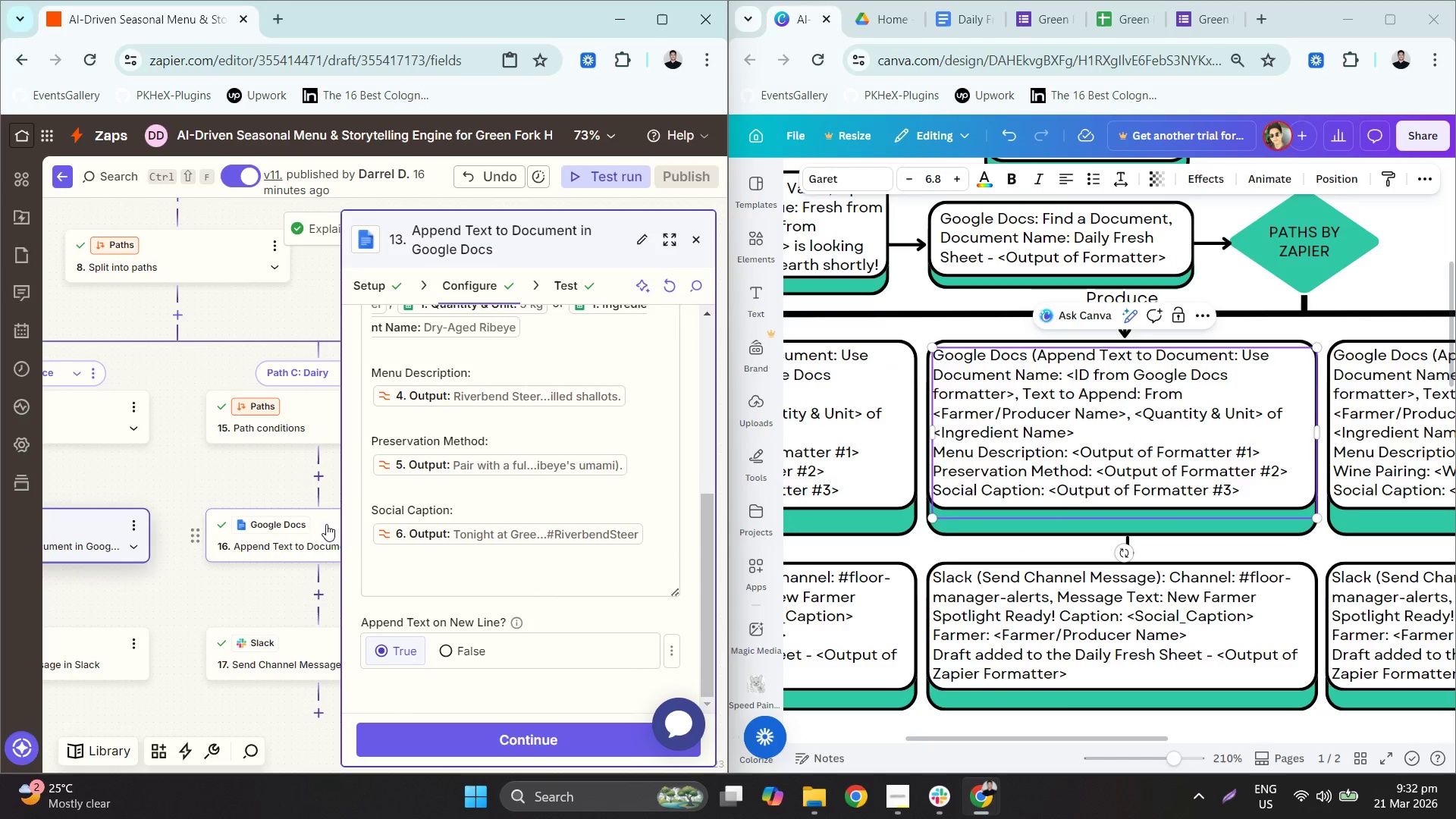 
left_click([290, 519])
 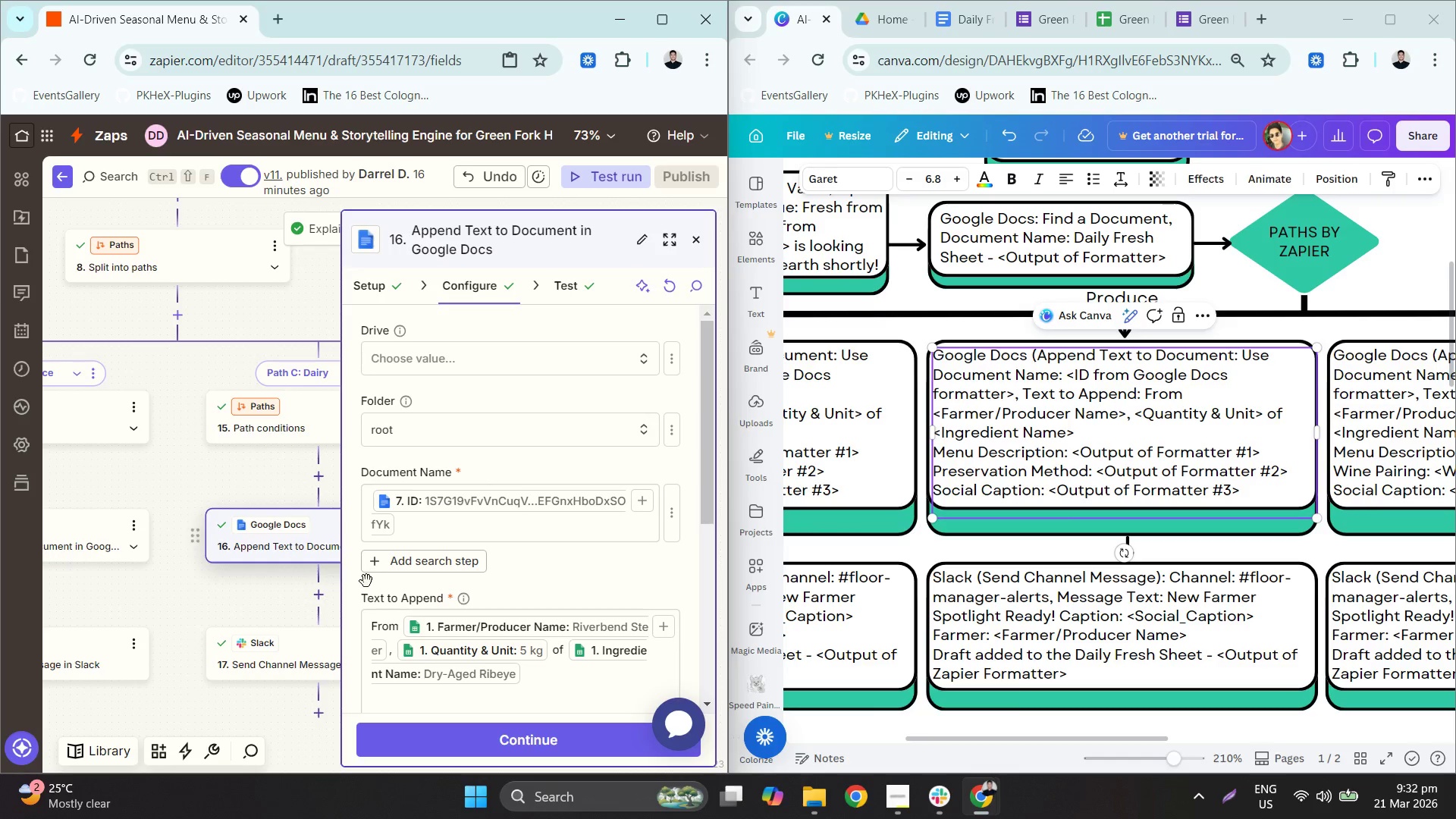 
scroll: coordinate [519, 618], scroll_direction: down, amount: 7.0
 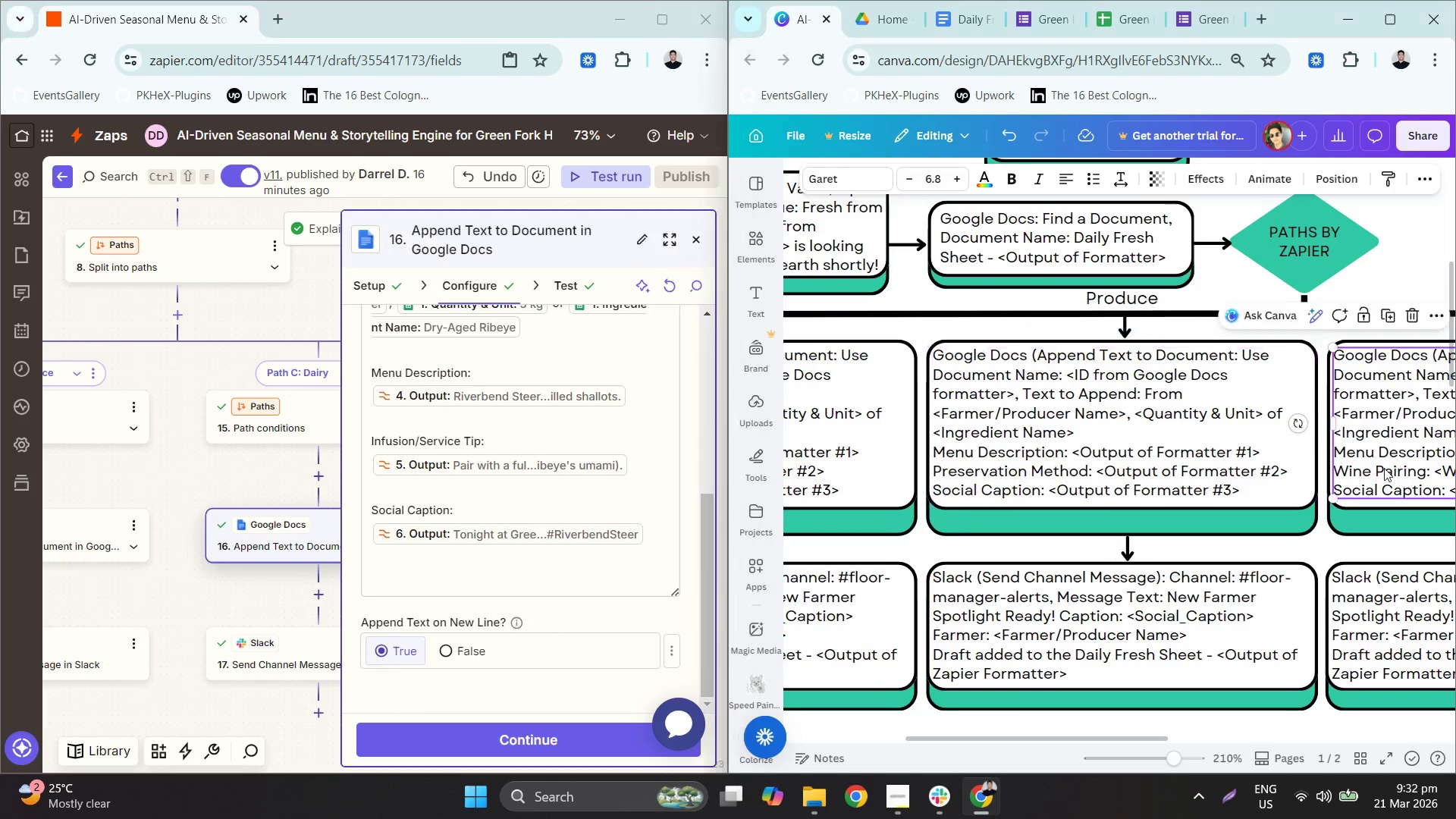 
double_click([1069, 486])
 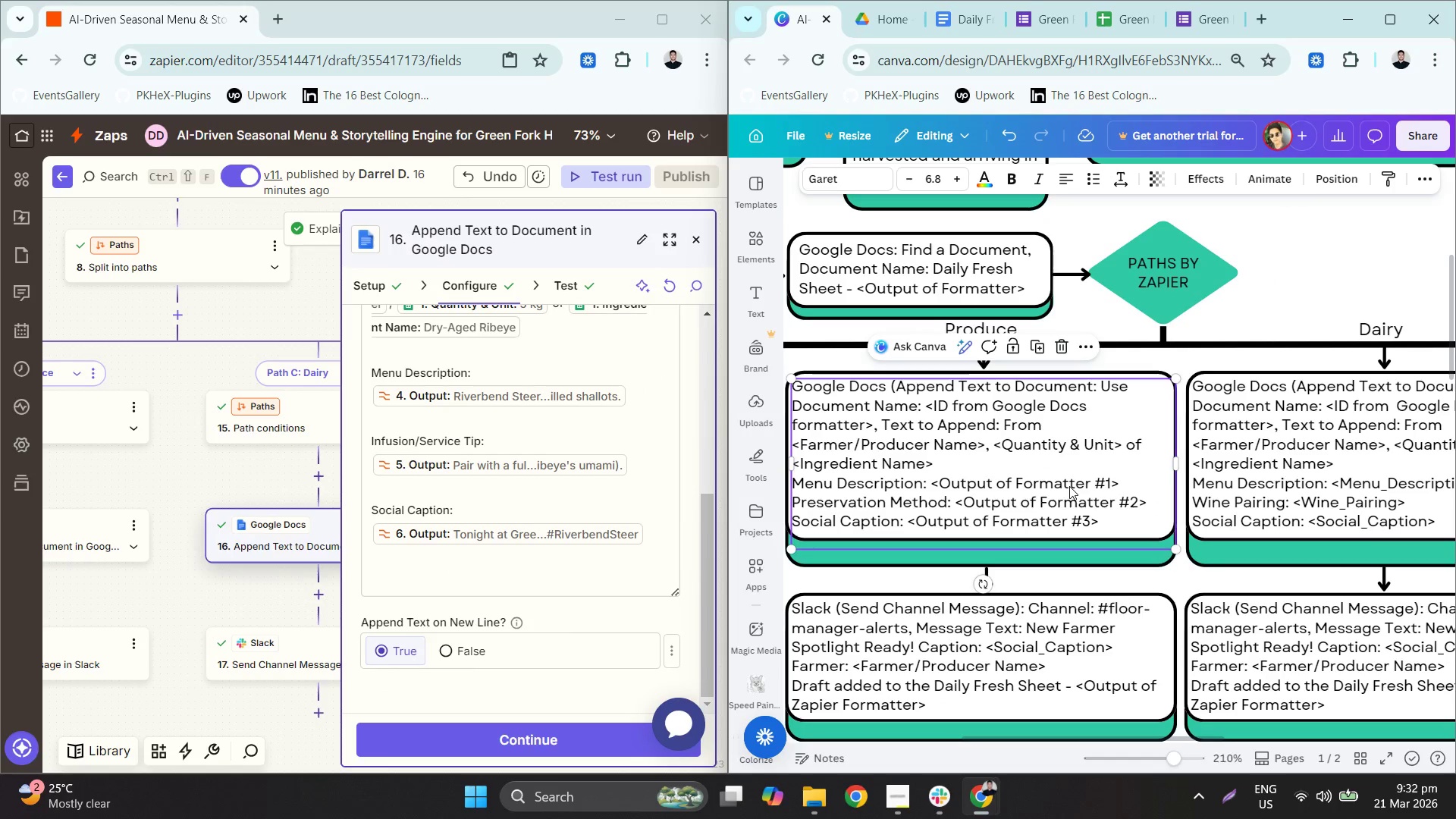 
triple_click([1069, 486])
 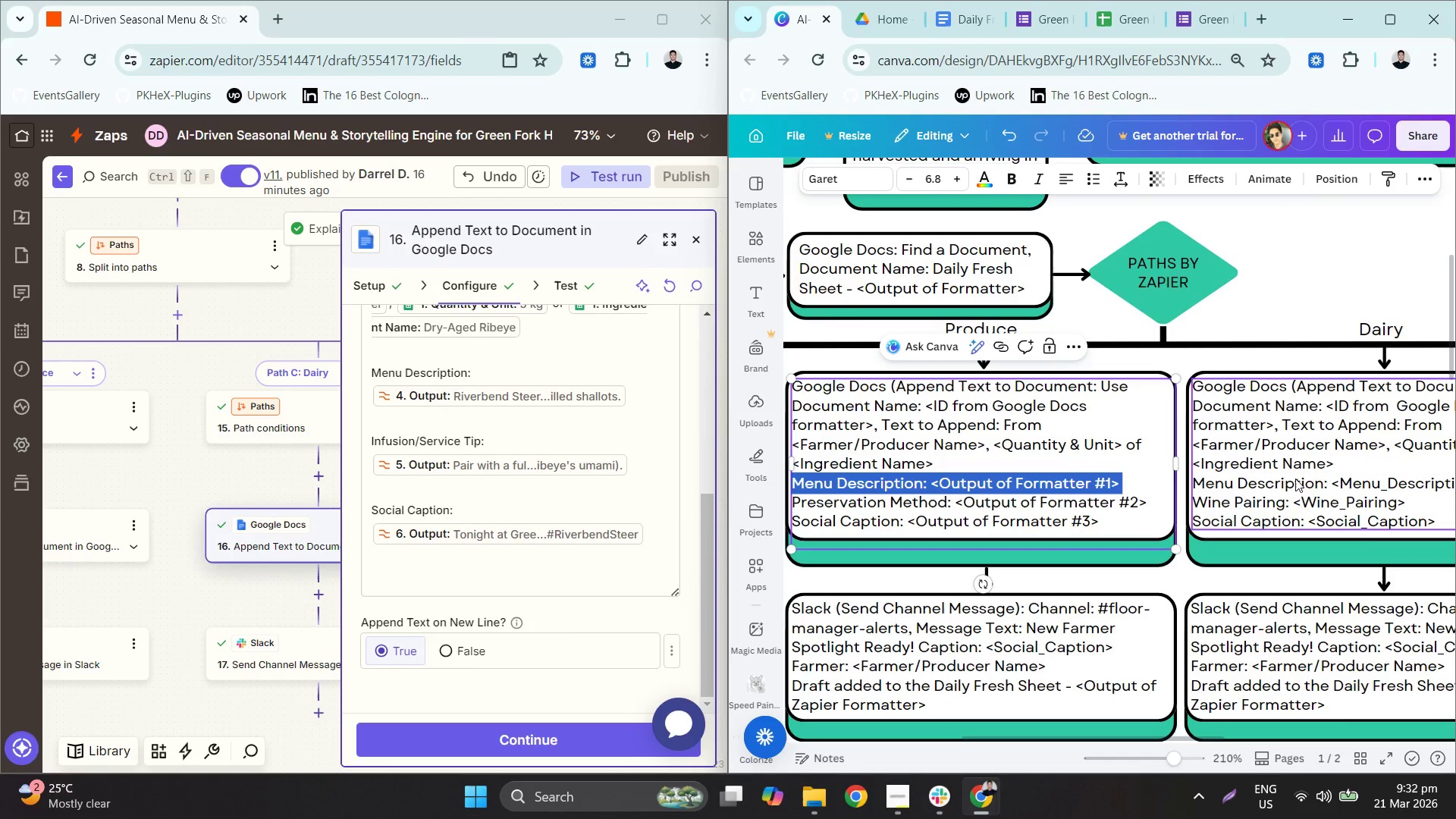 
key(Control+A)
 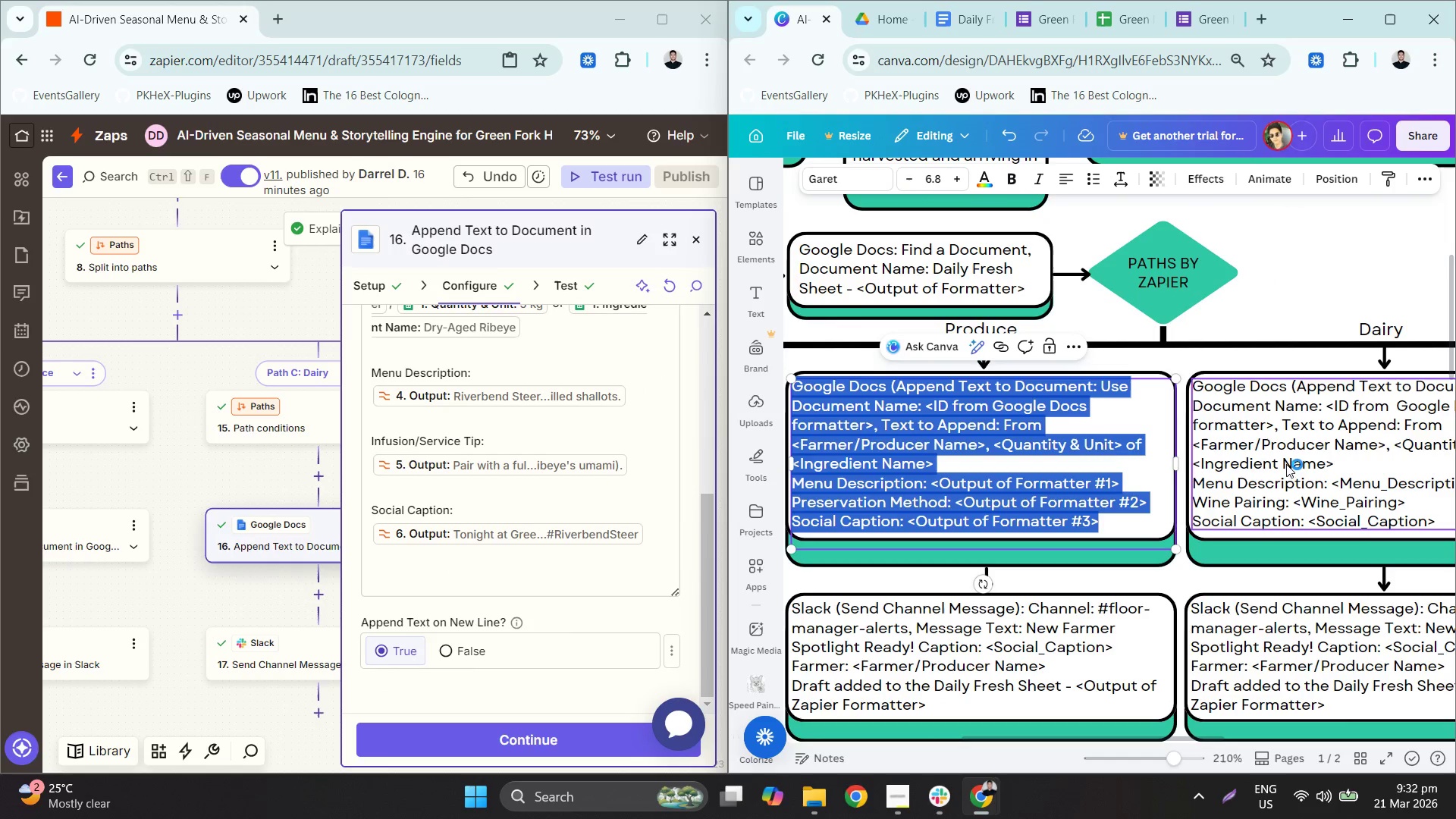 
key(Control+ControlLeft)
 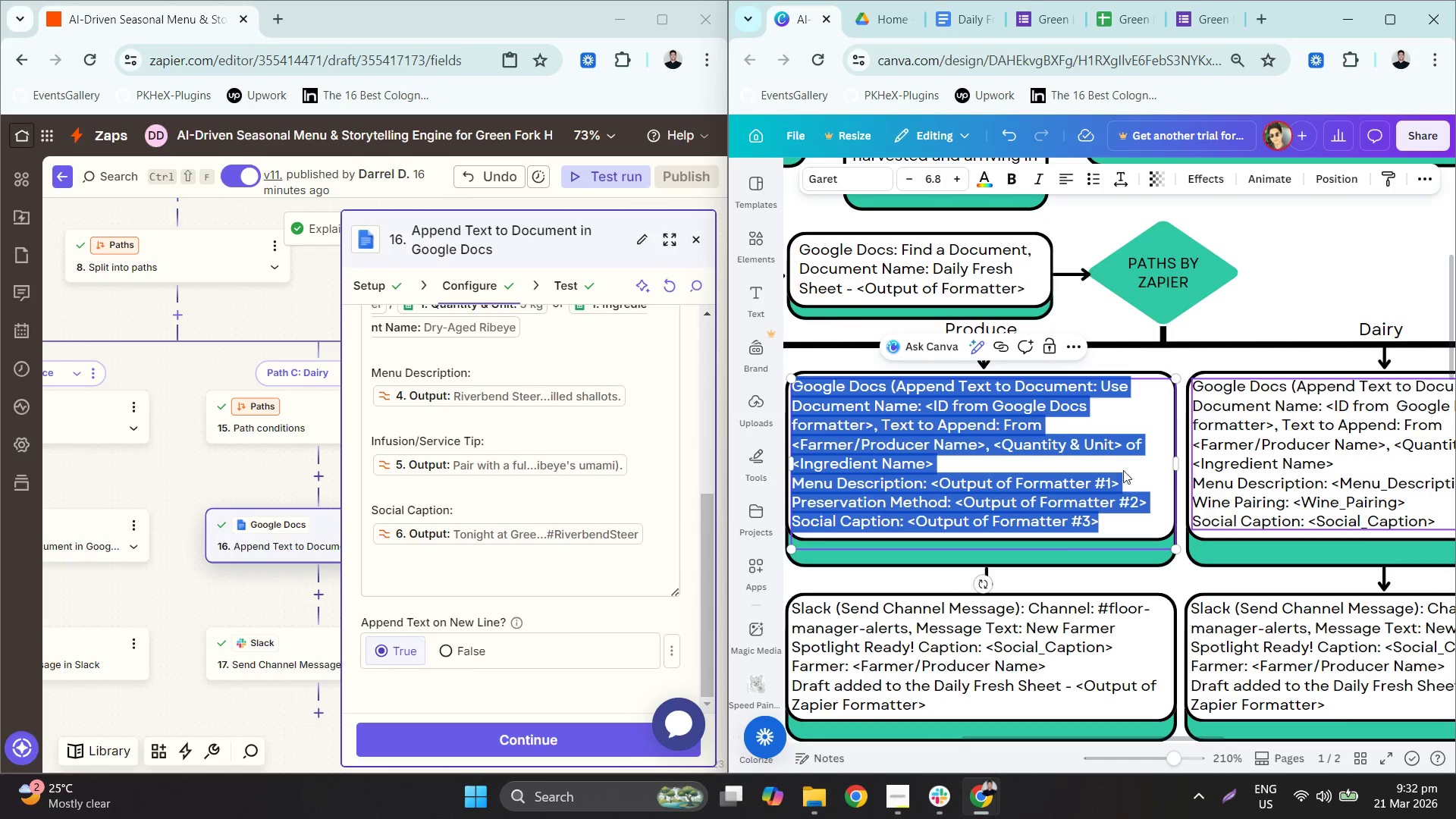 
key(Control+C)
 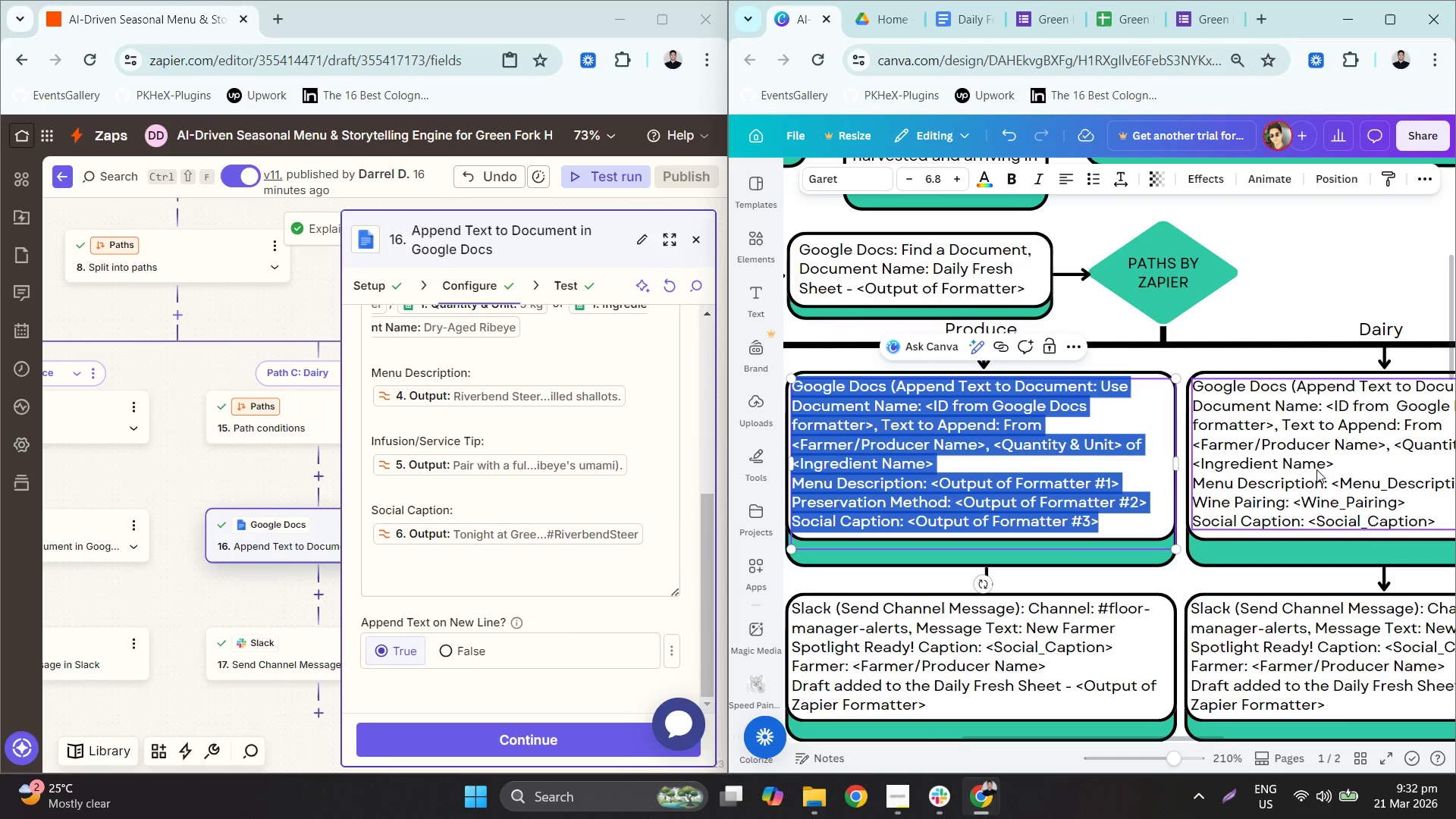 
double_click([1316, 469])
 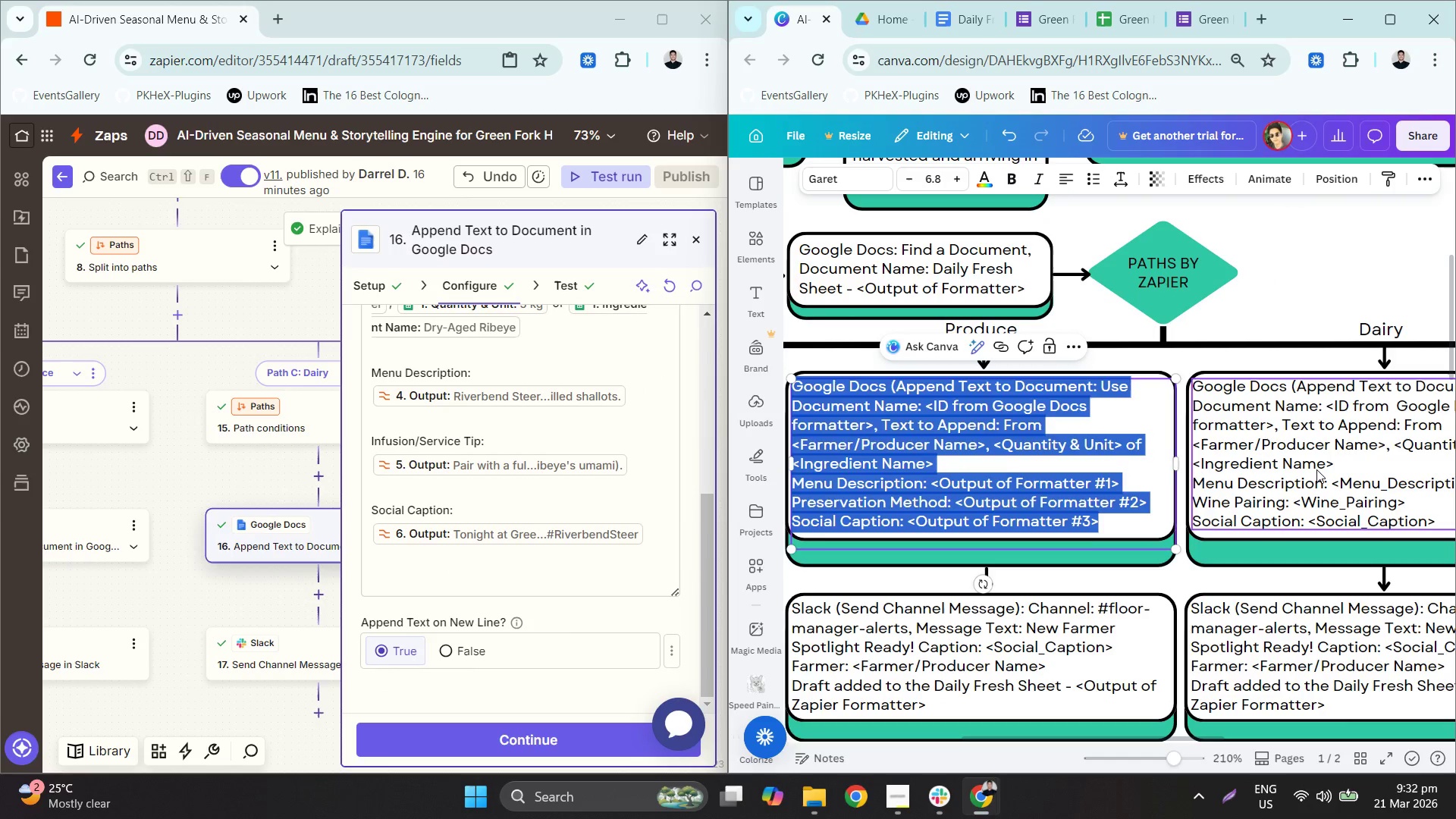 
triple_click([1316, 469])
 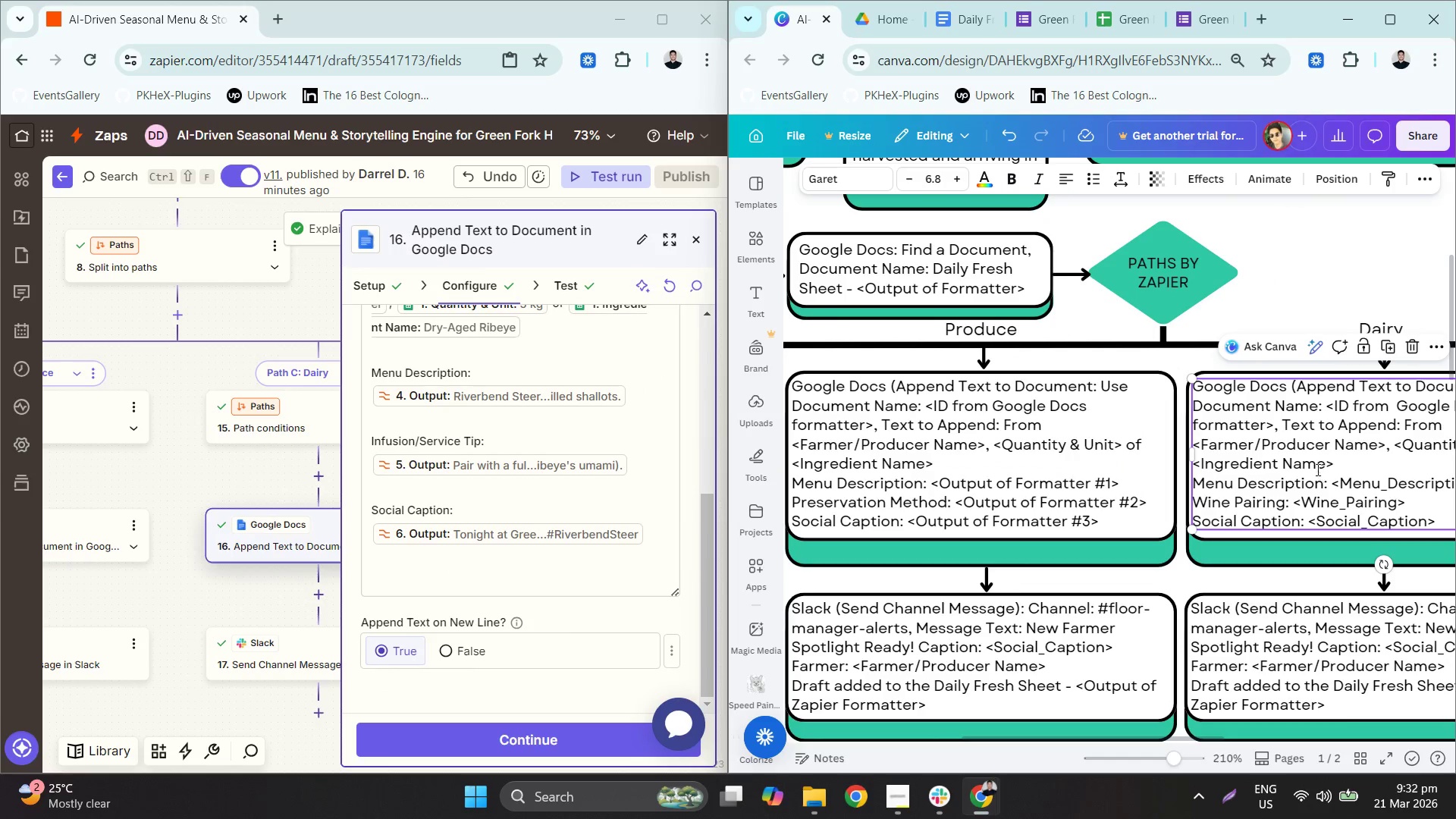 
key(Control+A)
 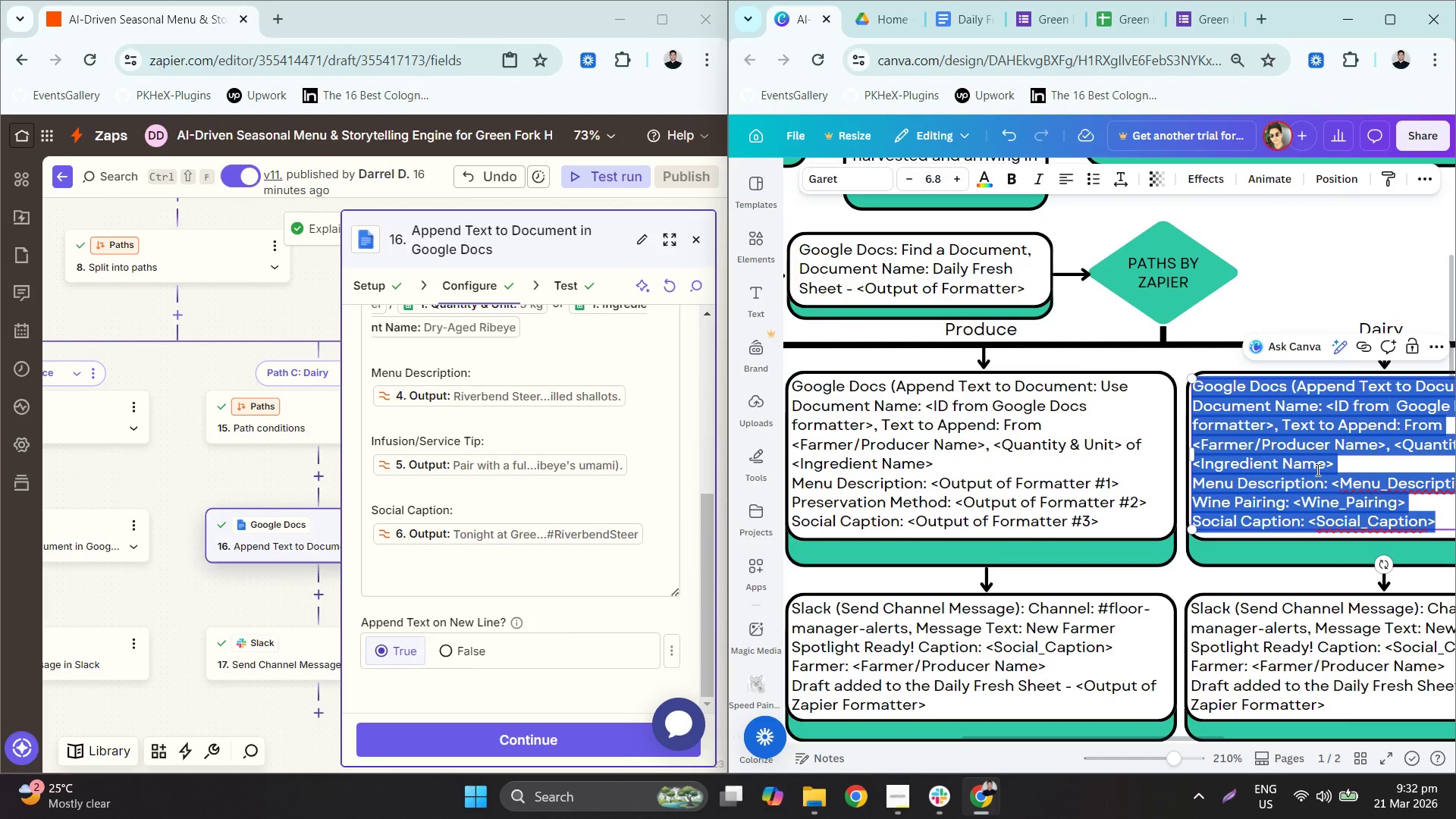 
key(Control+V)
 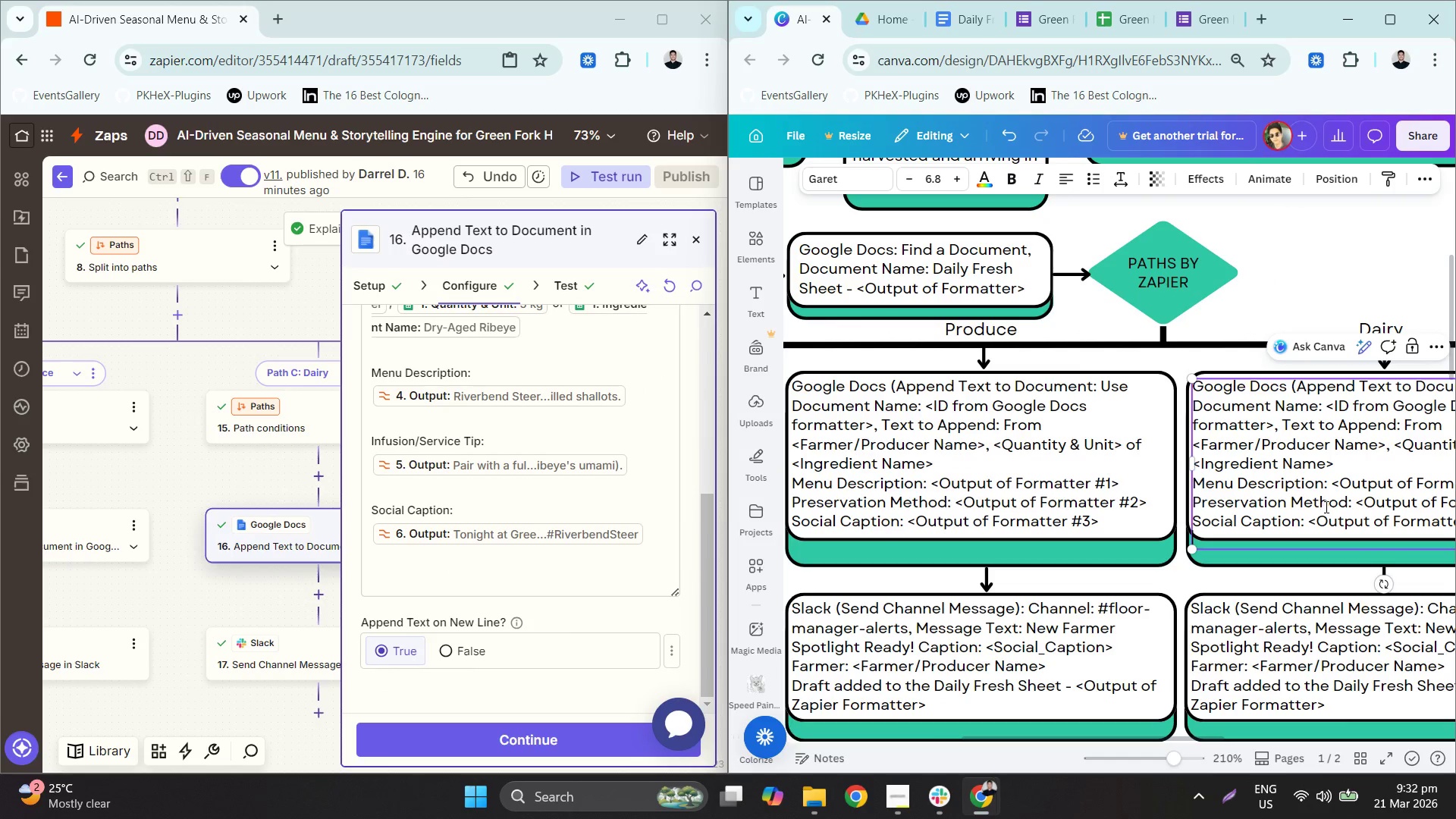 
left_click_drag(start_coordinate=[1327, 500], to_coordinate=[1194, 504])
 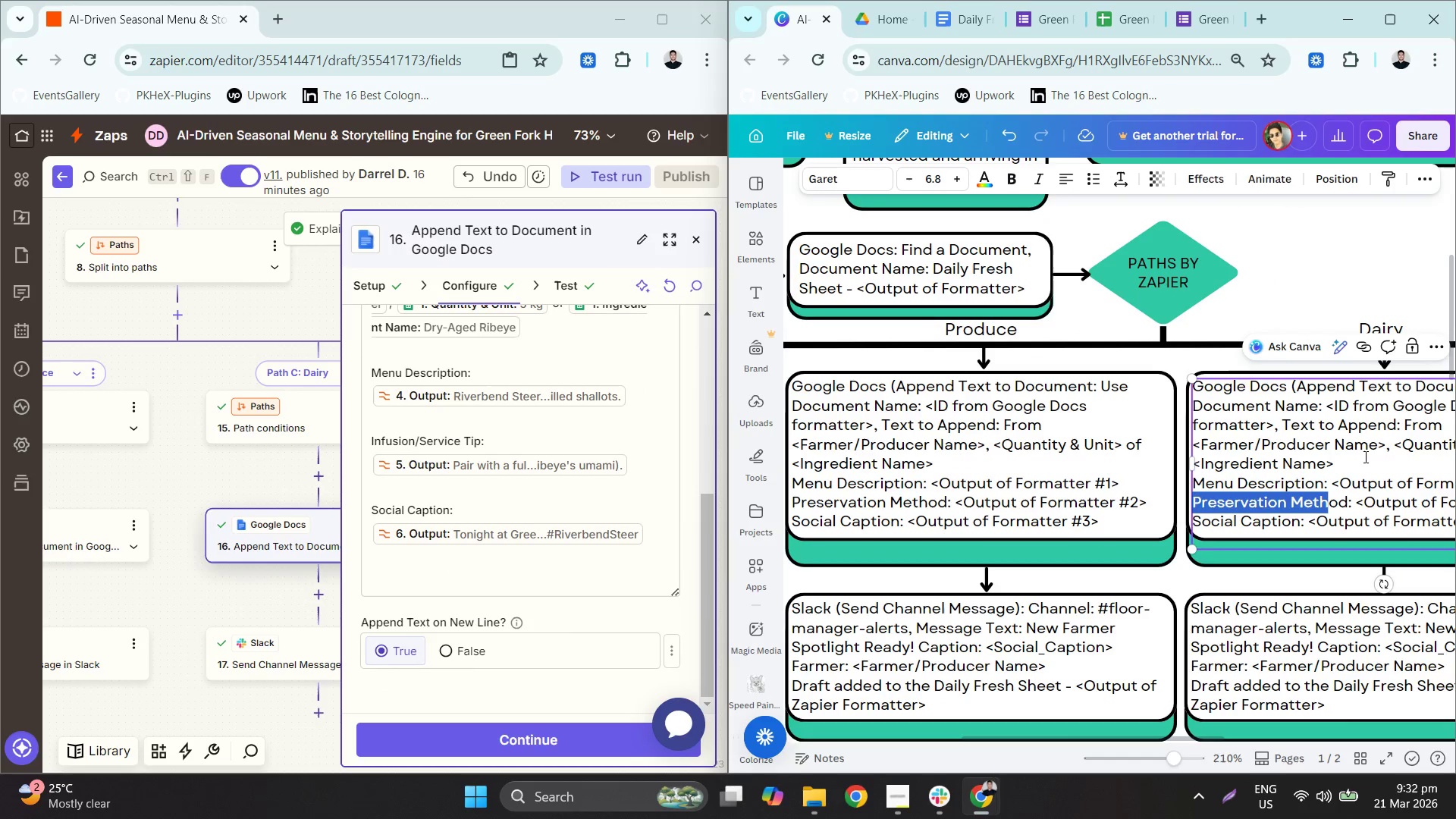 
type([Delete][Delete][Delete]Infusion/service i)
key(Backspace)
type(Top)
key(Backspace)
key(Backspace)
type(ip)
 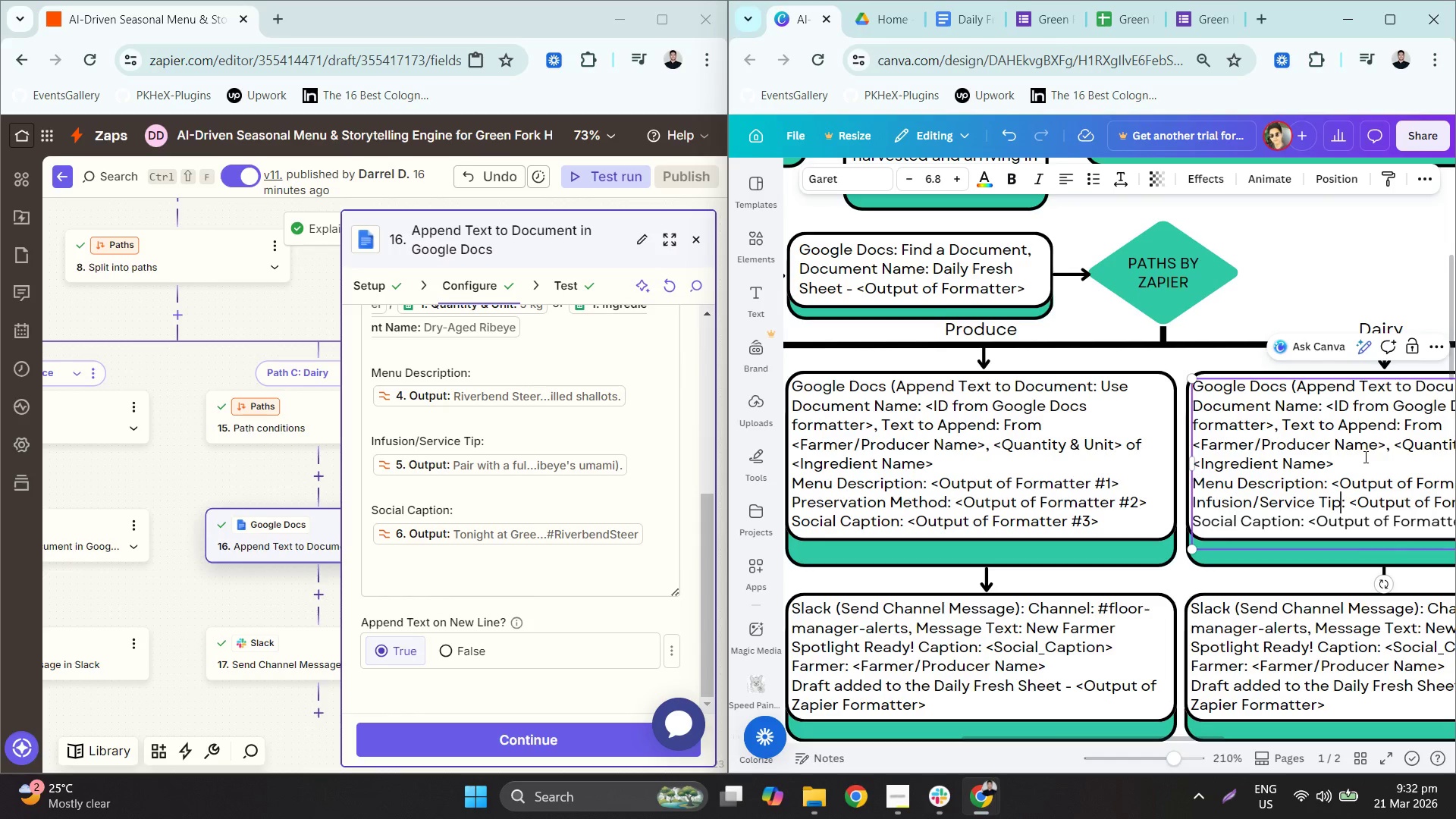 
left_click([1348, 215])
 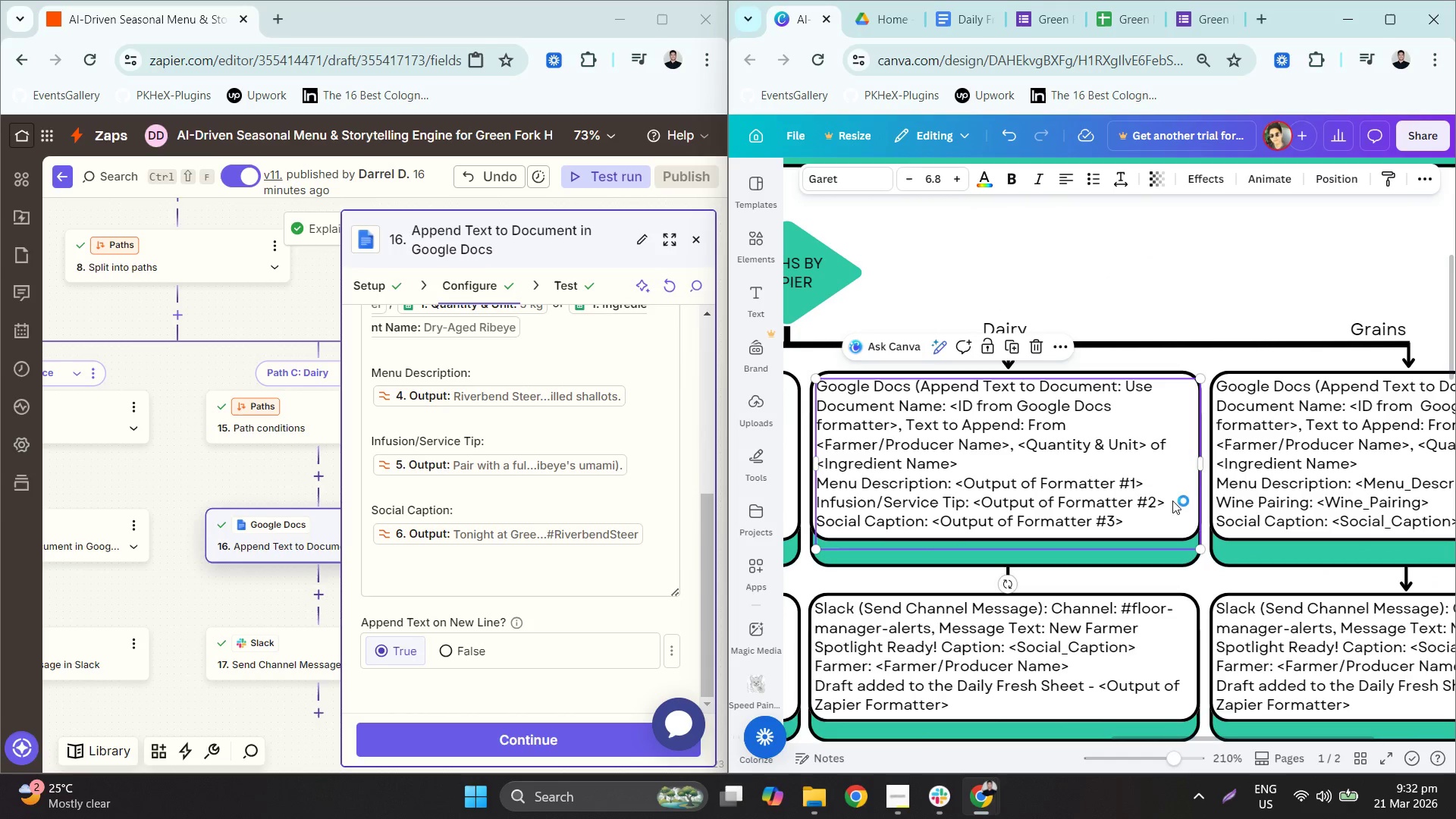 
double_click([1093, 465])
 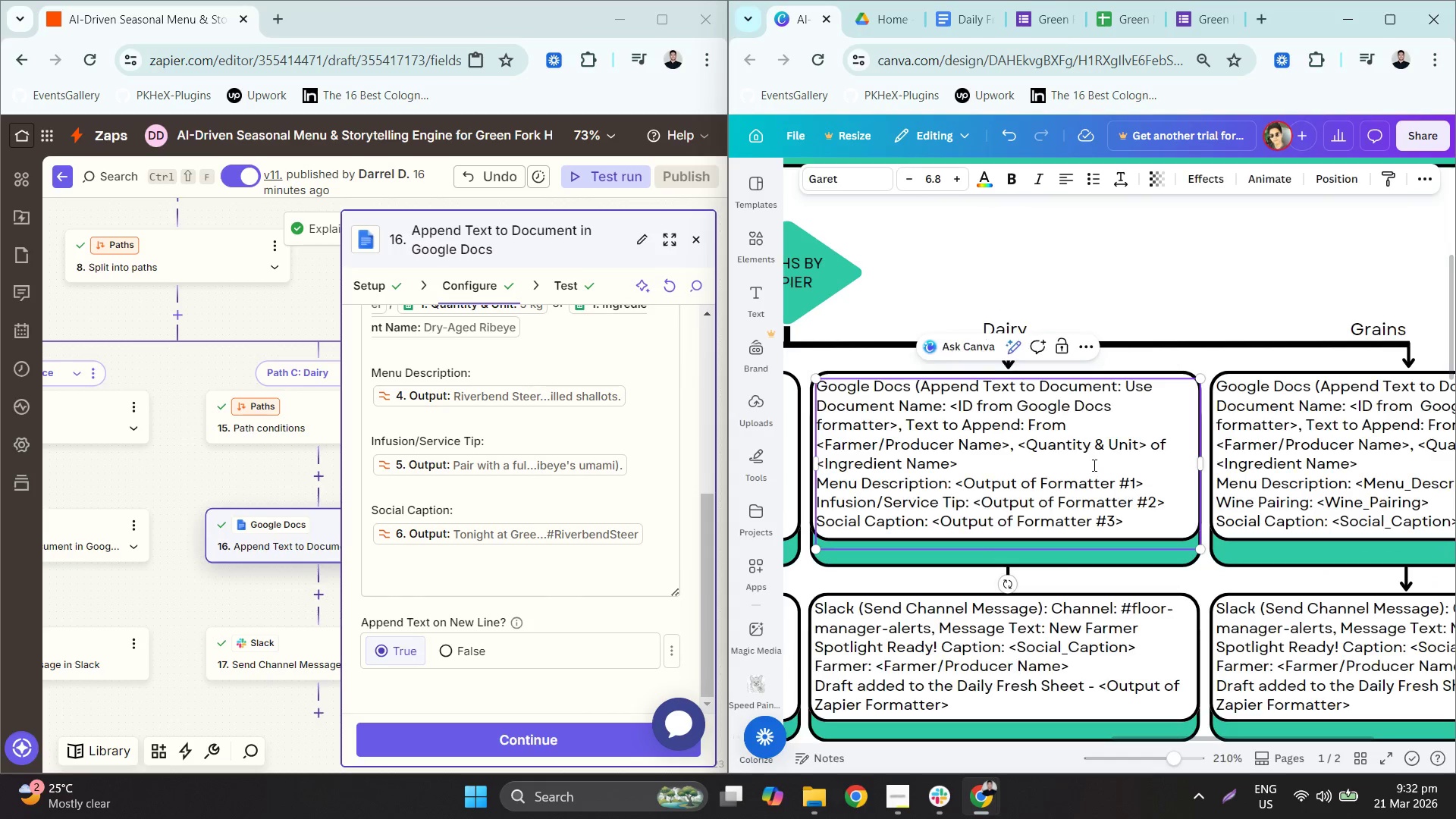 
key(Control+A)
 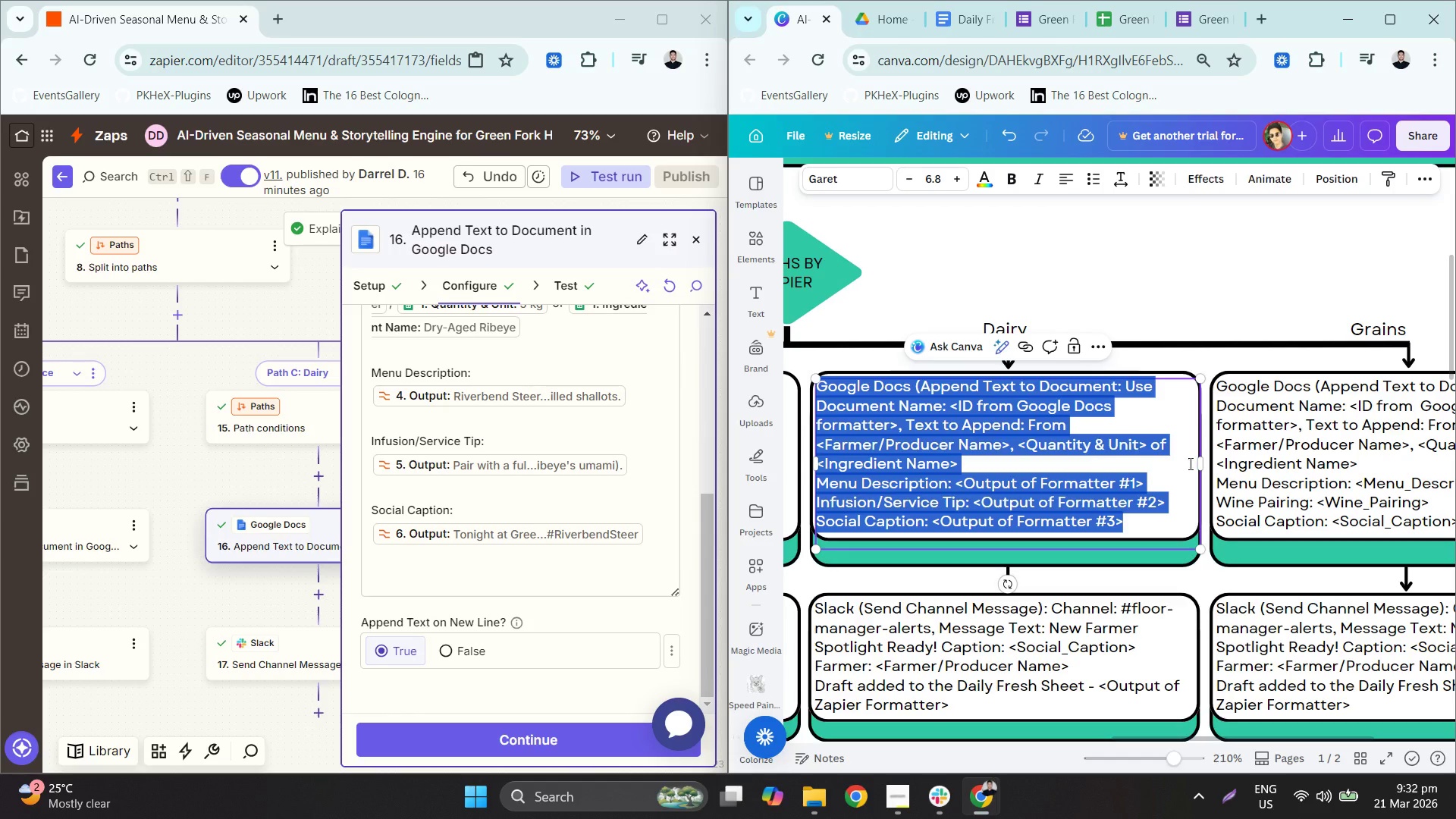 
key(Control+C)
 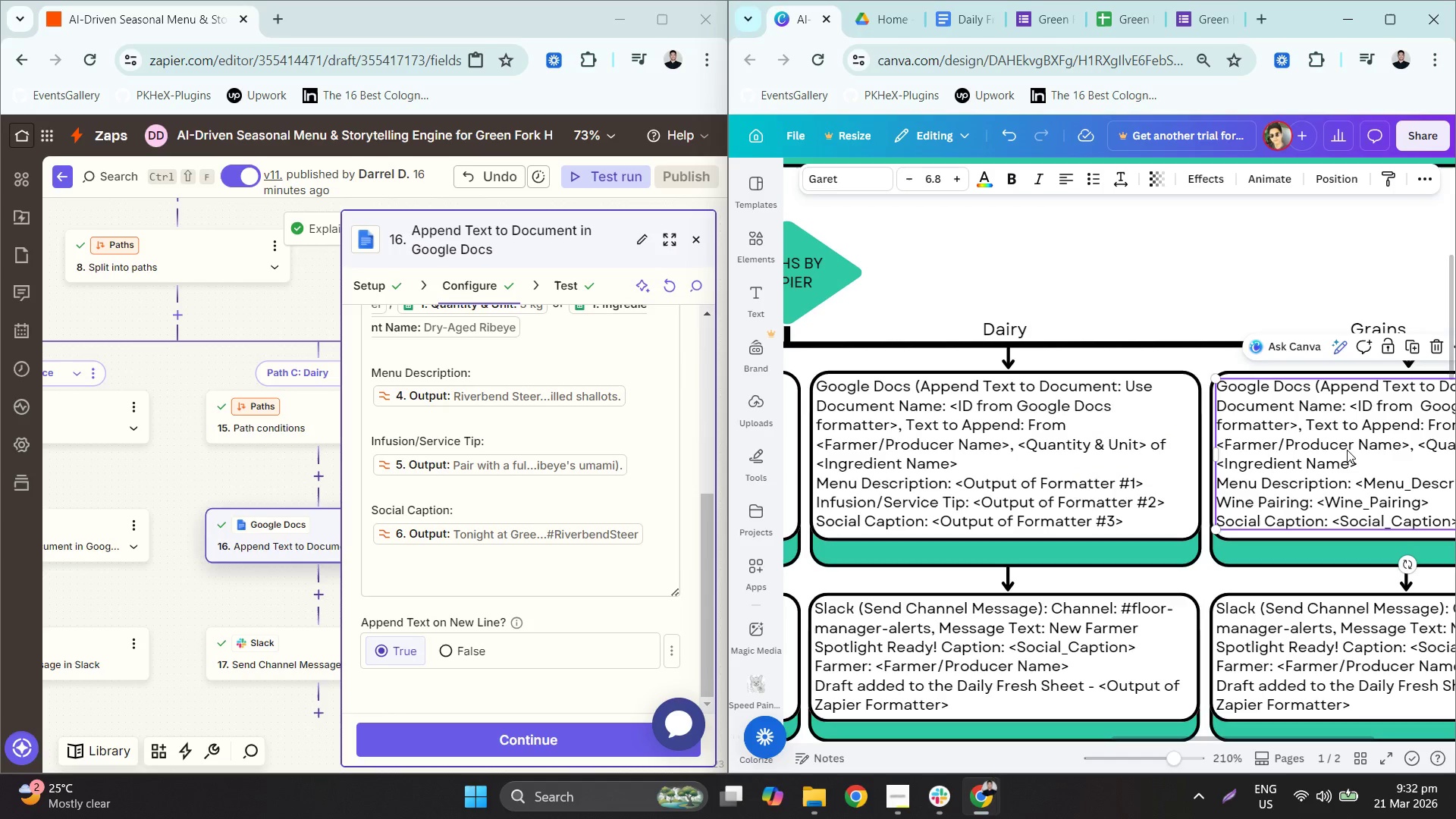 
double_click([1347, 450])
 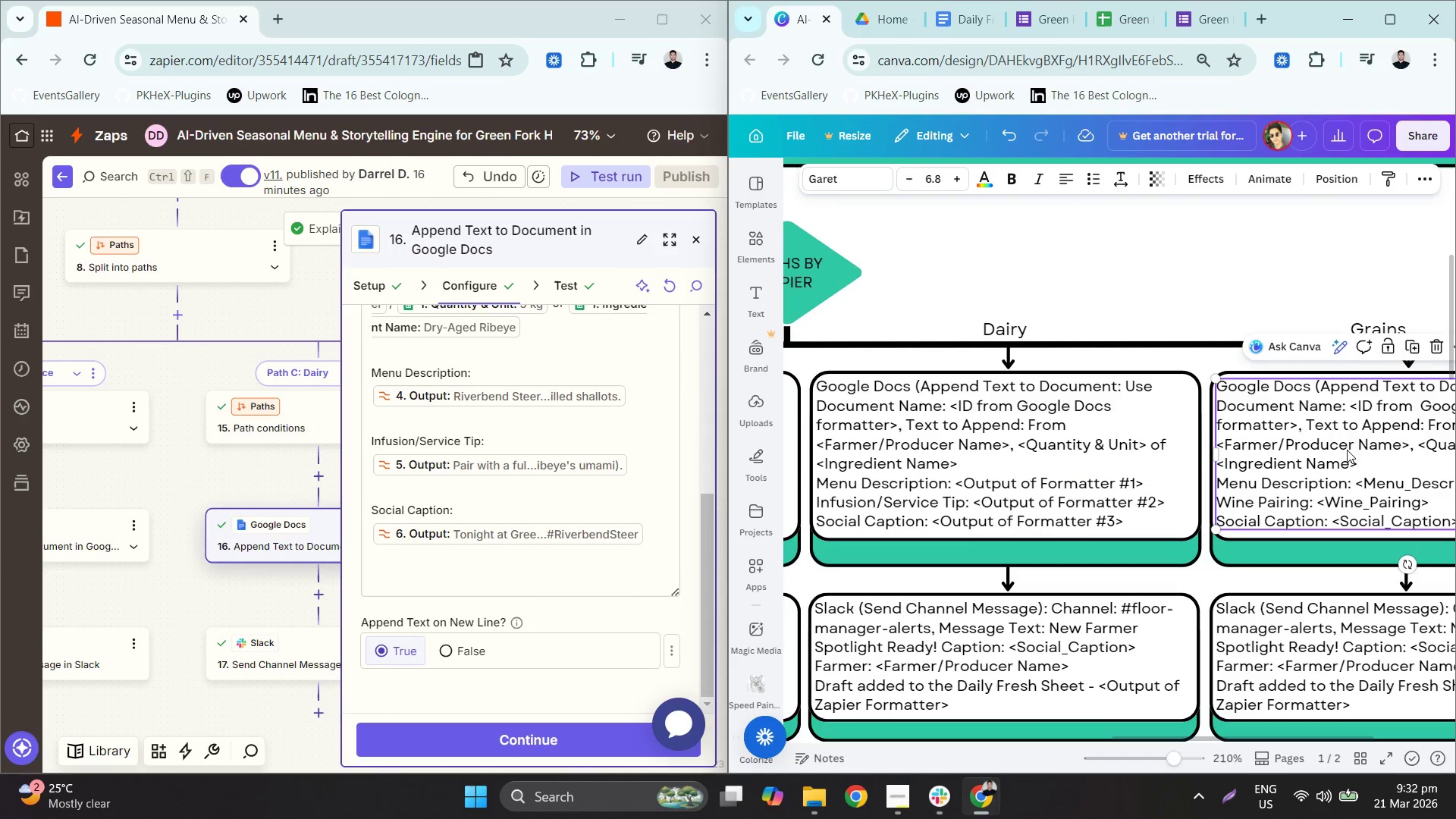 
triple_click([1347, 450])
 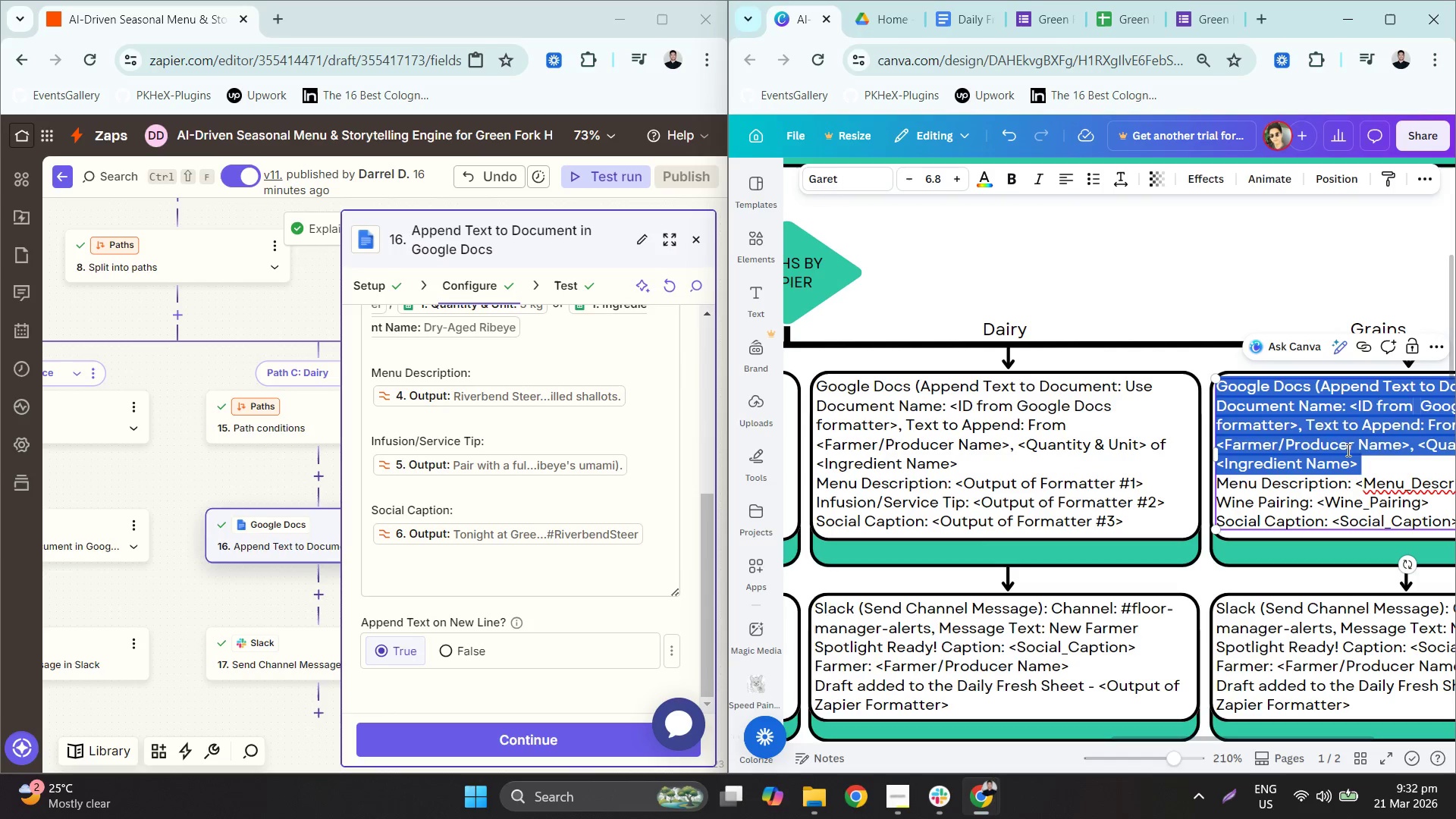 
key(Control+V)
 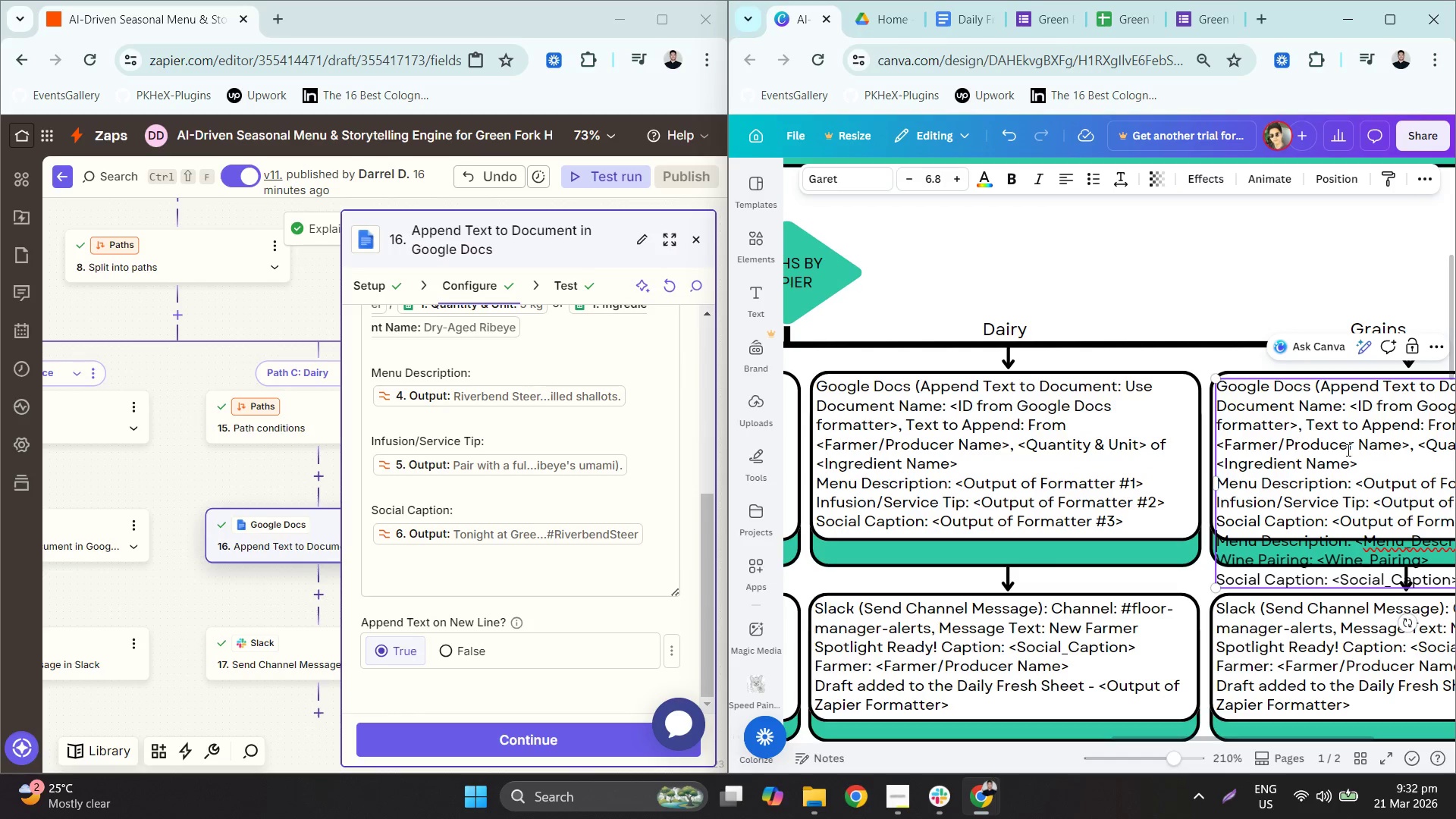 
key(Control+A)
 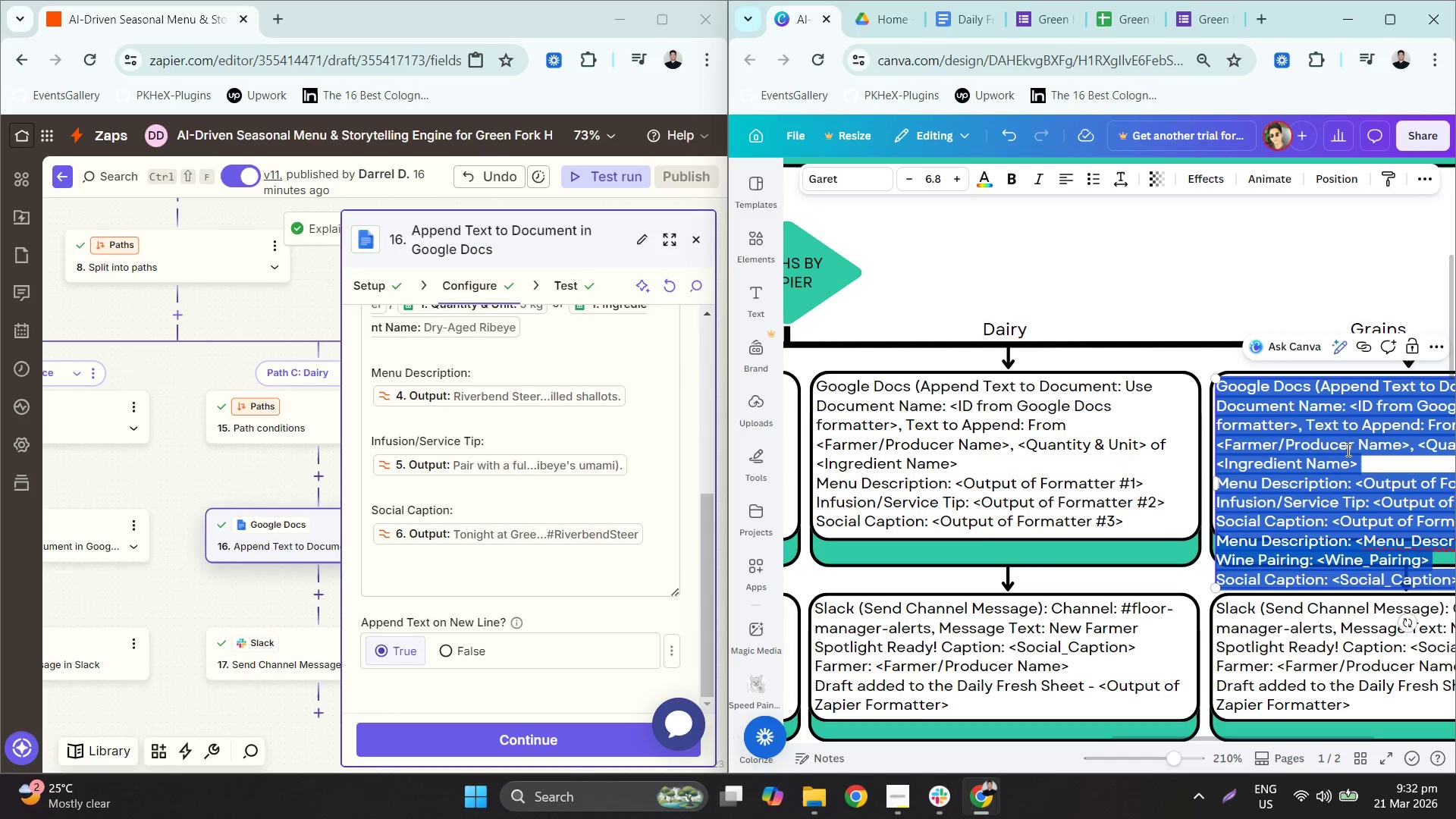 
key(Control+V)
 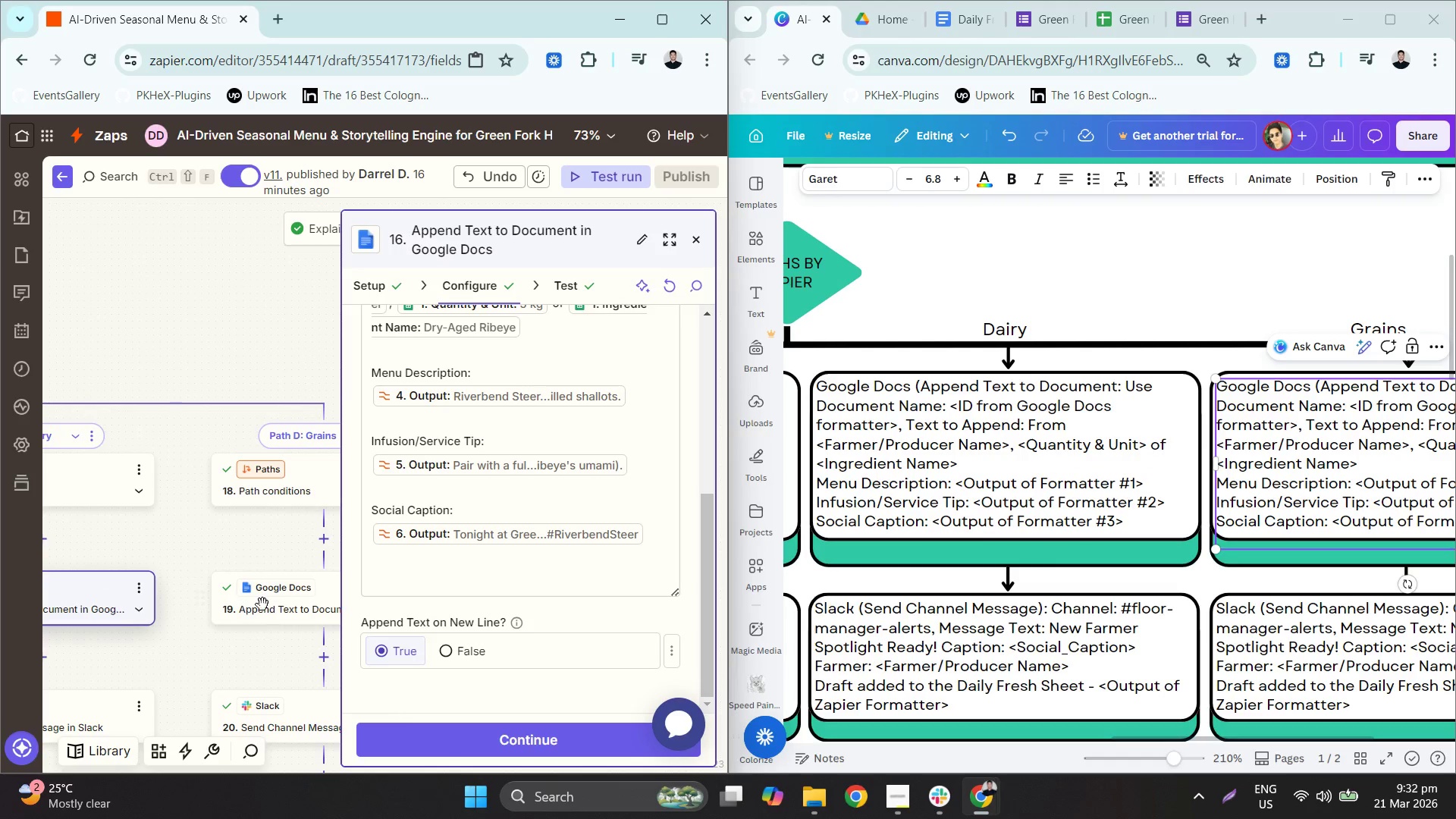 
triple_click([280, 603])
 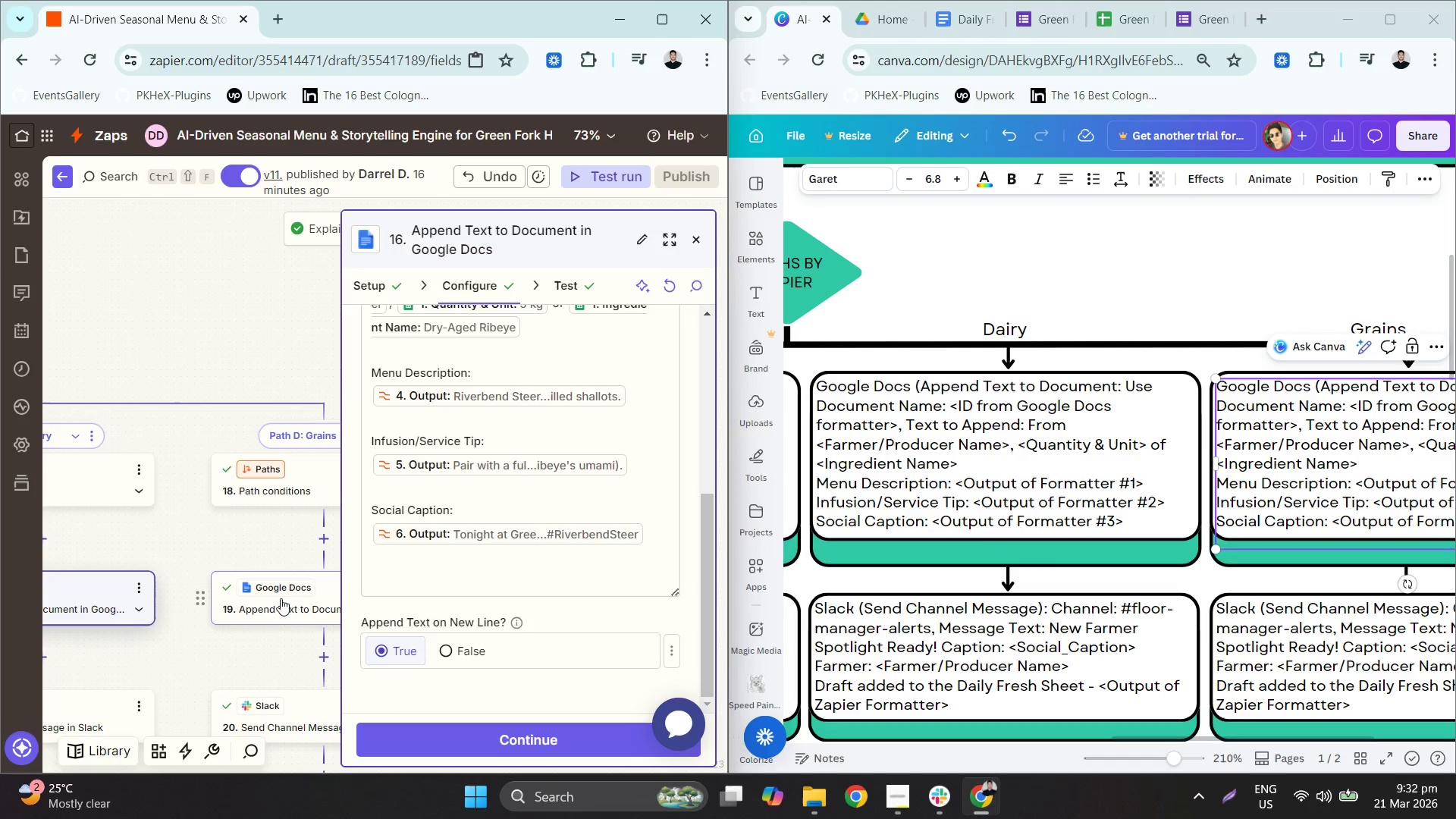 
left_click([281, 598])
 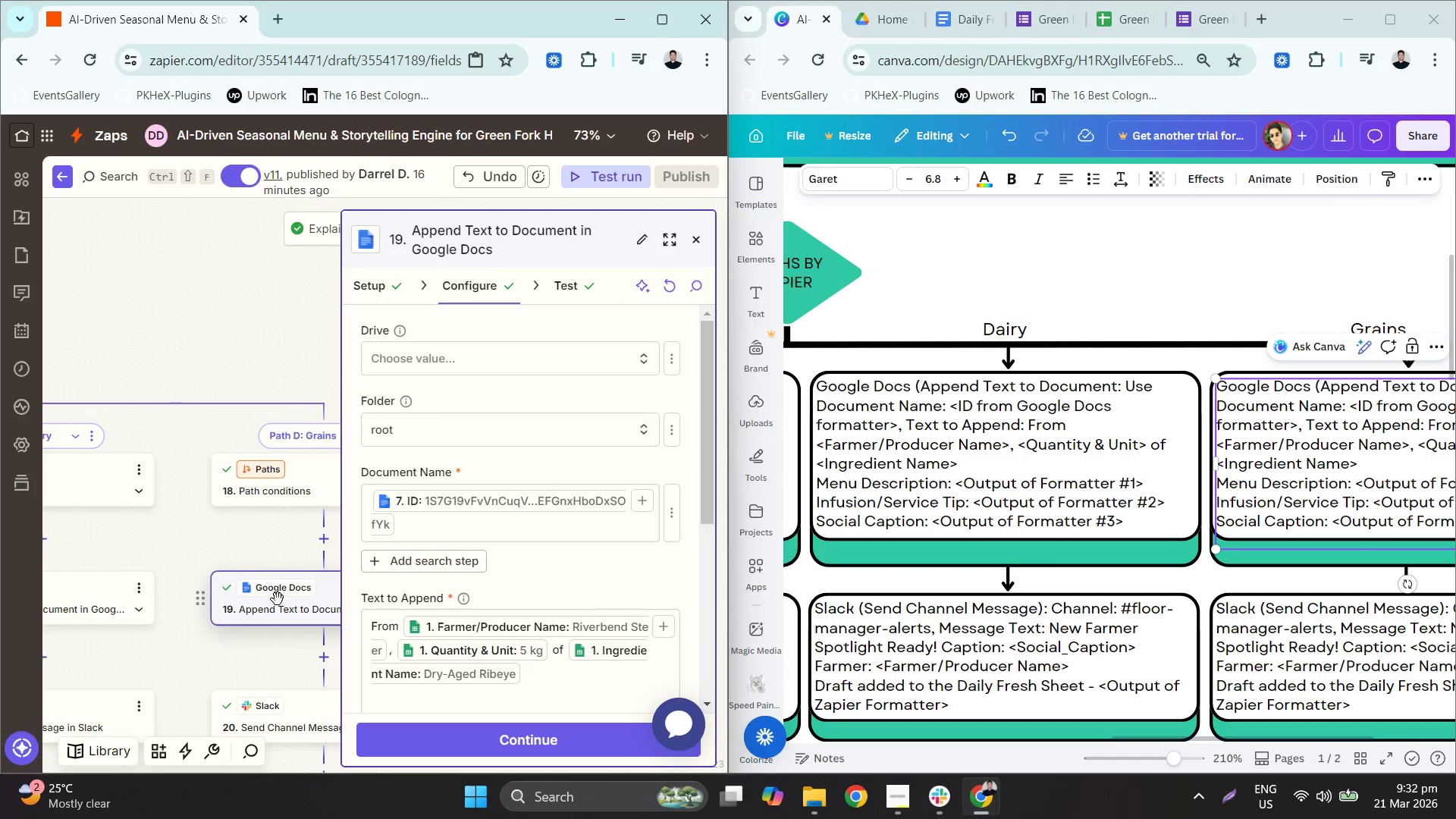 
scroll: coordinate [482, 560], scroll_direction: down, amount: 5.0
 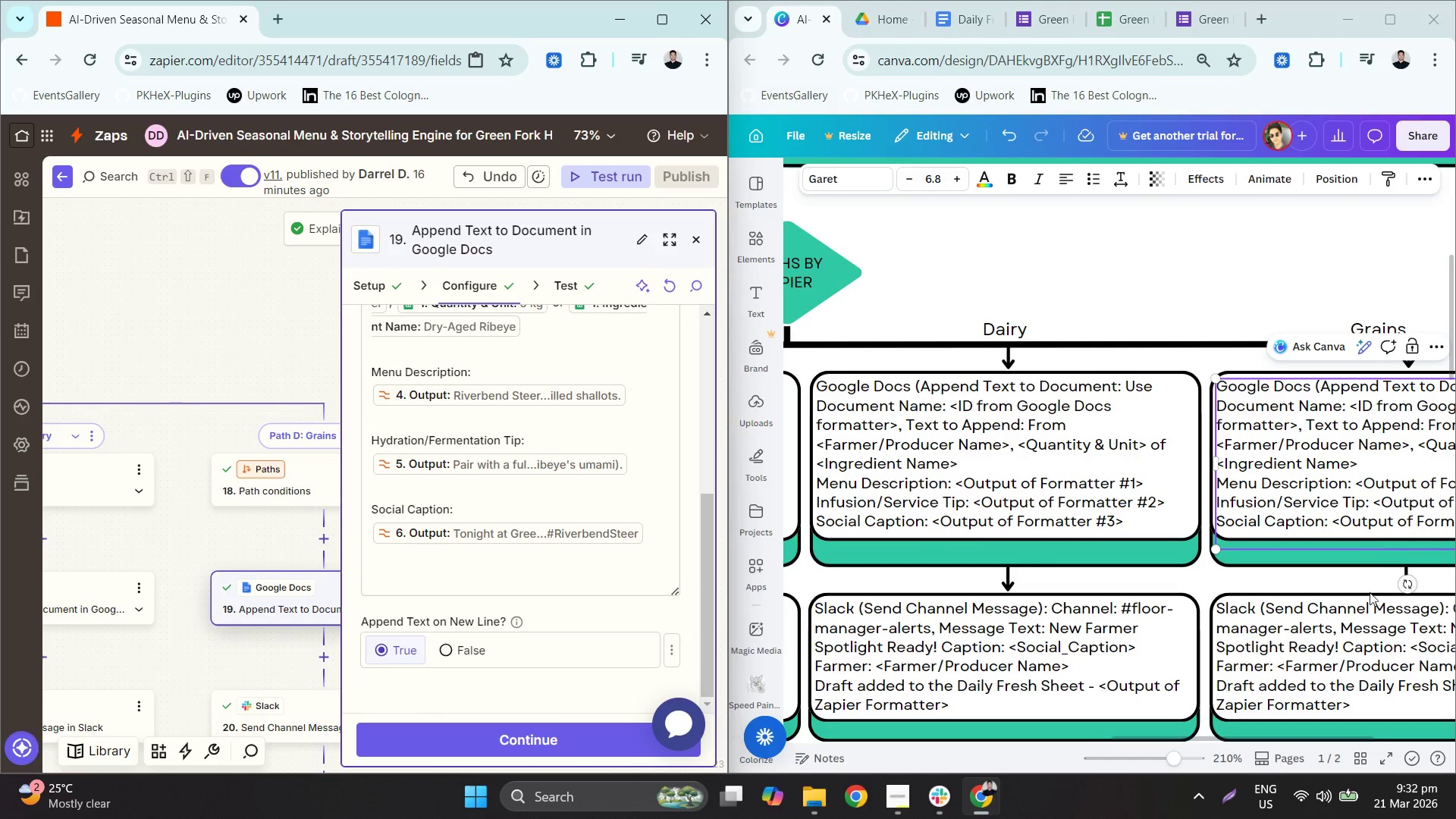 
left_click([1323, 453])
 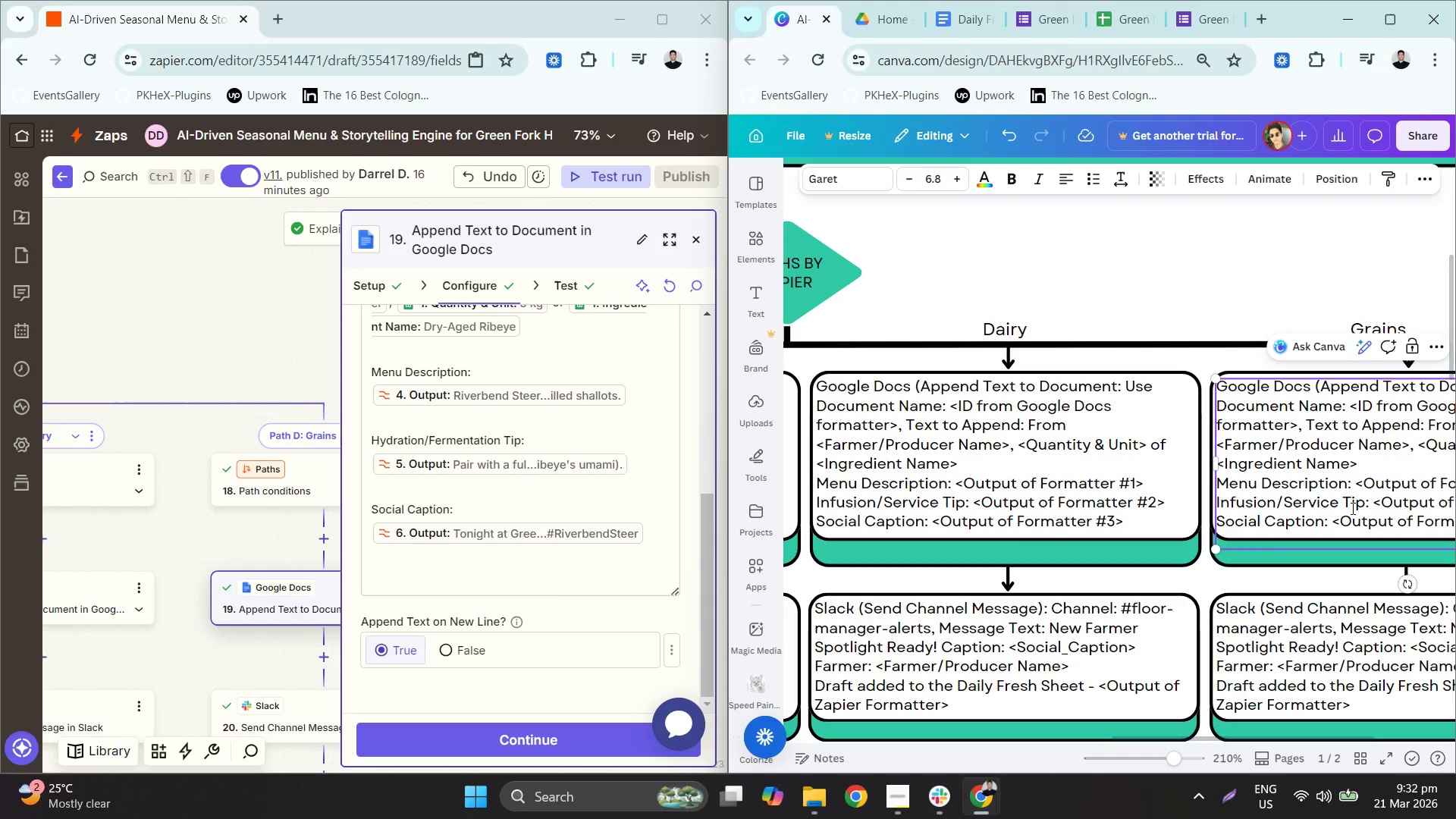 
left_click_drag(start_coordinate=[1335, 501], to_coordinate=[1216, 500])
 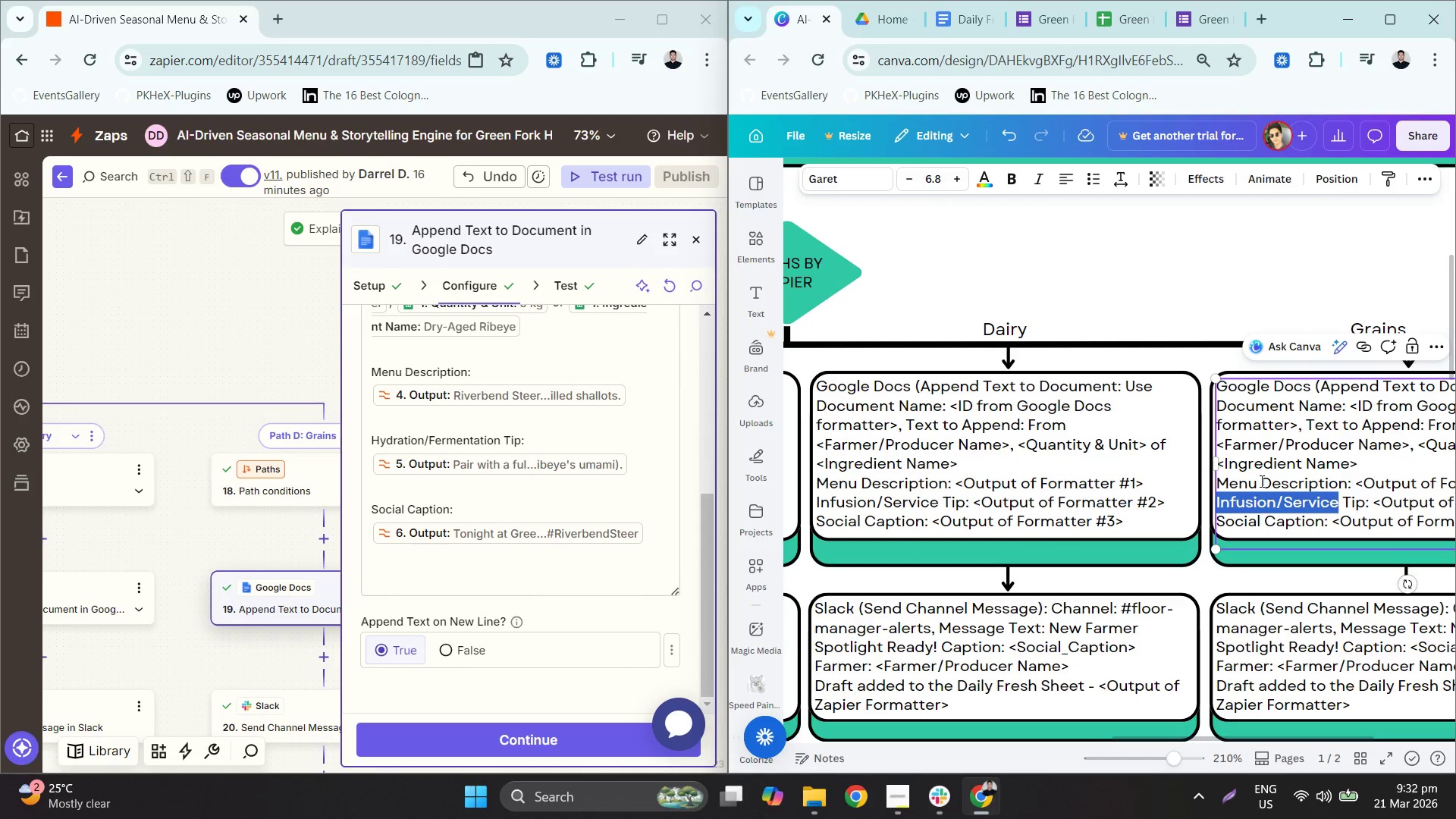 
type(Hydration/.)
key(Backspace)
type(Fermentation)
 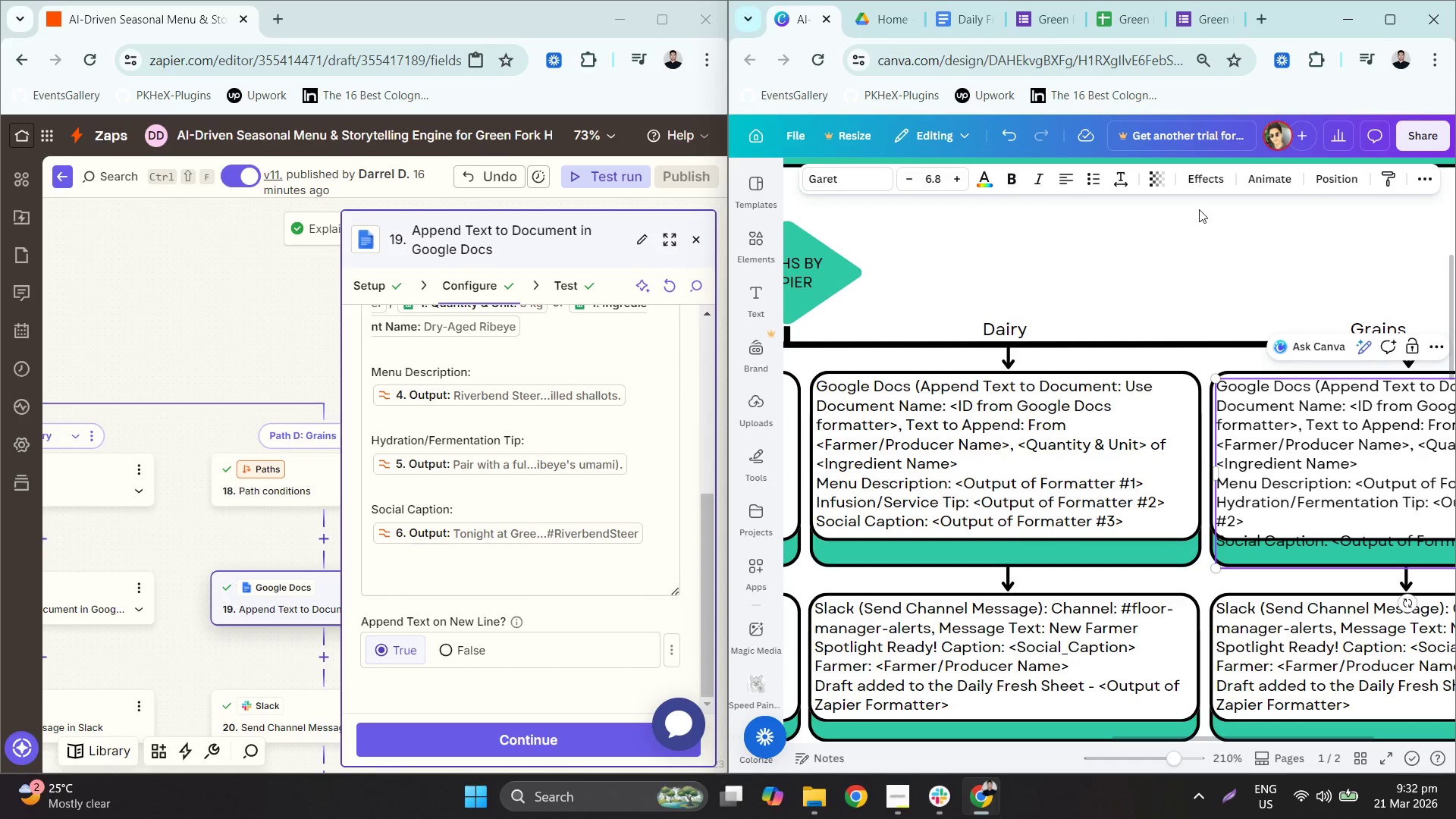 
hold_key(key=ControlLeft, duration=0.56)
 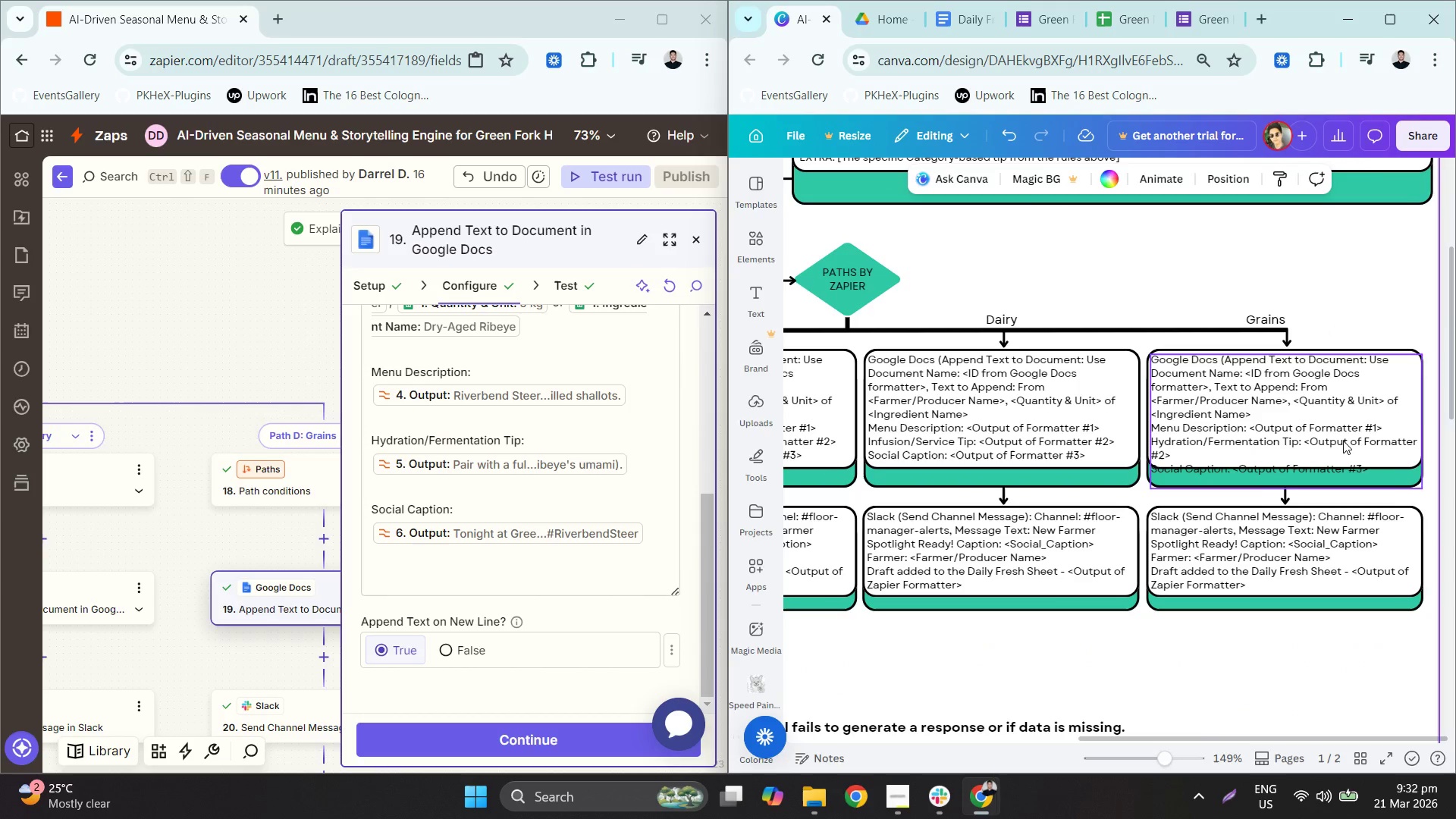 
hold_key(key=ControlLeft, duration=2.0)
 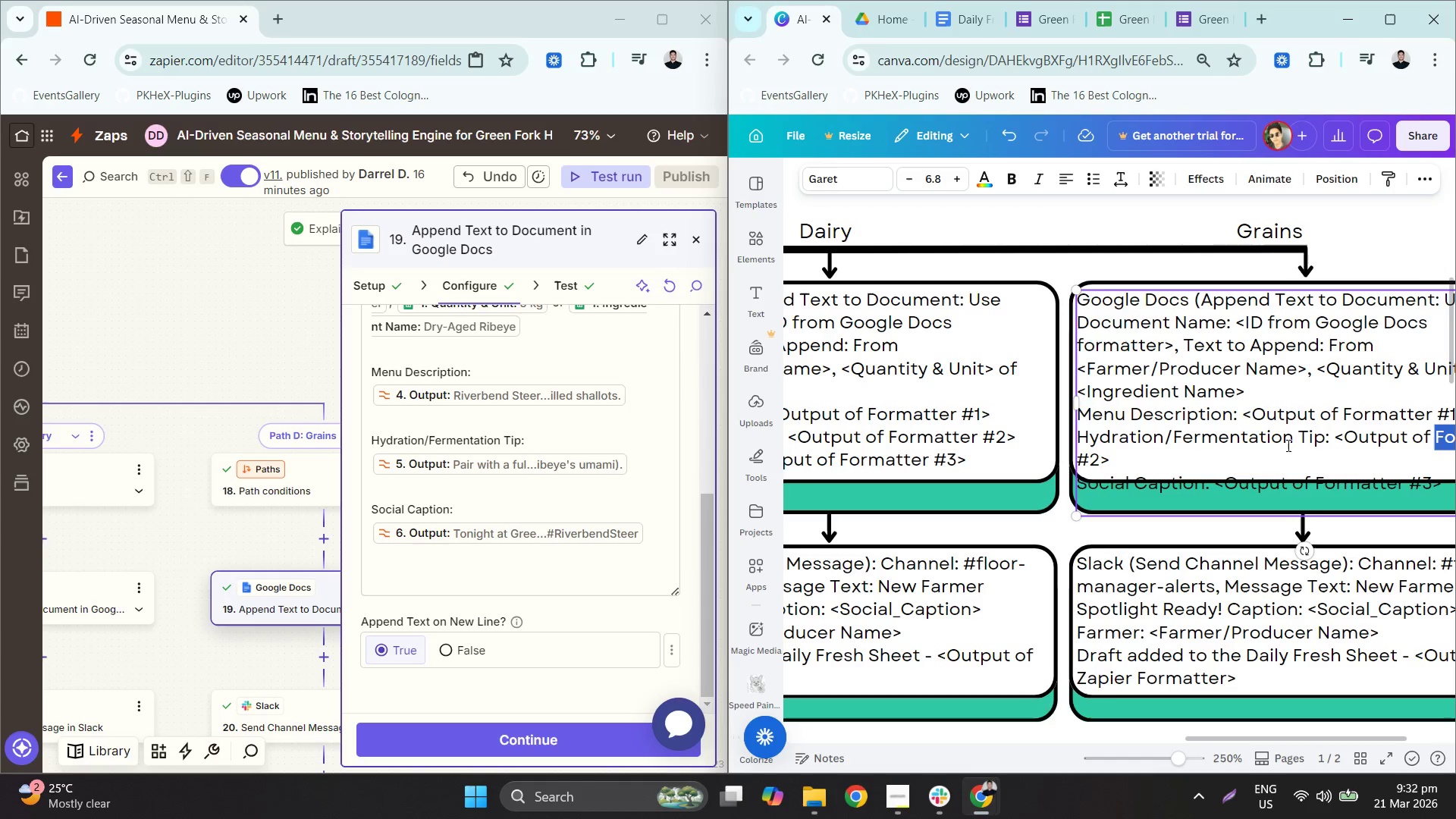 
scroll: coordinate [993, 296], scroll_direction: down, amount: 2.0
 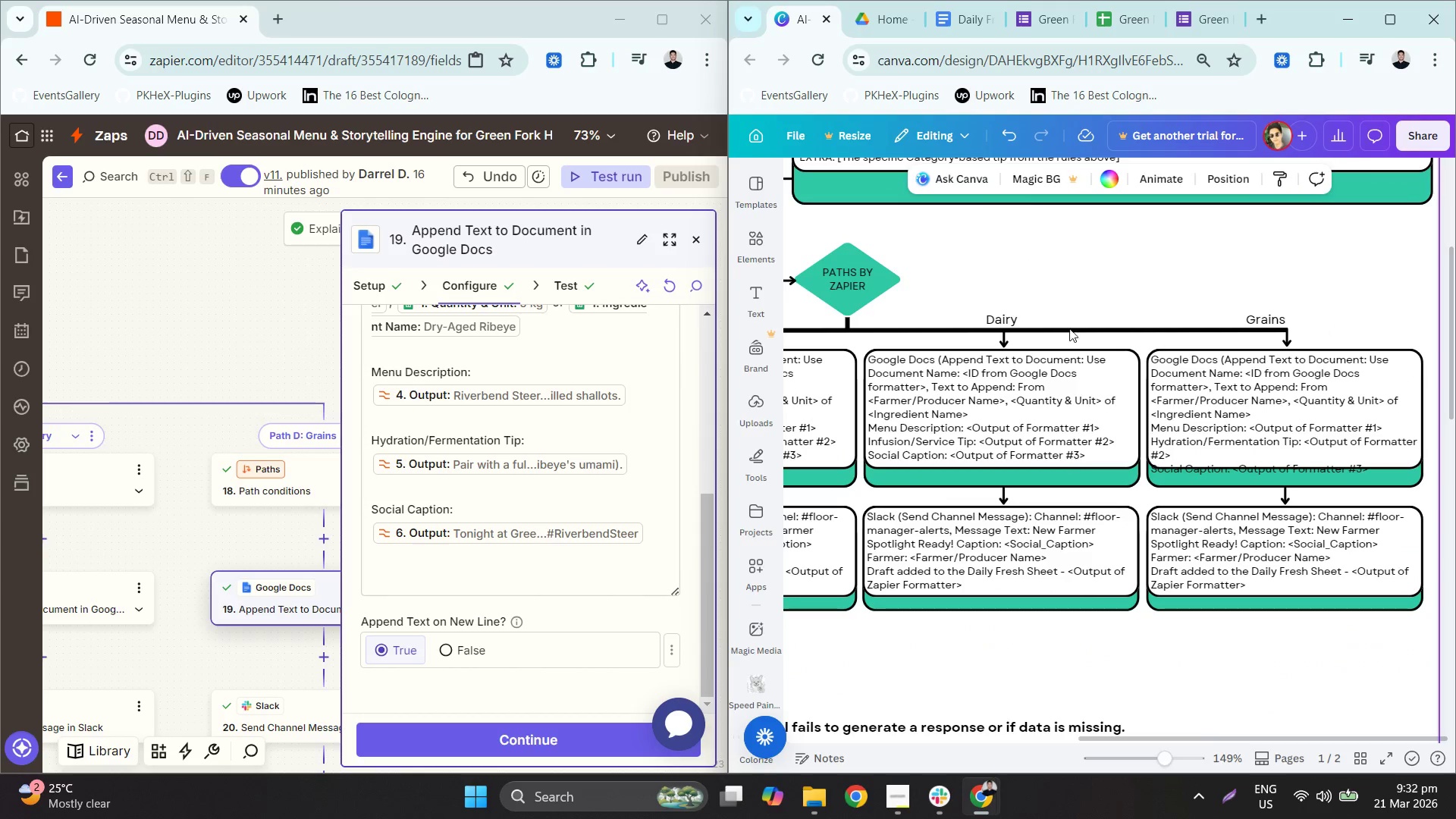 
double_click([1342, 439])
 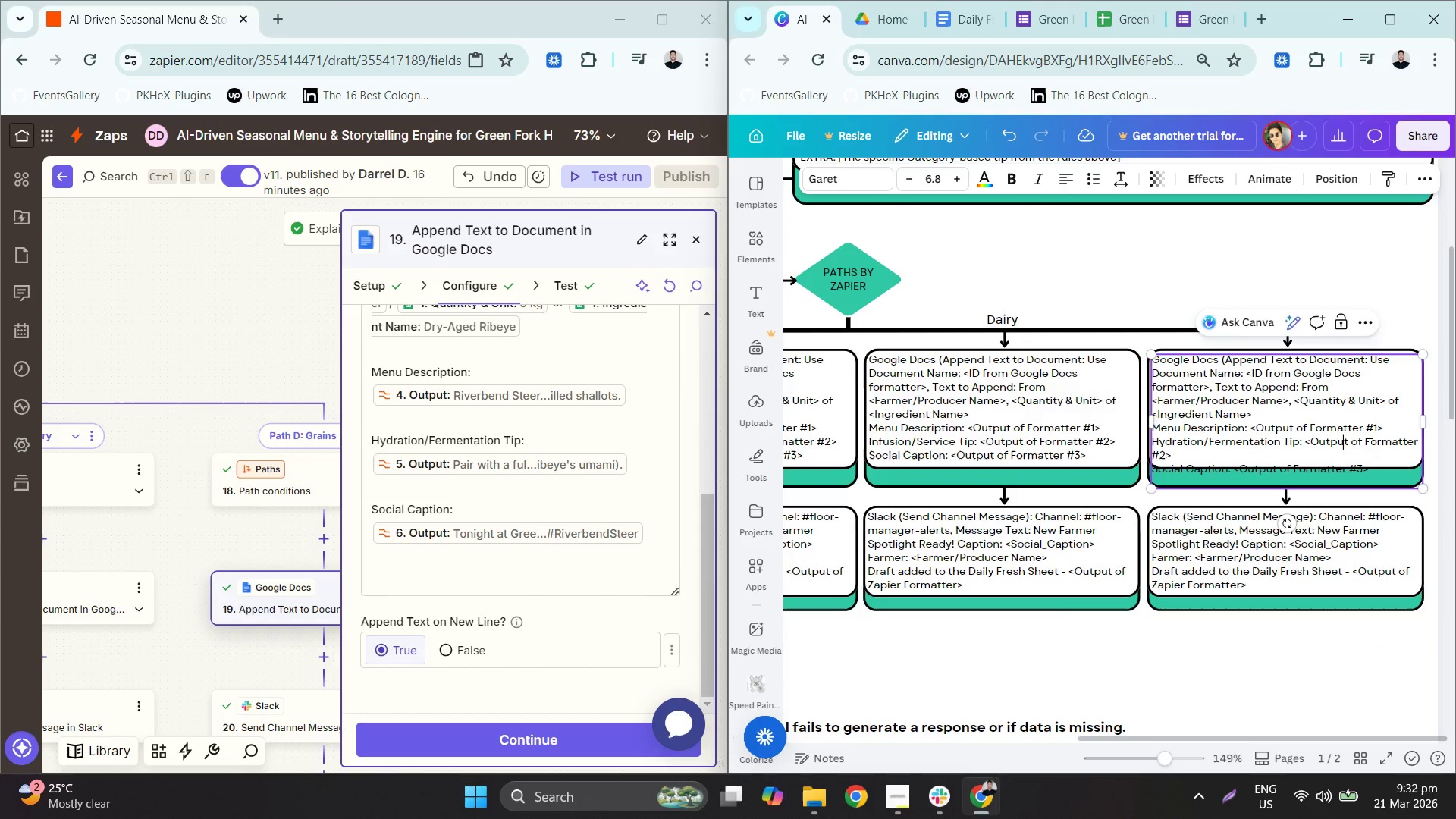 
double_click([1368, 444])
 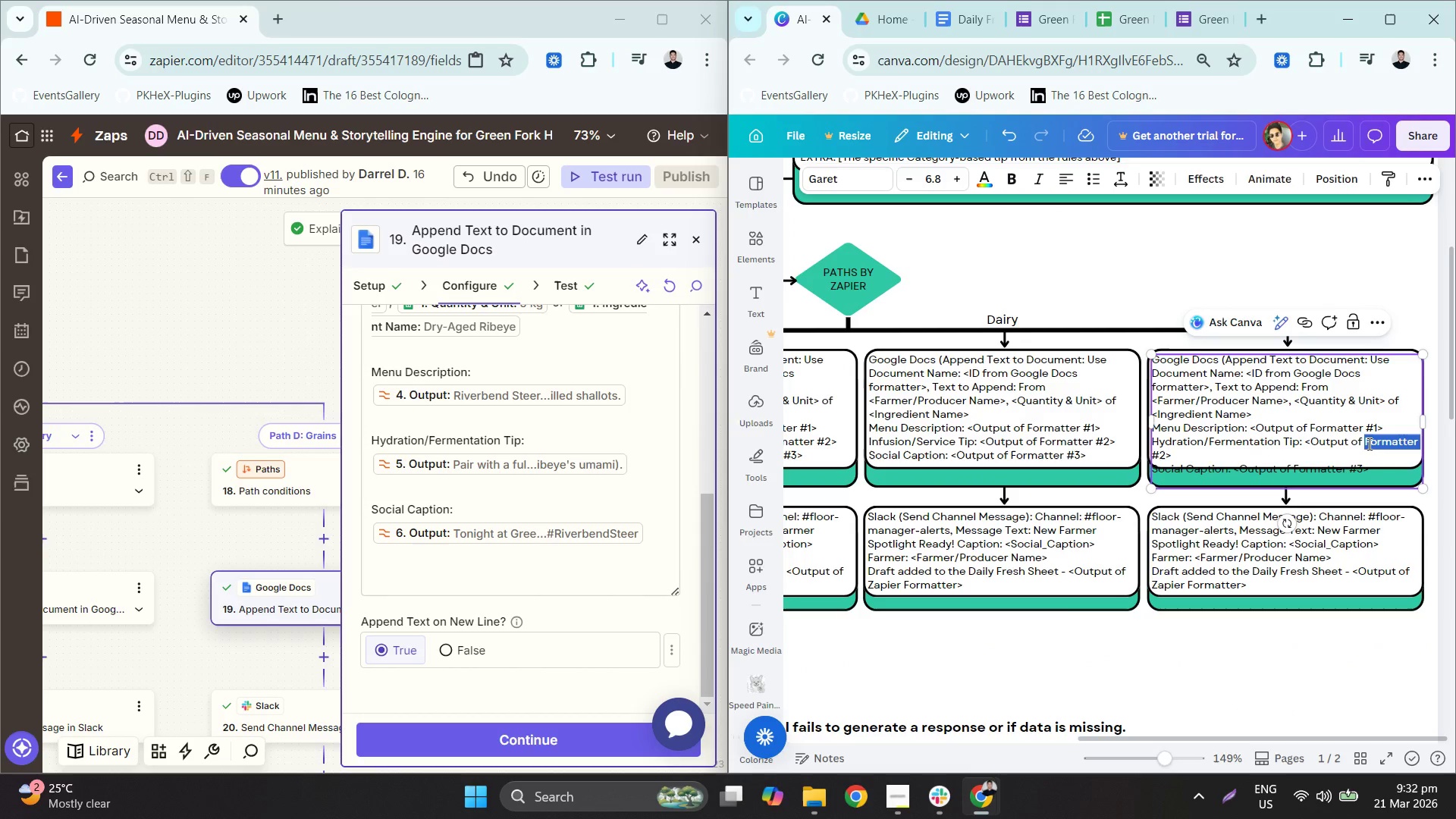 
hold_key(key=ControlLeft, duration=0.58)
scroll: coordinate [1263, 450], scroll_direction: up, amount: 3.0
 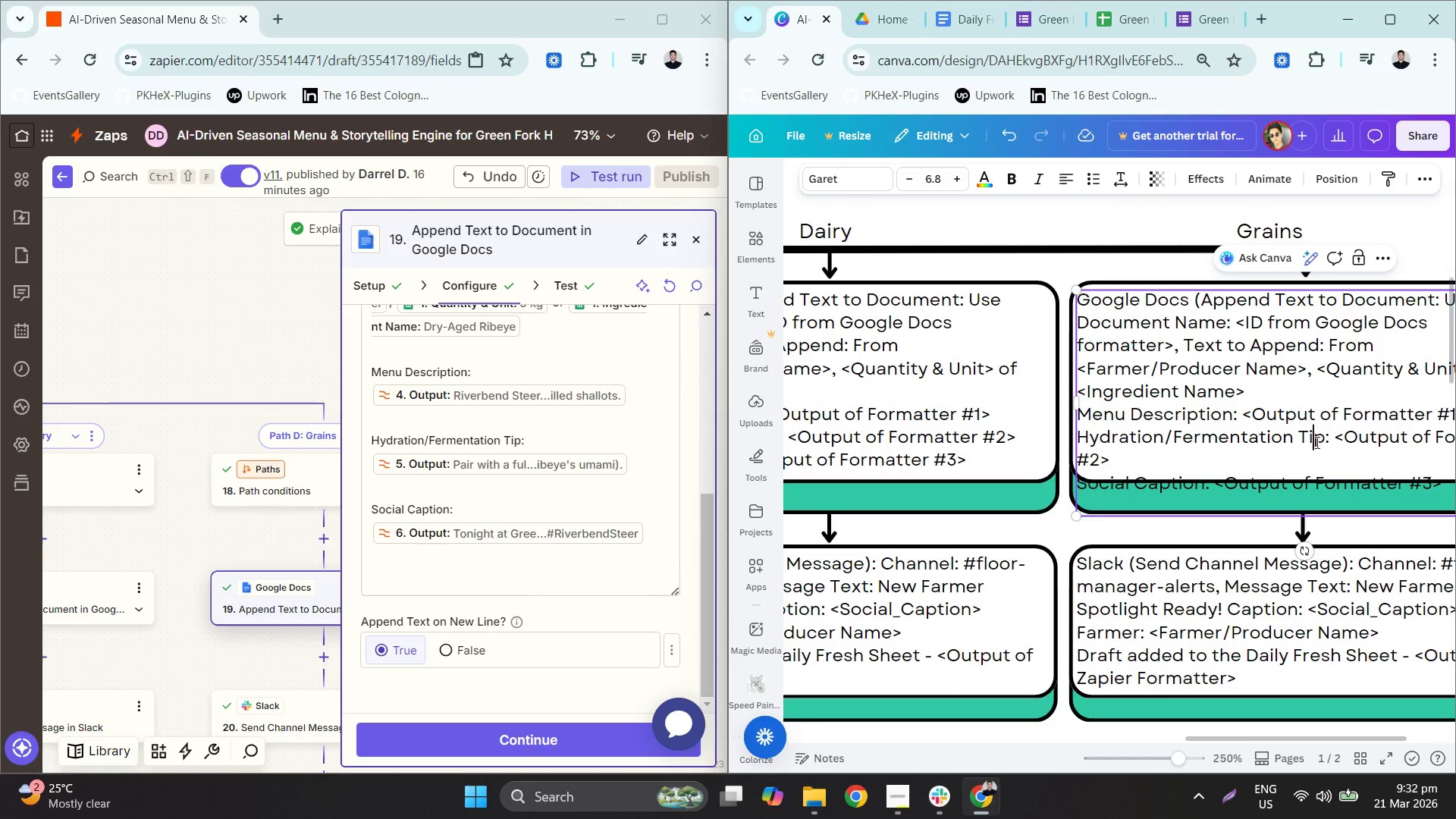 
triple_click([1310, 439])
 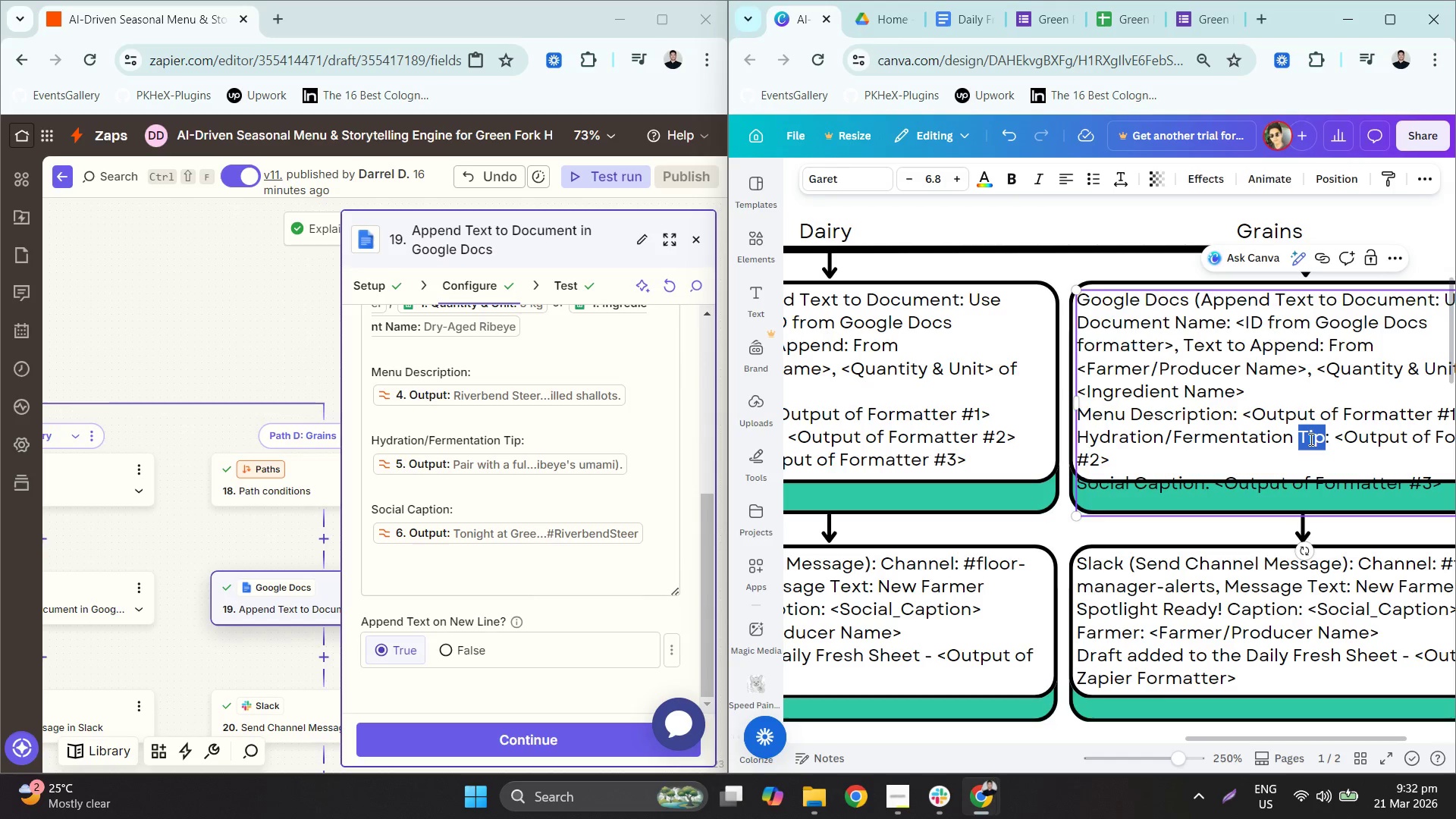 
key(Backspace)
 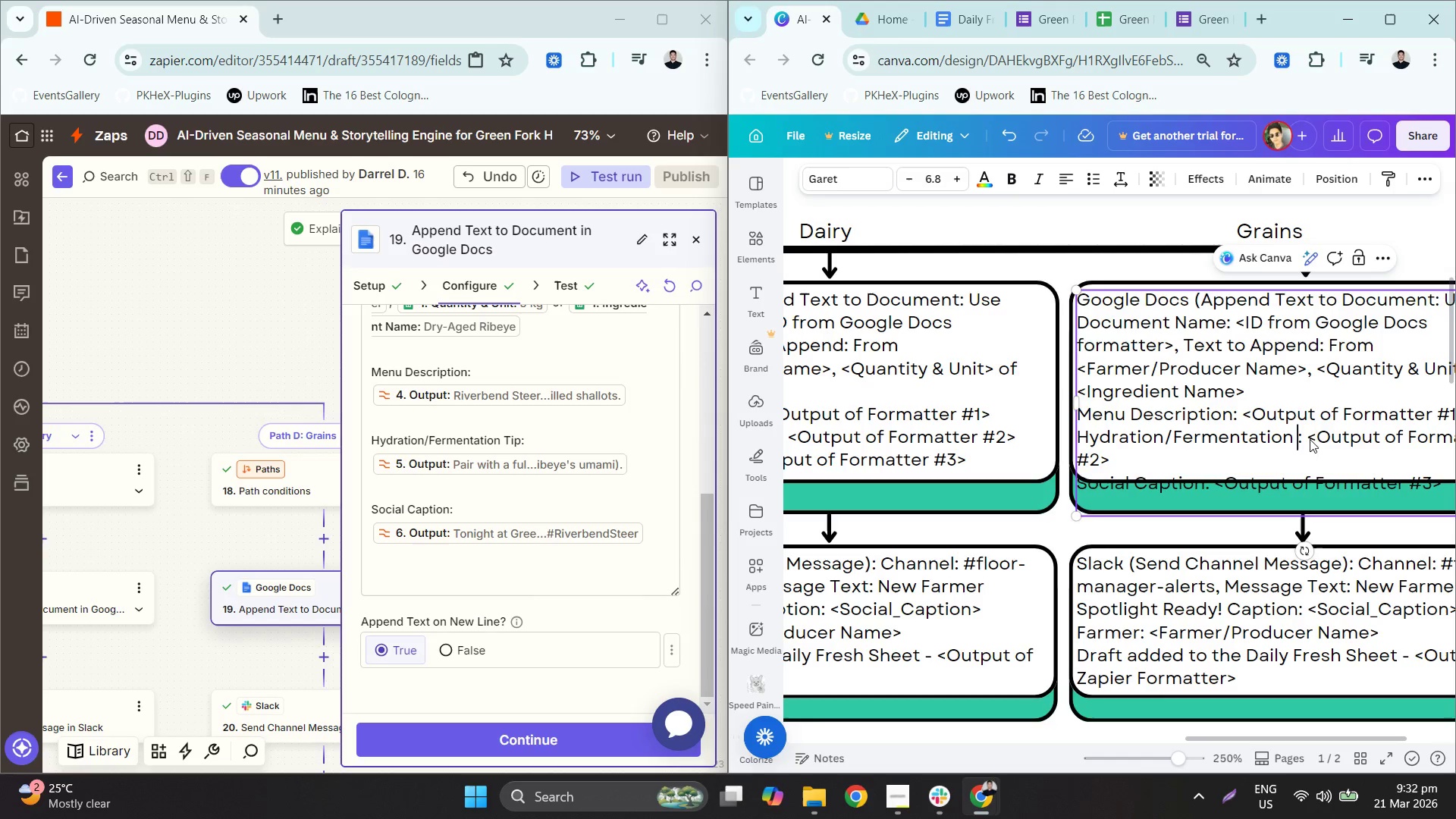 
key(Backspace)
 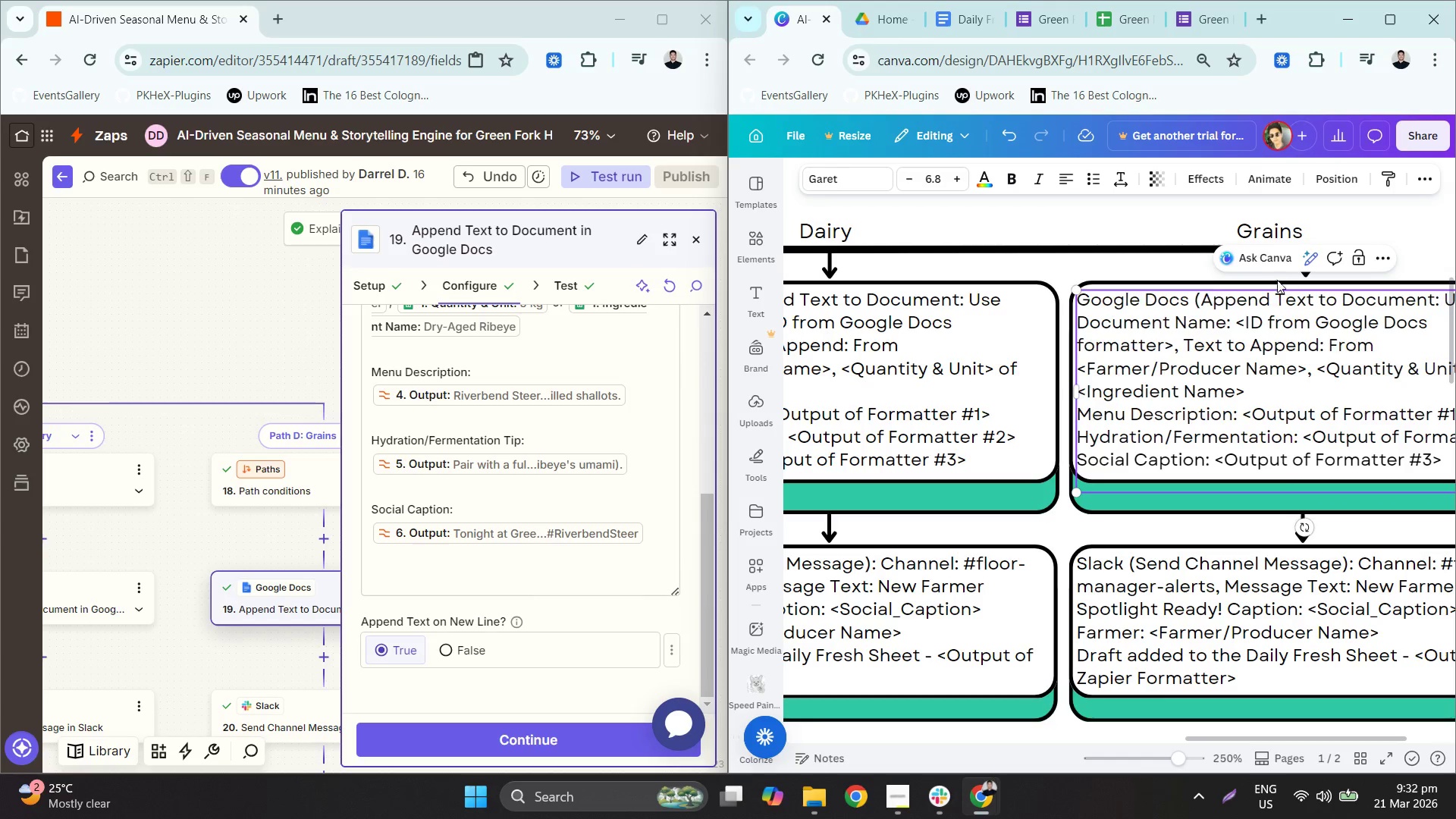 
left_click([1152, 280])
 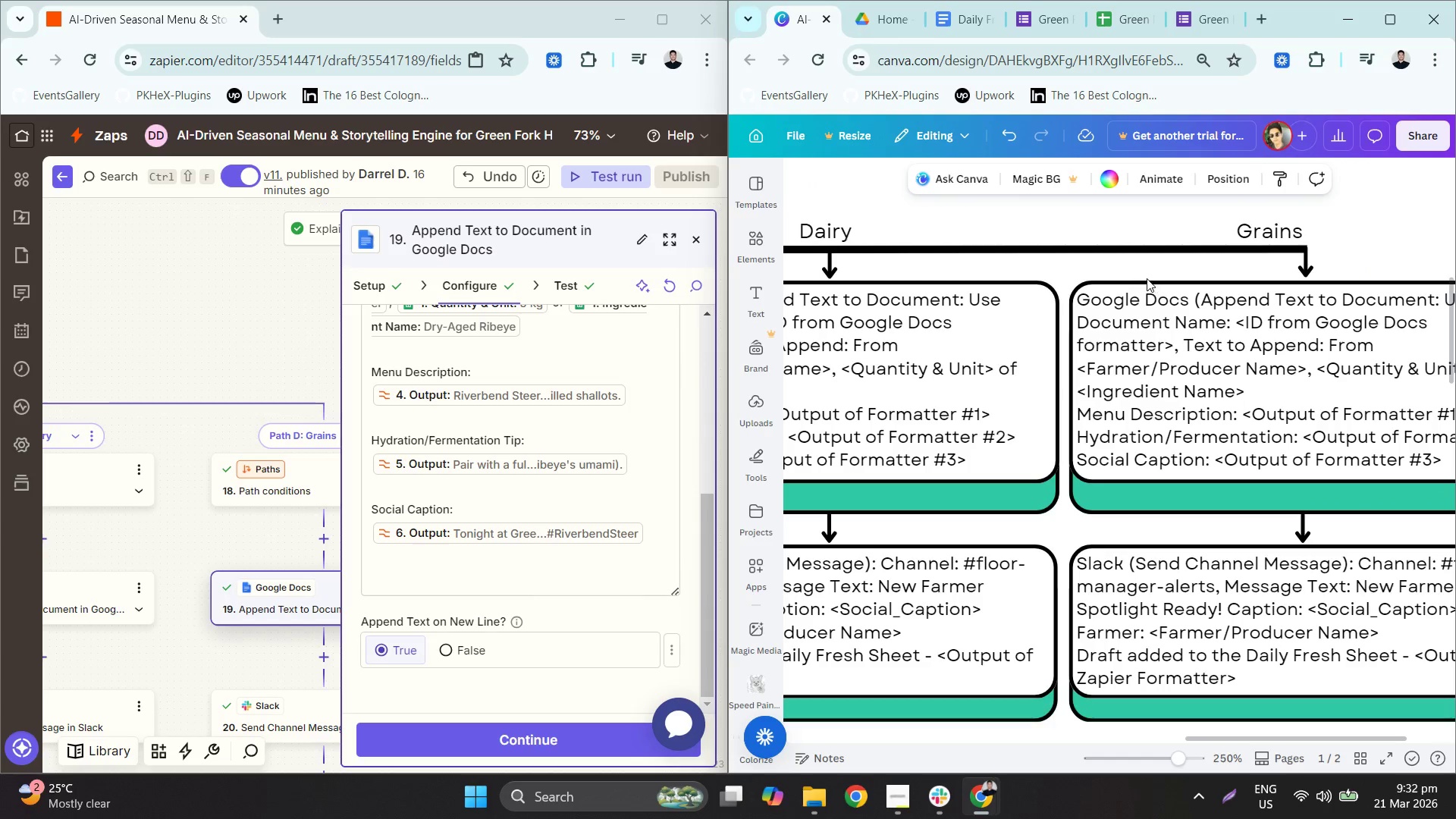 
hold_key(key=ControlLeft, duration=0.8)
scroll: coordinate [283, 562], scroll_direction: down, amount: 6.0
 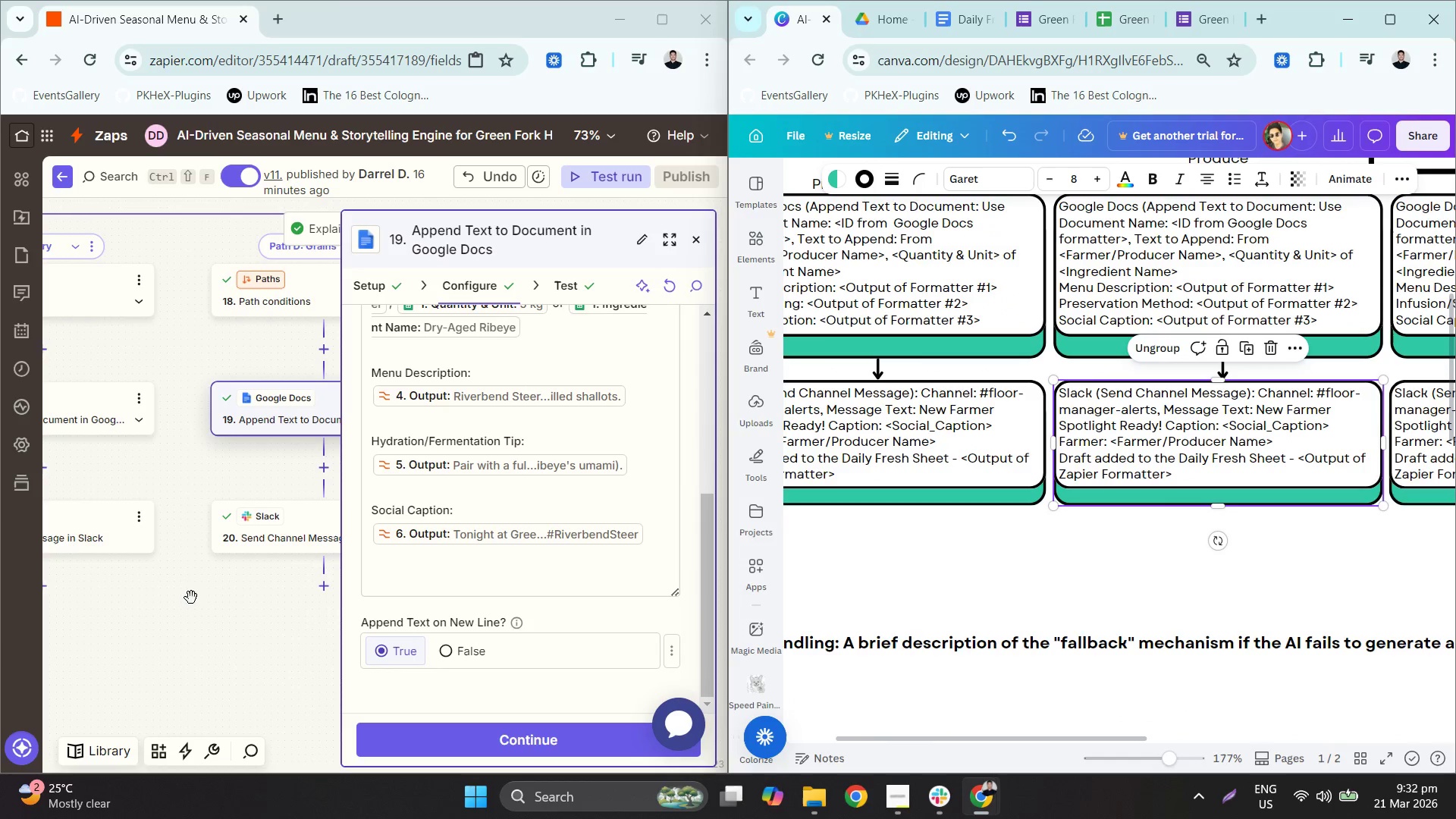 
left_click_drag(start_coordinate=[118, 543], to_coordinate=[220, 588])
 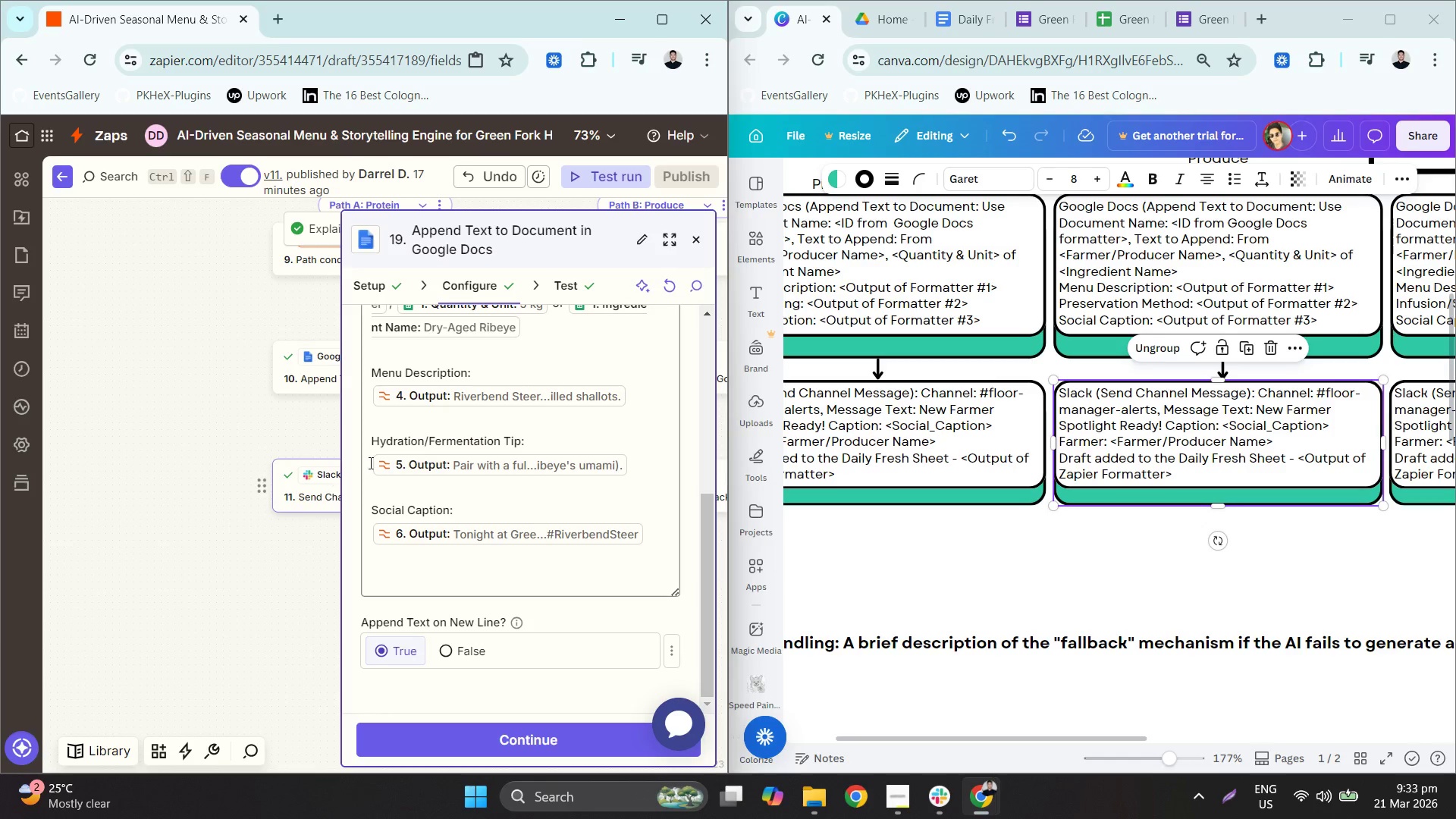 
left_click([298, 476])
 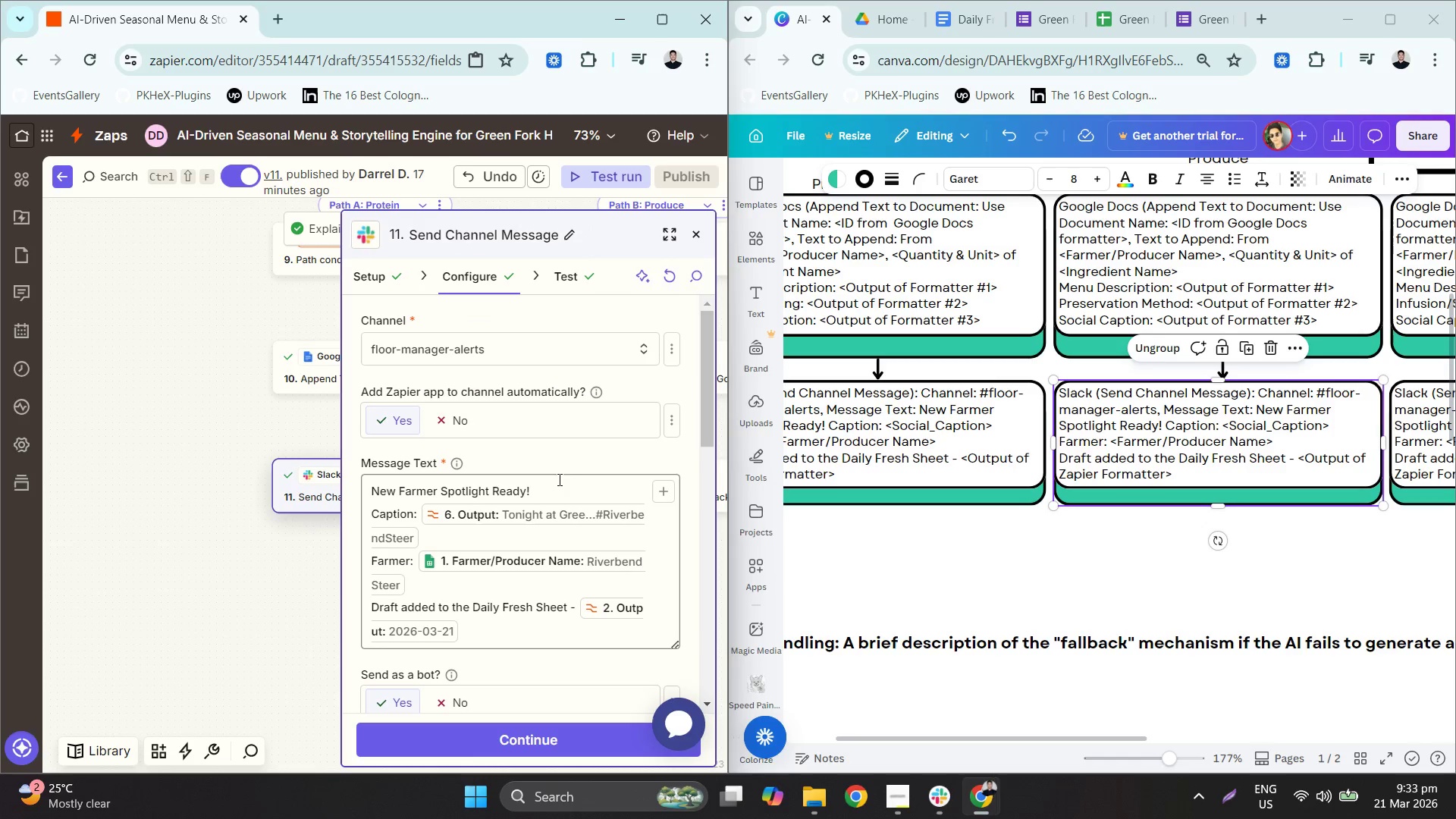 
scroll: coordinate [569, 484], scroll_direction: none, amount: 0.0
 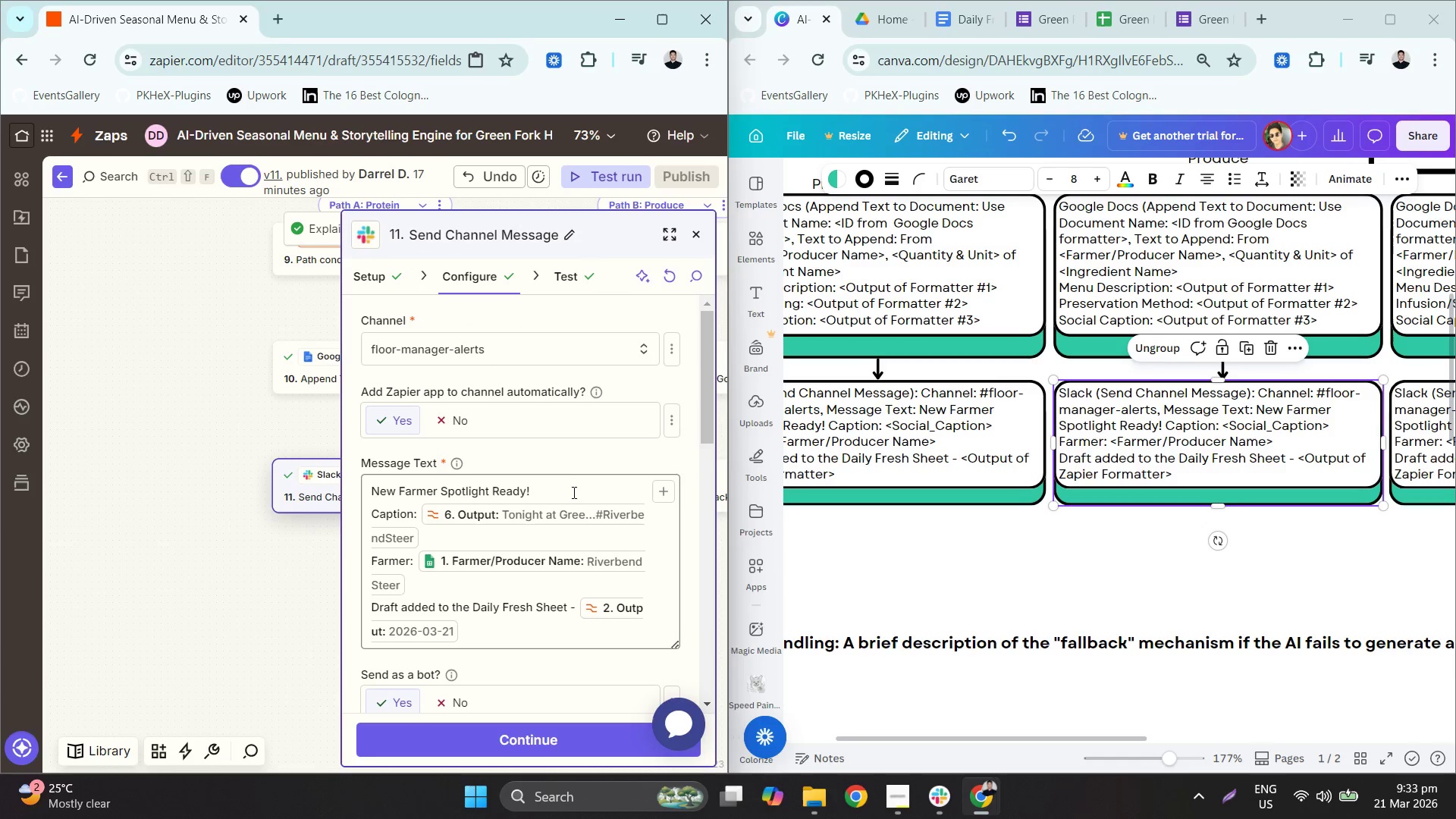 
mouse_move([592, 522])
 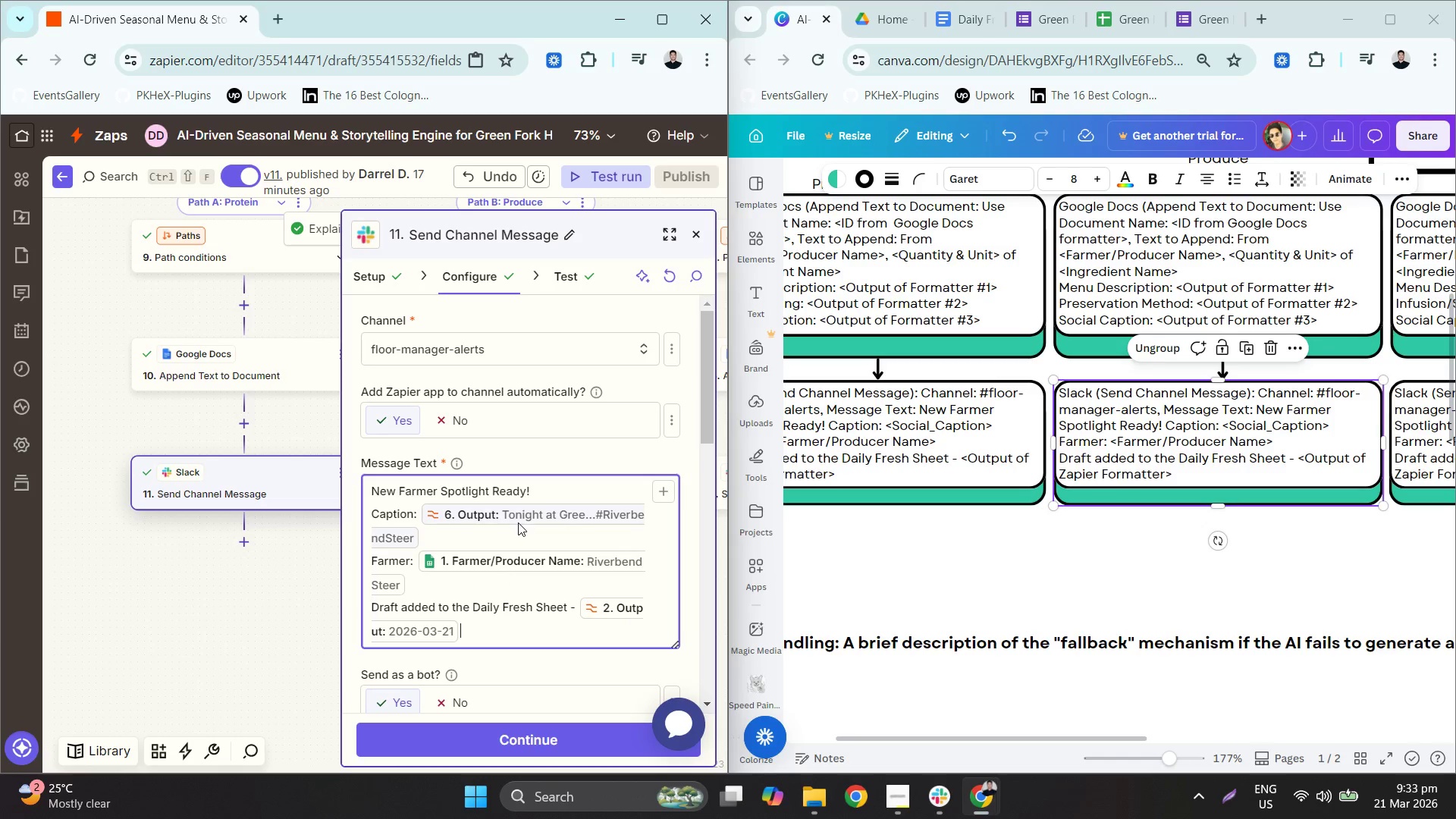 
wait(14.77)
 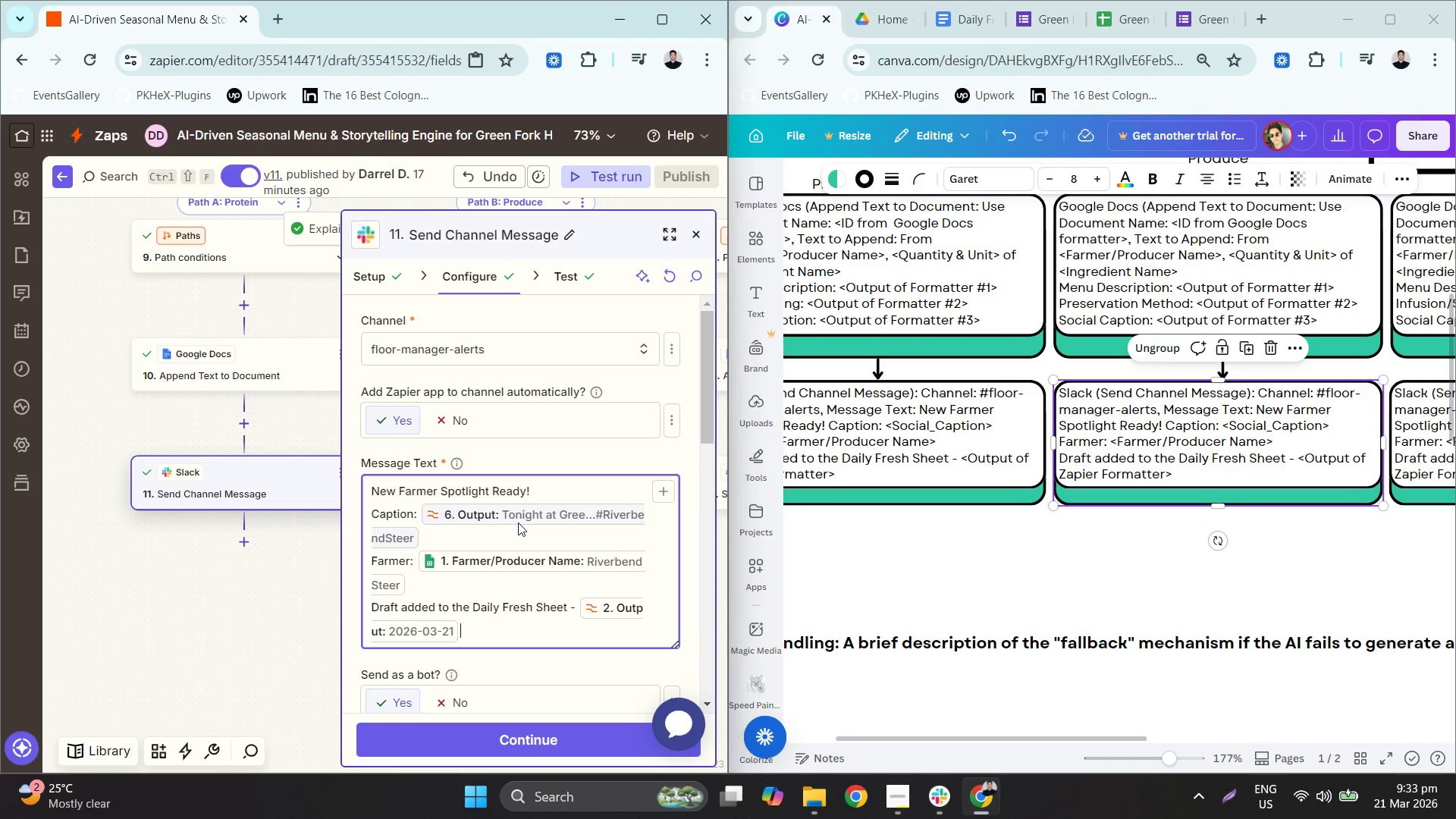 
left_click([1062, 435])
 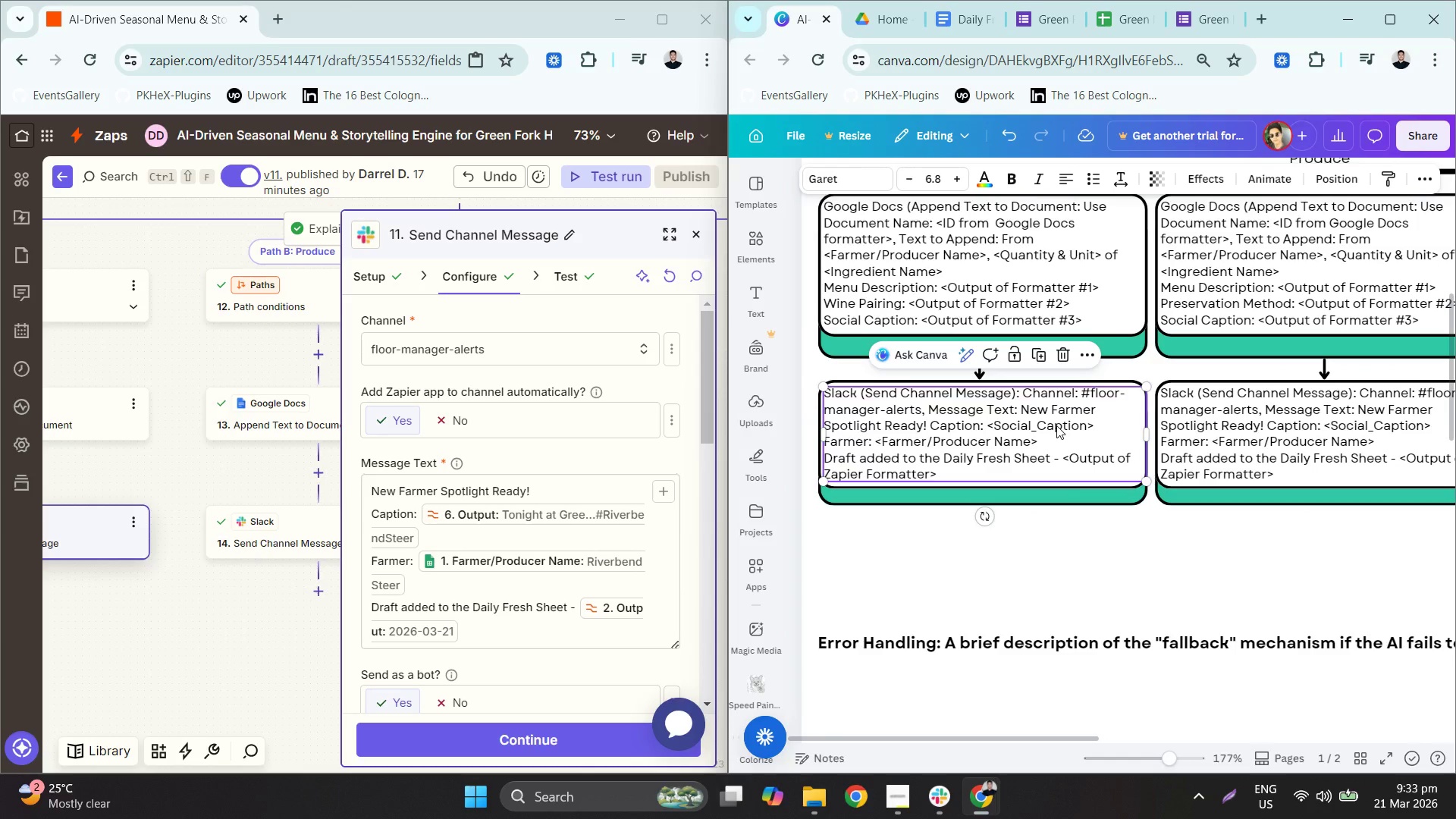 
double_click([1056, 425])
 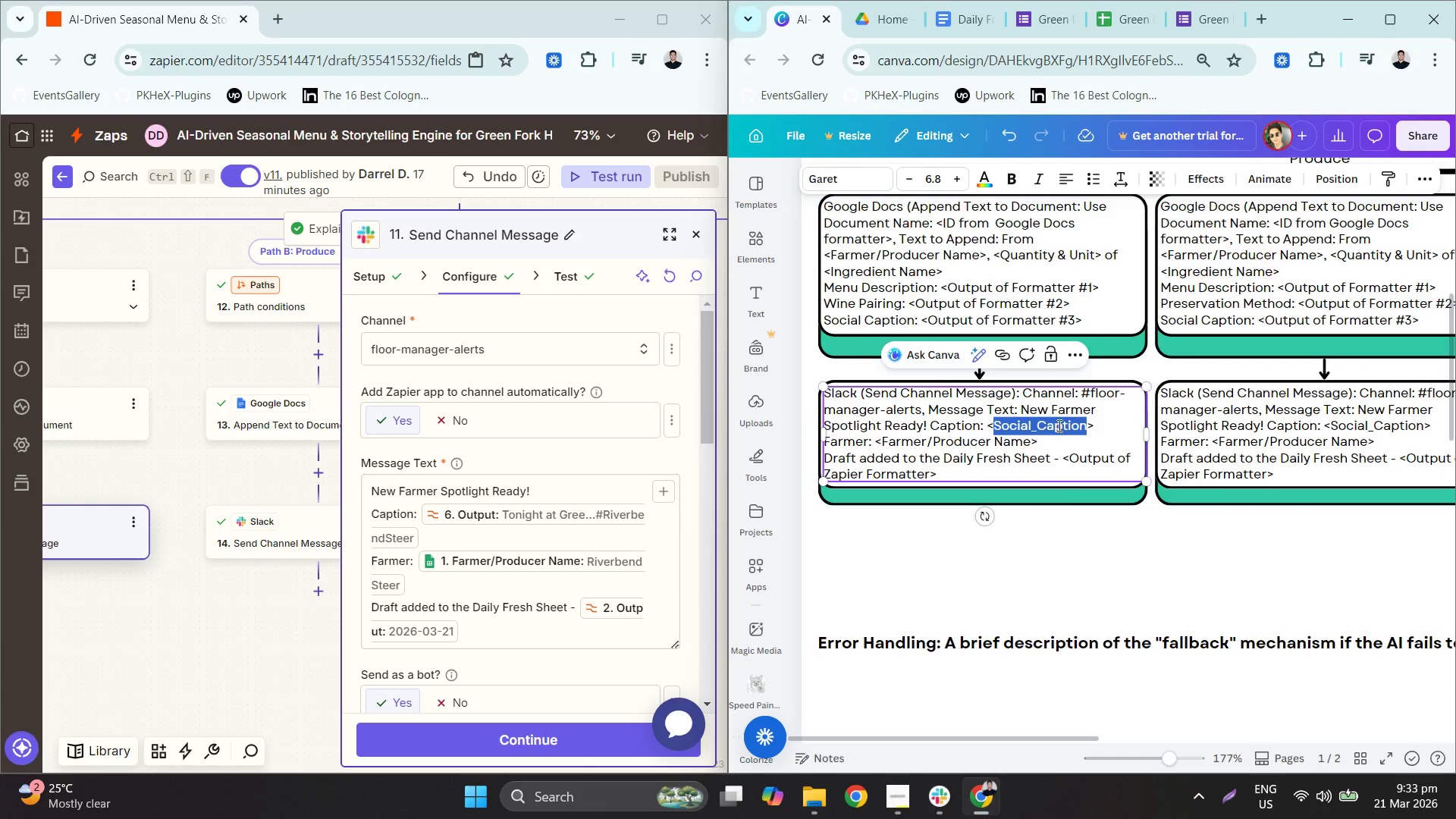 
left_click([1058, 425])
 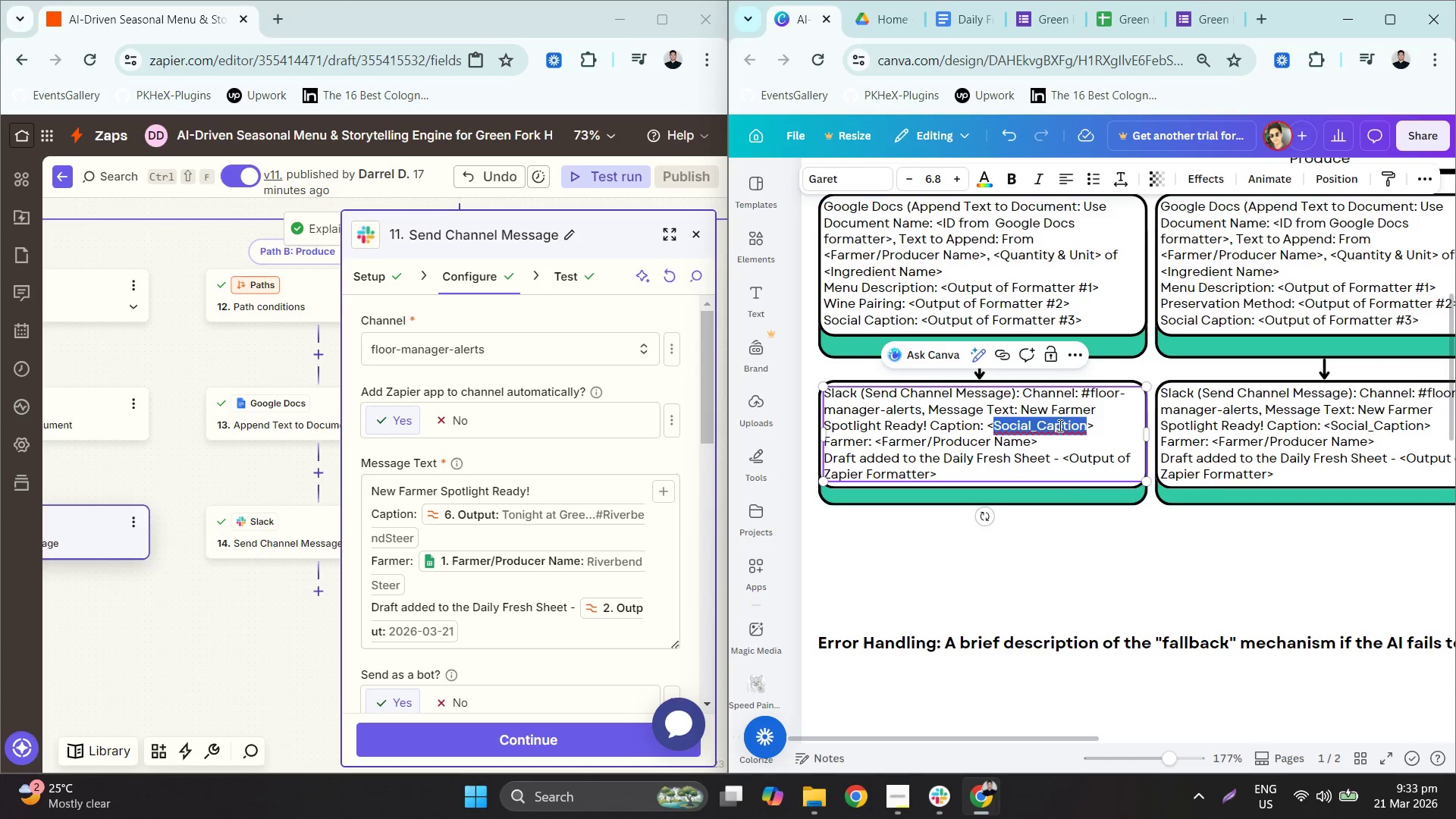 
left_click([1063, 426])
 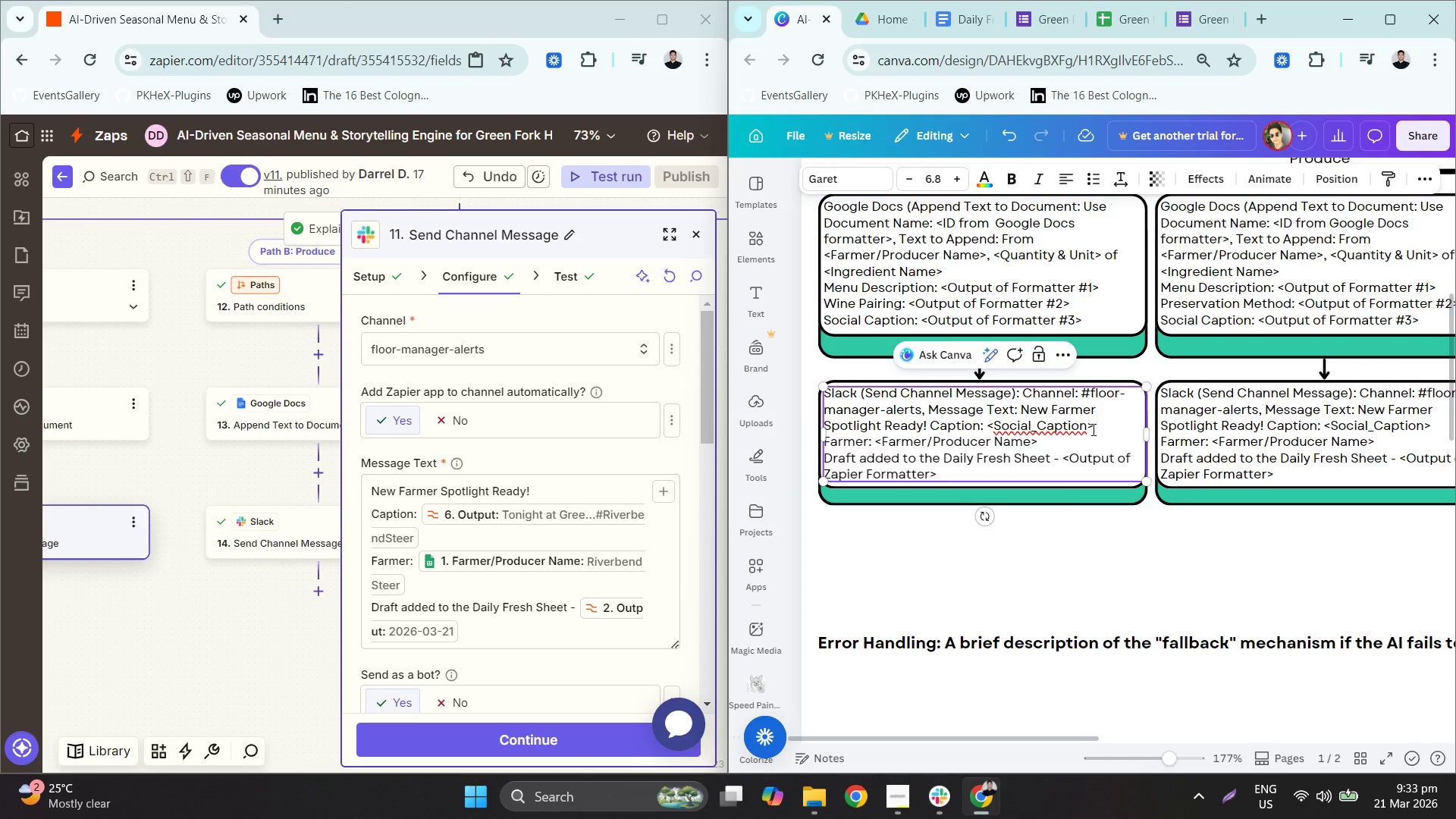 
left_click_drag(start_coordinate=[1089, 429], to_coordinate=[1039, 424])
 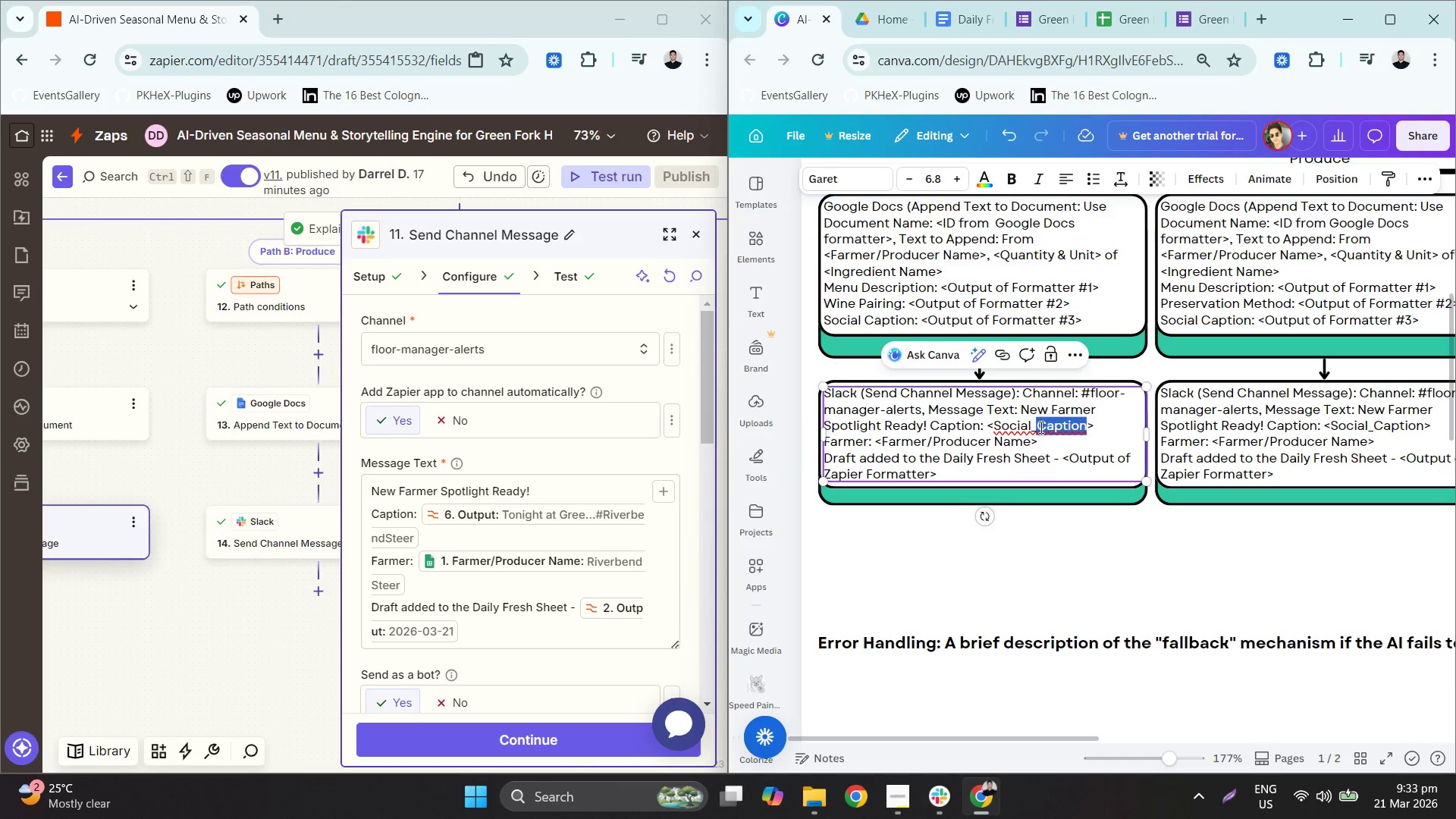 
type(copy)
 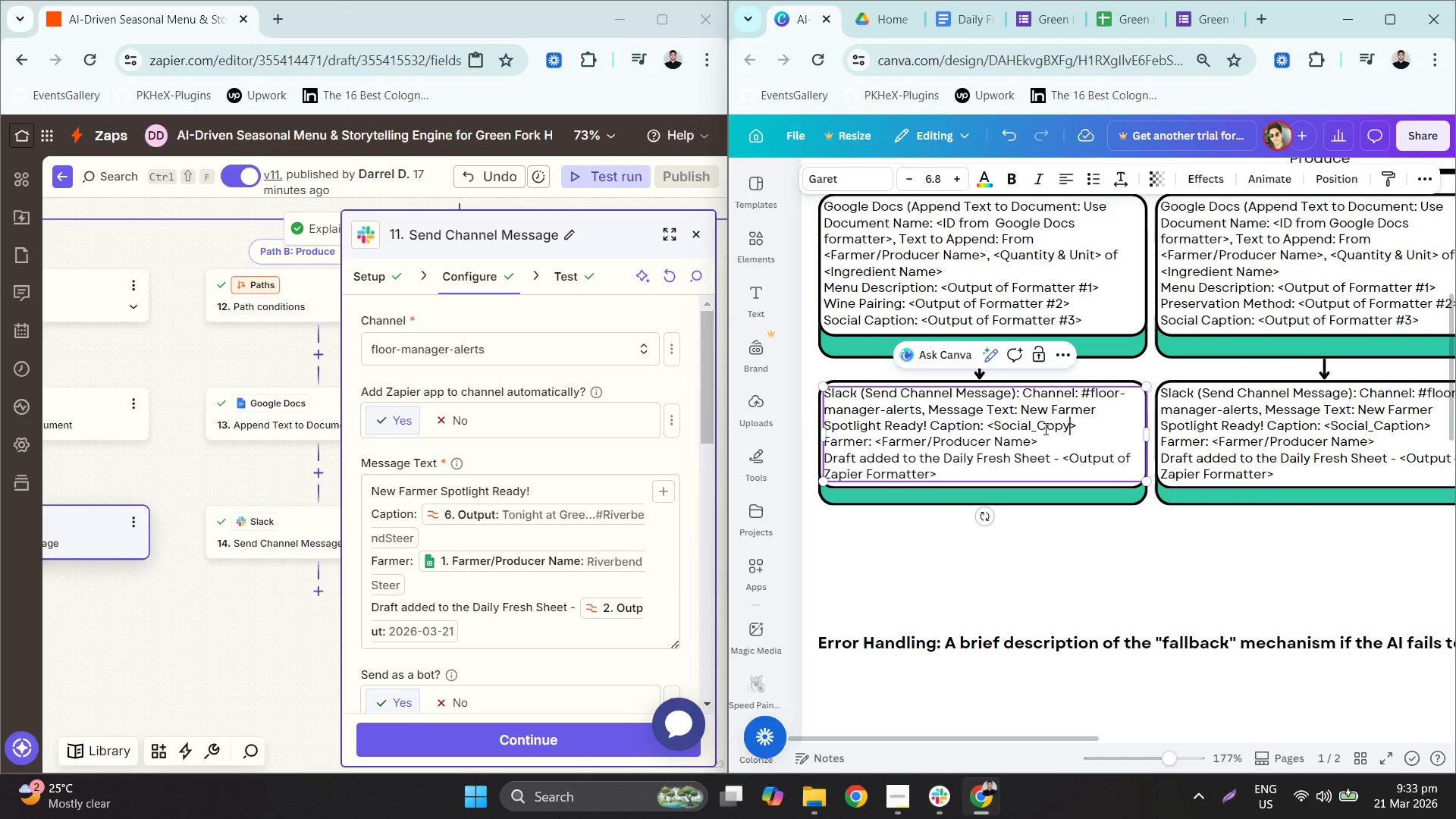 
key(Control+A)
 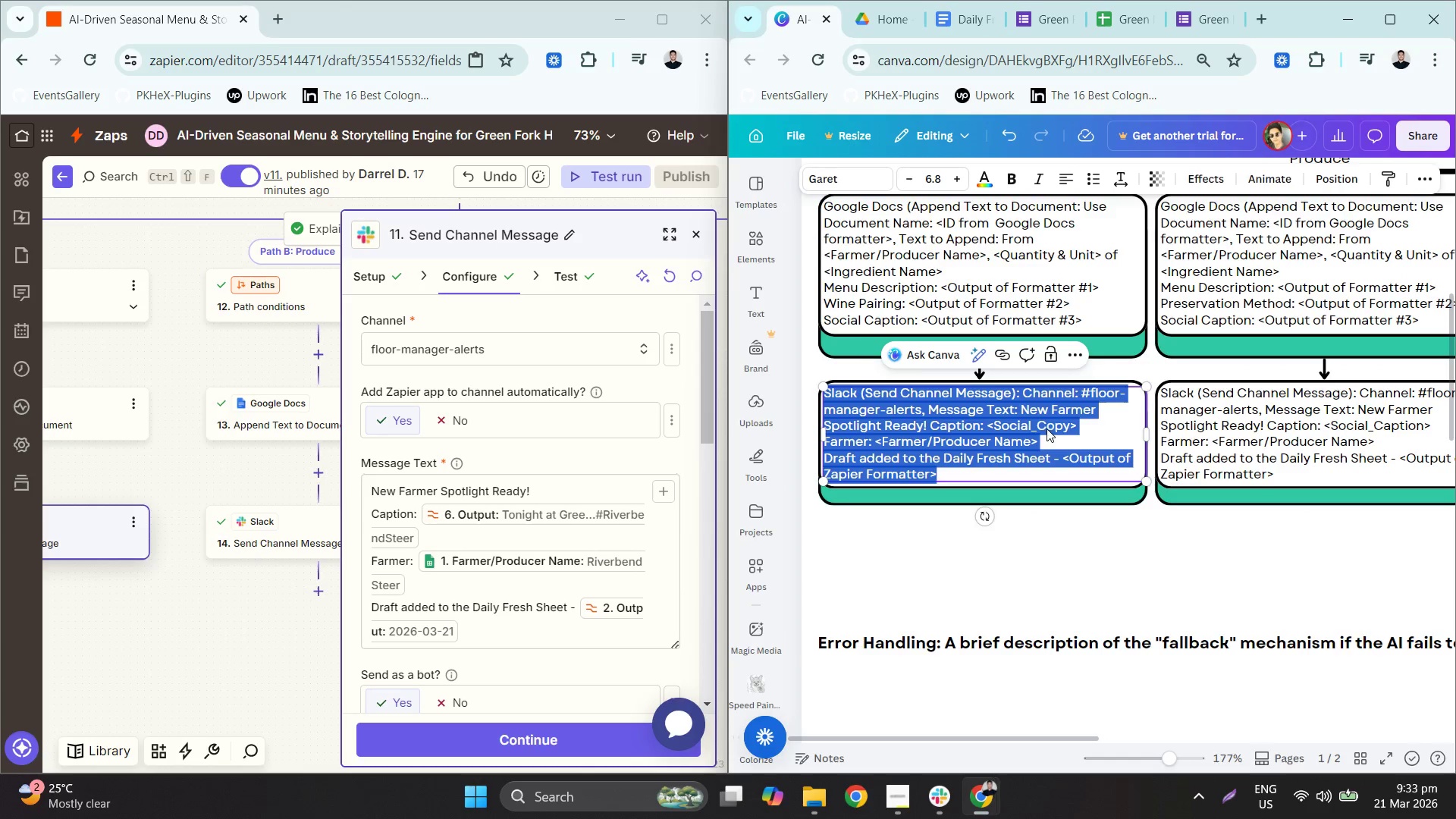 
key(Control+C)
 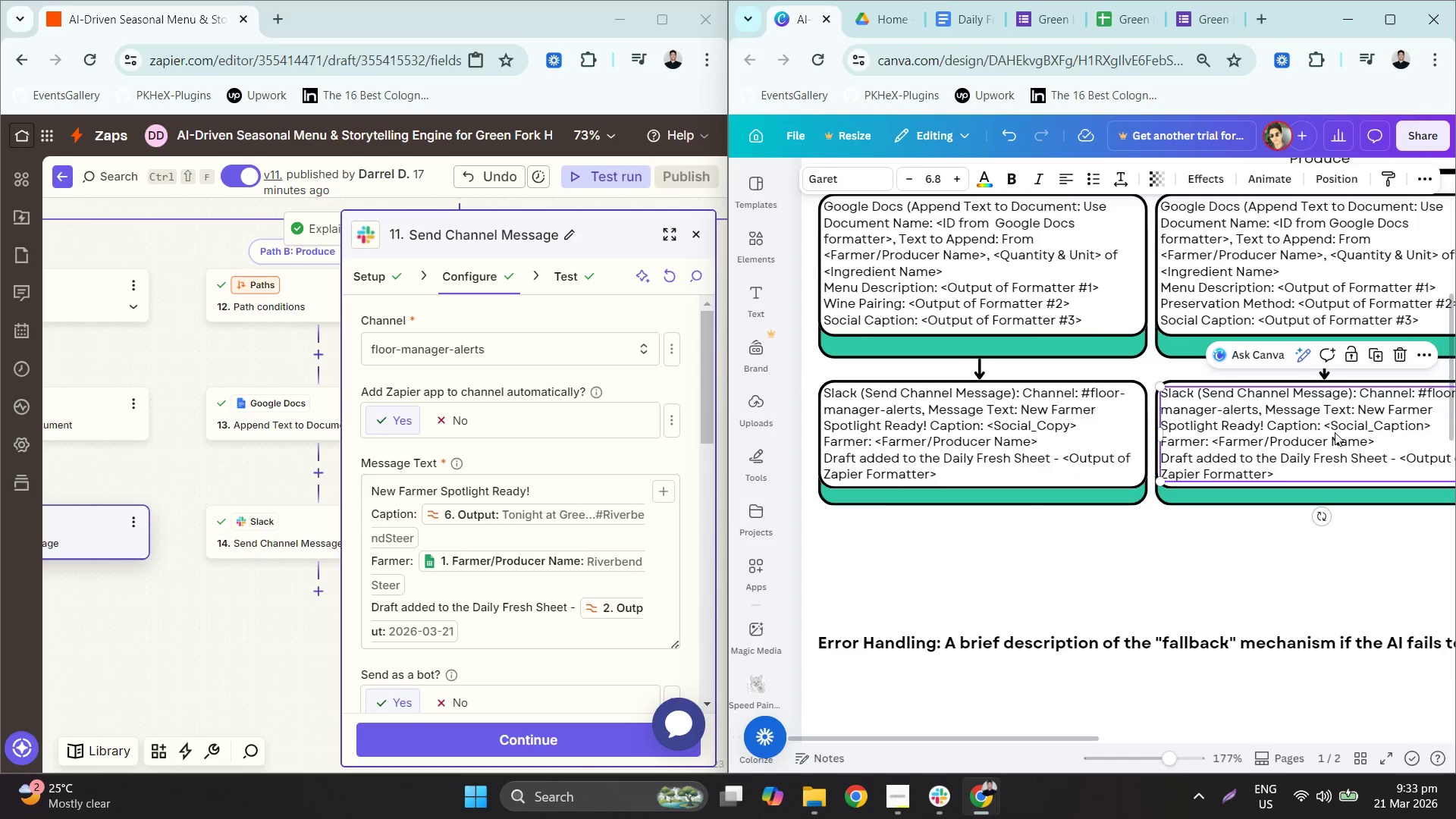 
key(Control+A)
 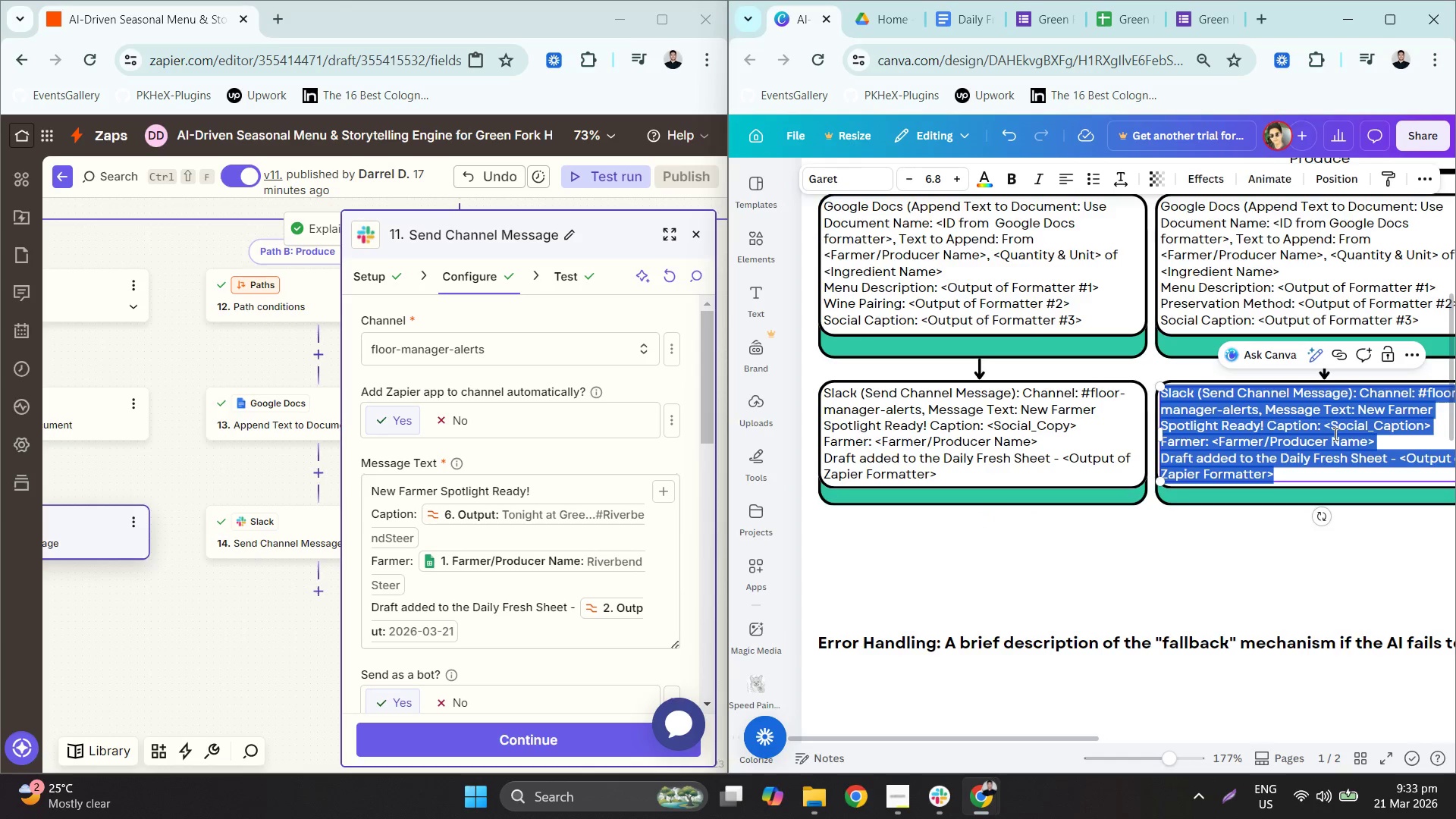 
key(Control+V)
 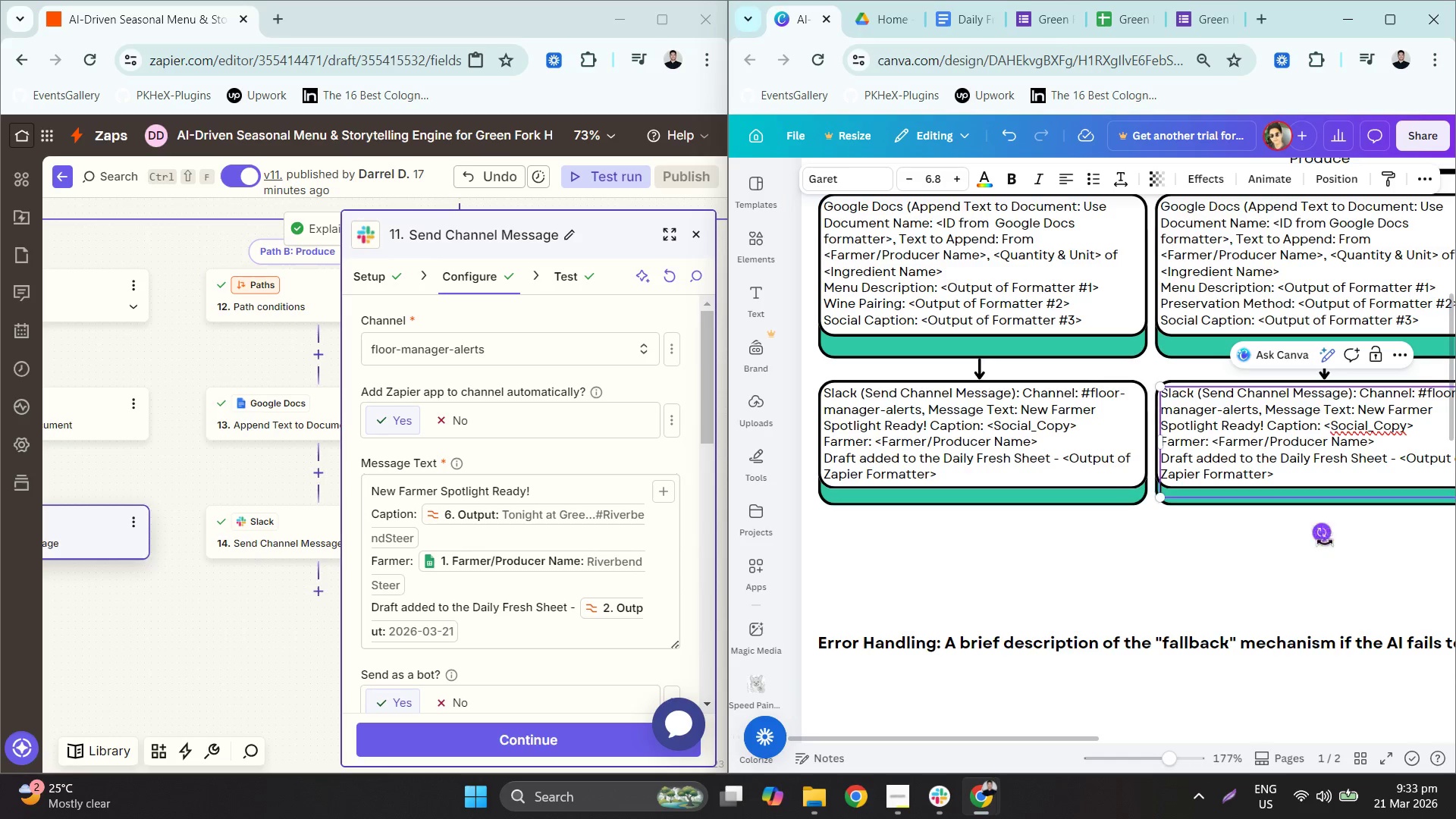 
left_click([1119, 535])
 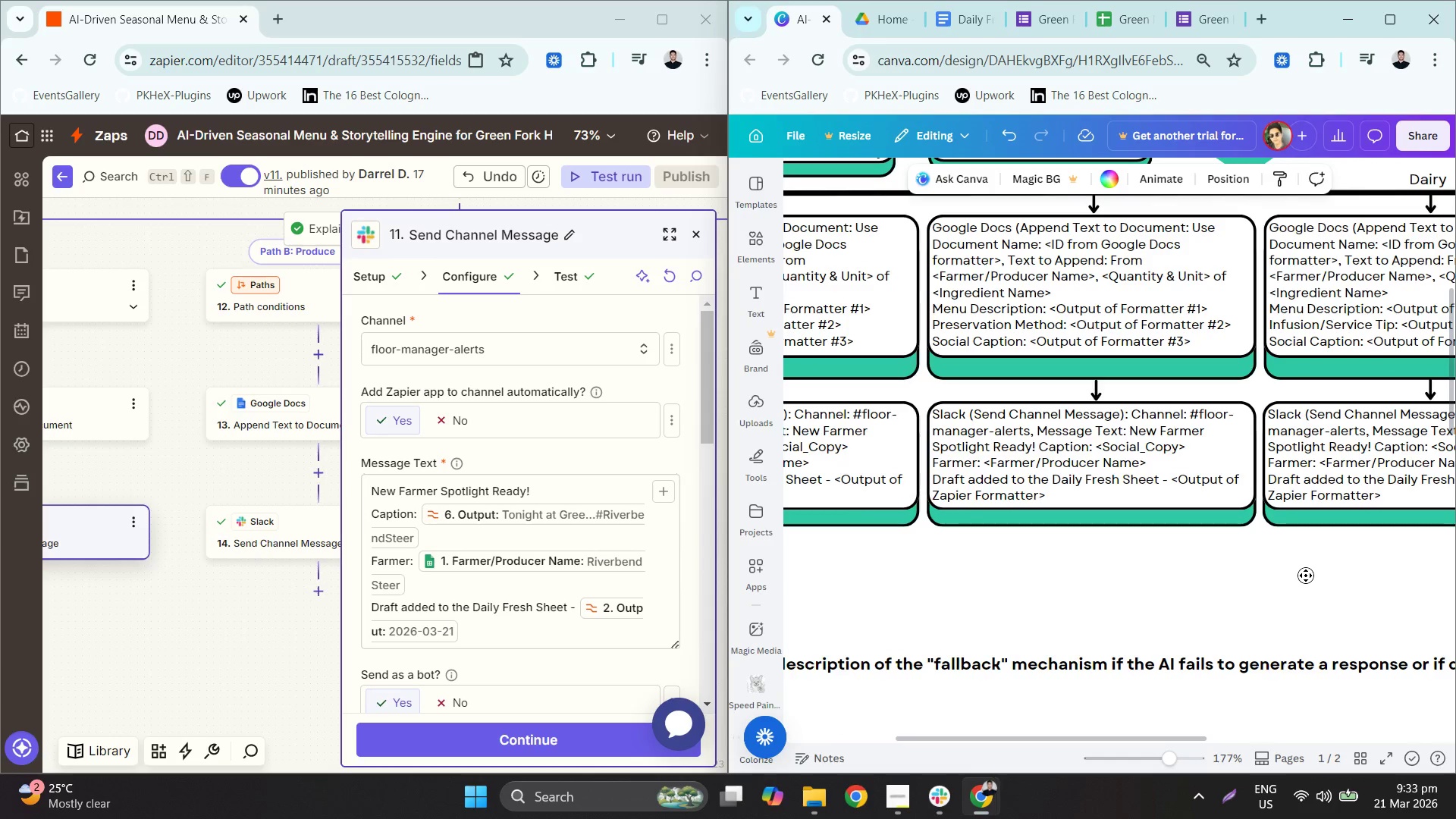 
scroll: coordinate [601, 589], scroll_direction: down, amount: 1.0
 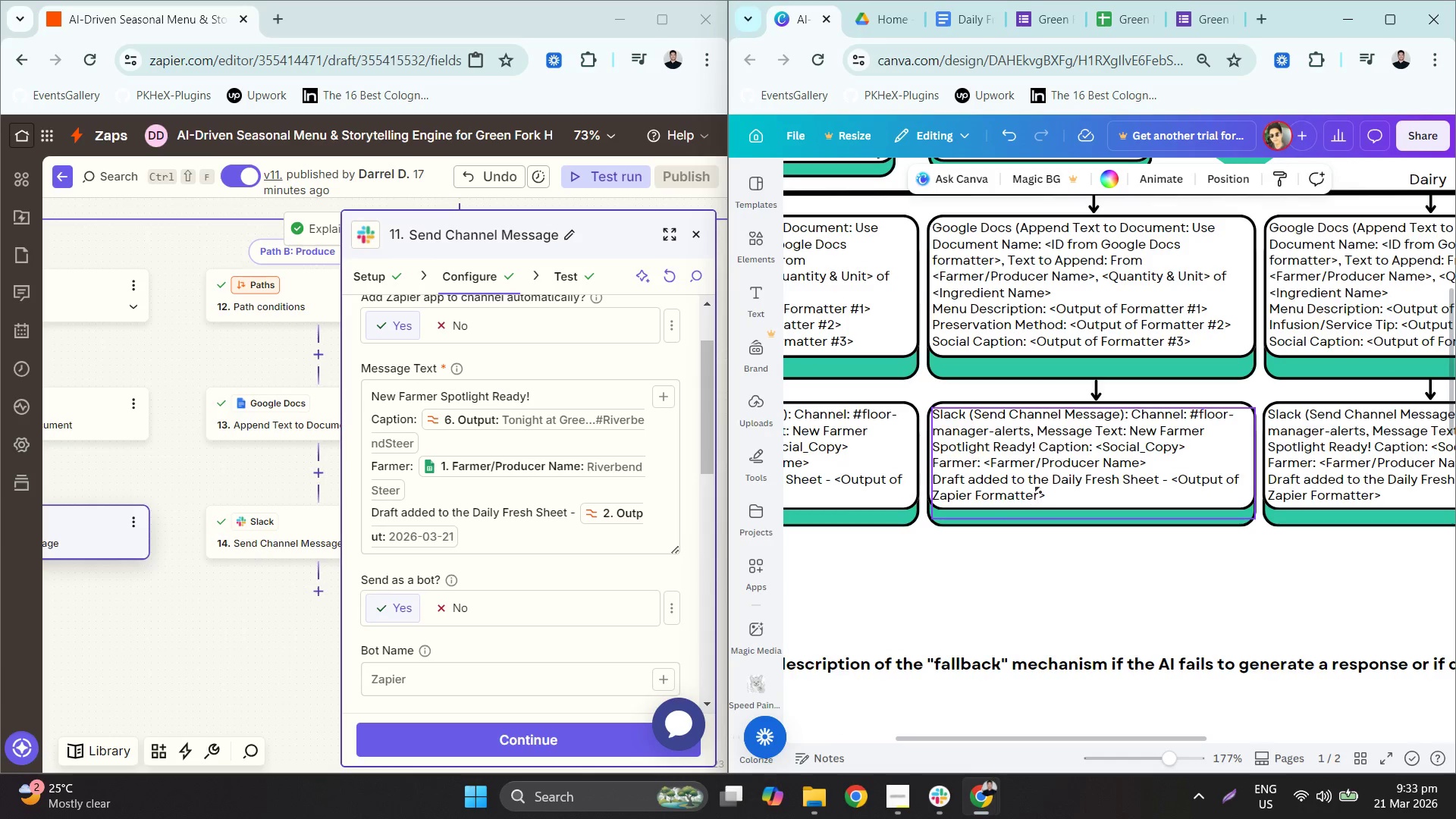 
double_click([1156, 482])
 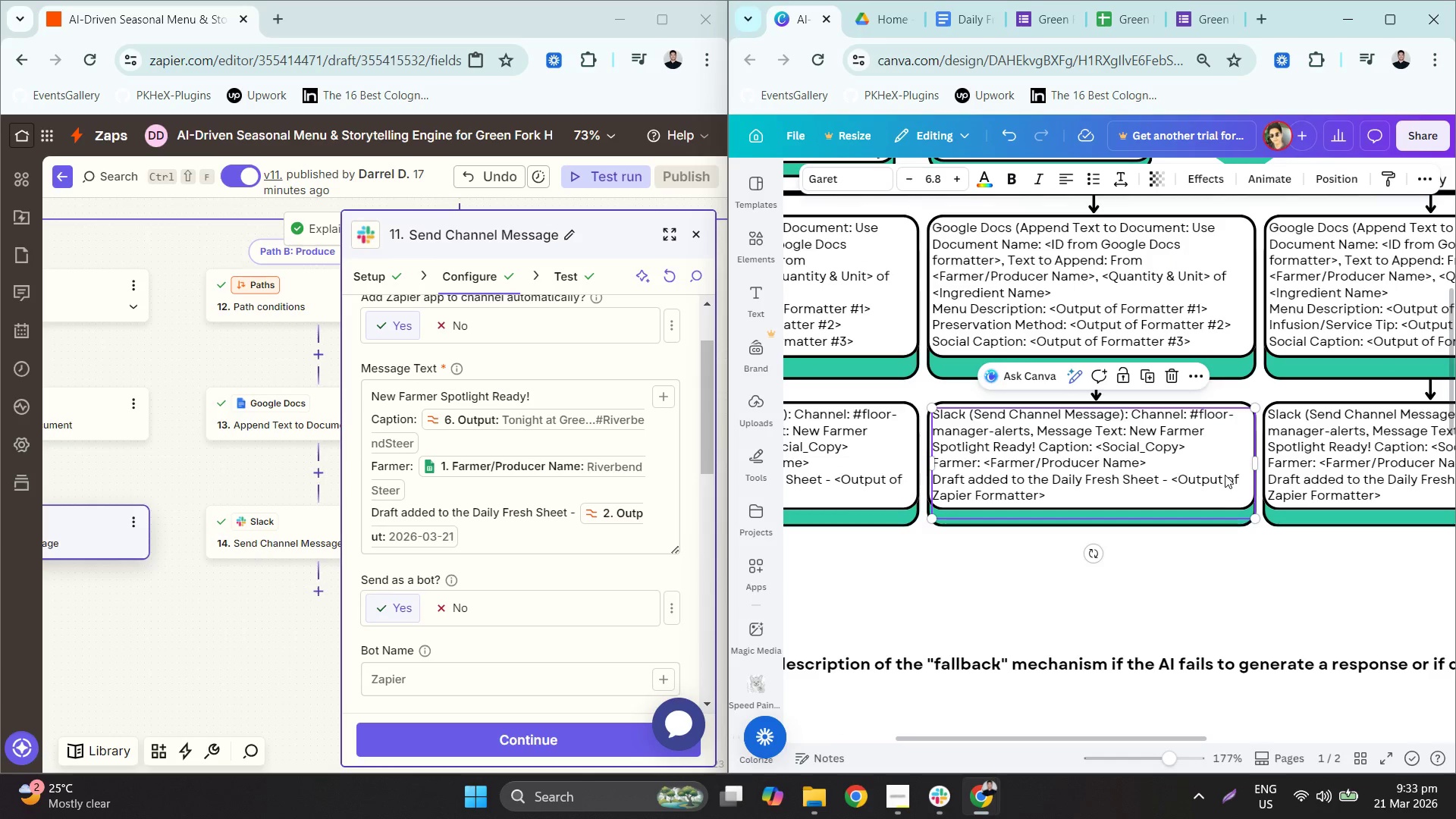 
double_click([1239, 475])
 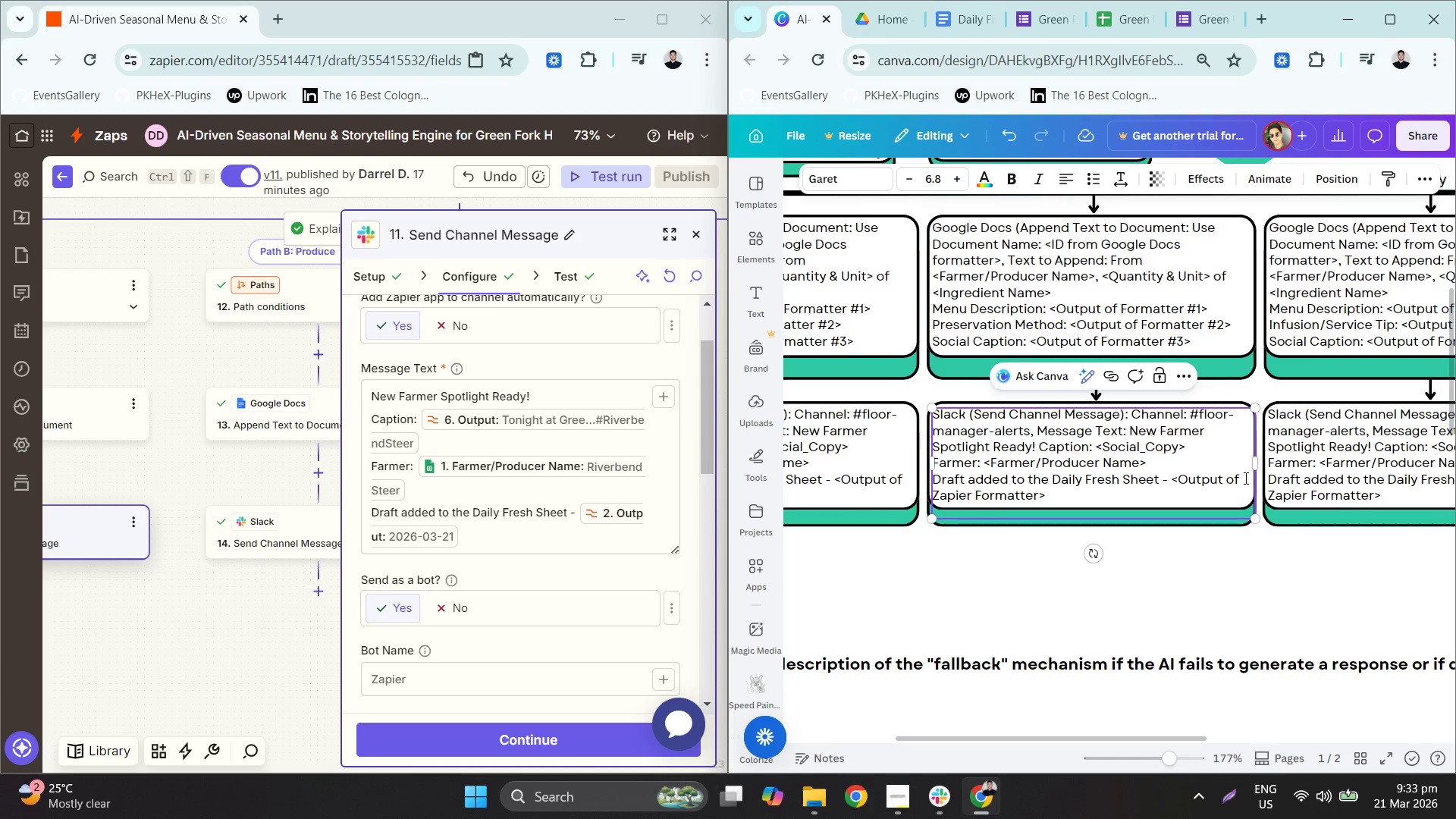 
triple_click([1244, 478])
 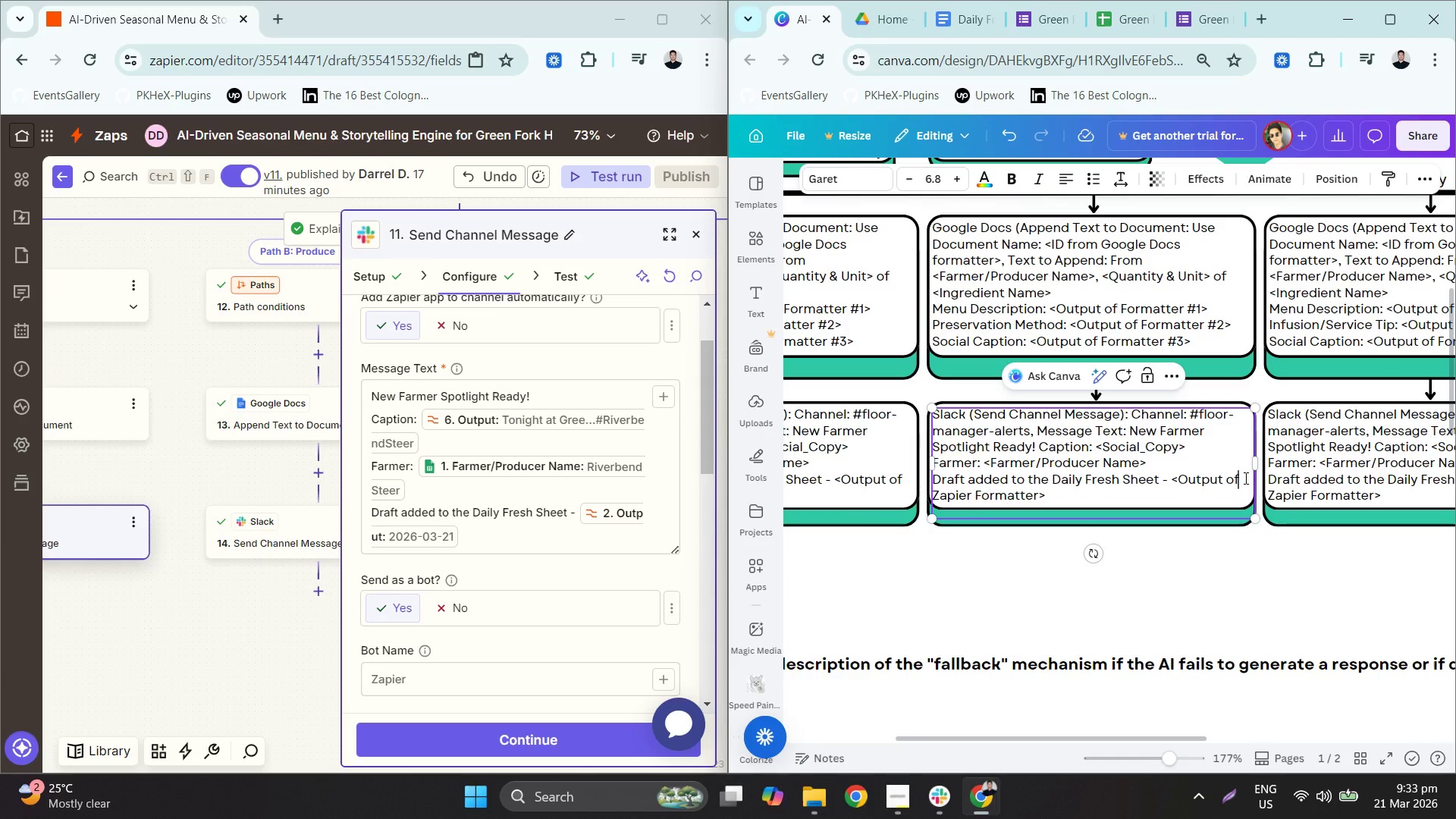 
type( Date)
 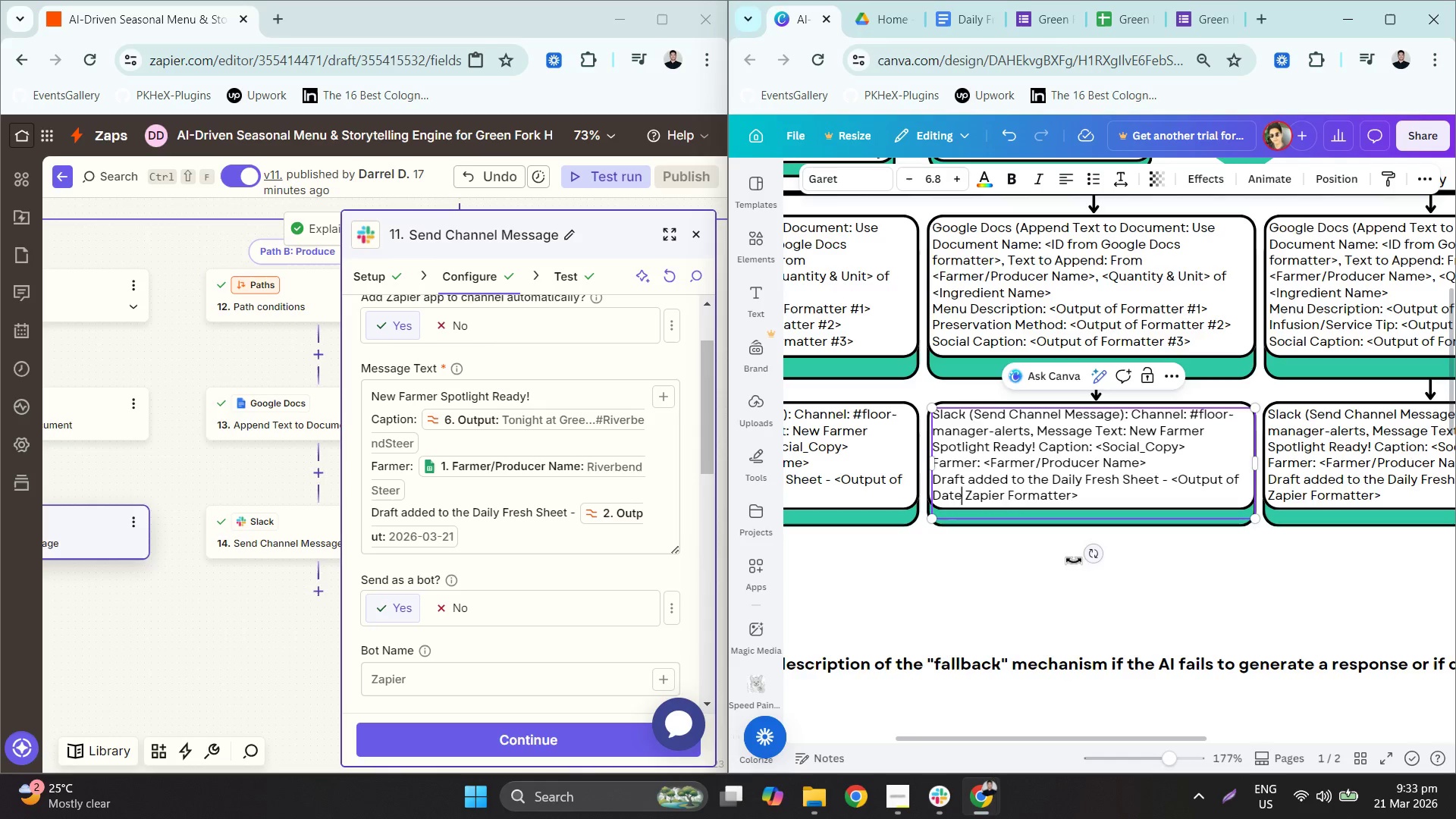 
left_click_drag(start_coordinate=[981, 566], to_coordinate=[977, 570])
 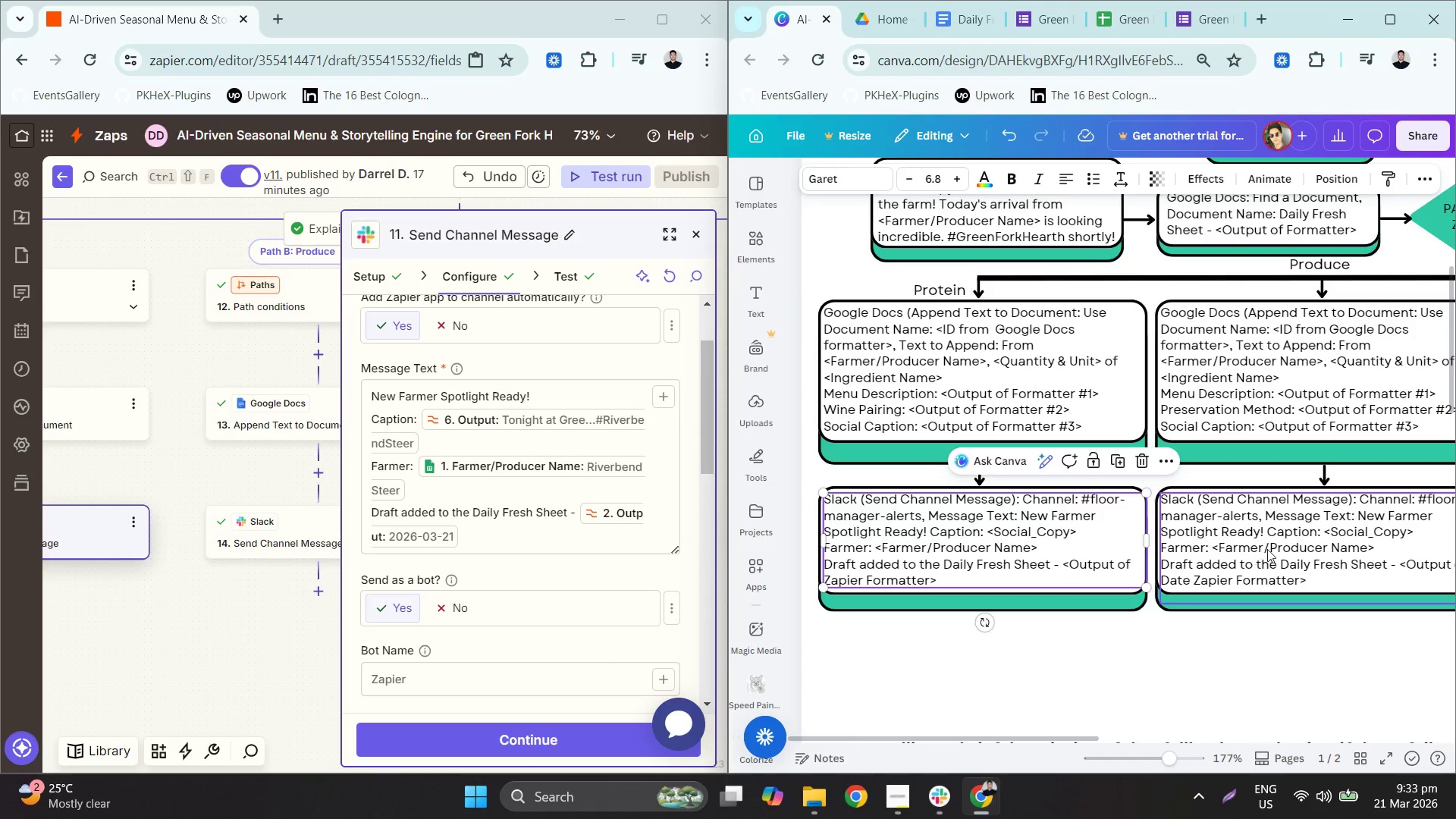 
key(Control+Z)
 